 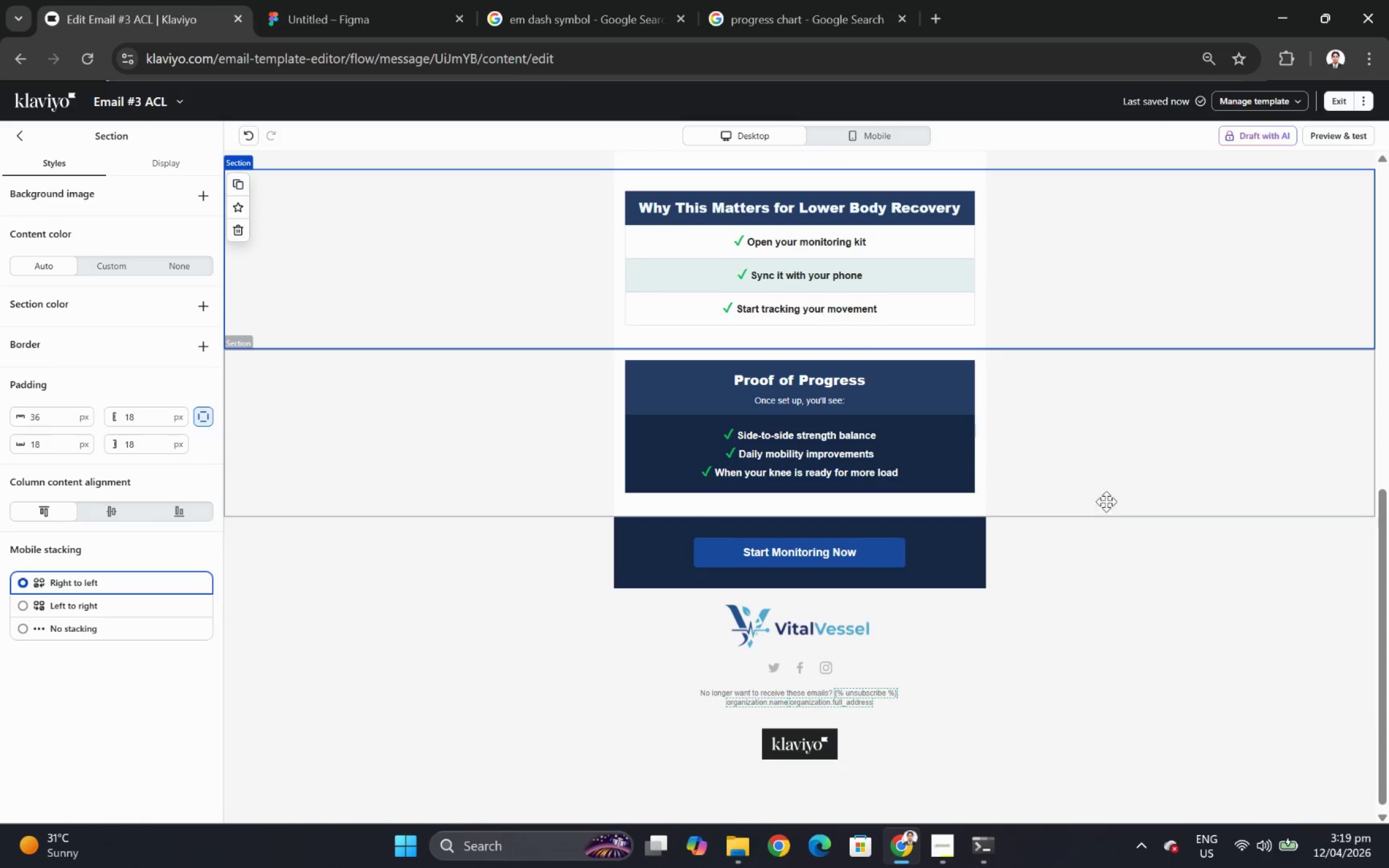 
left_click([896, 559])
 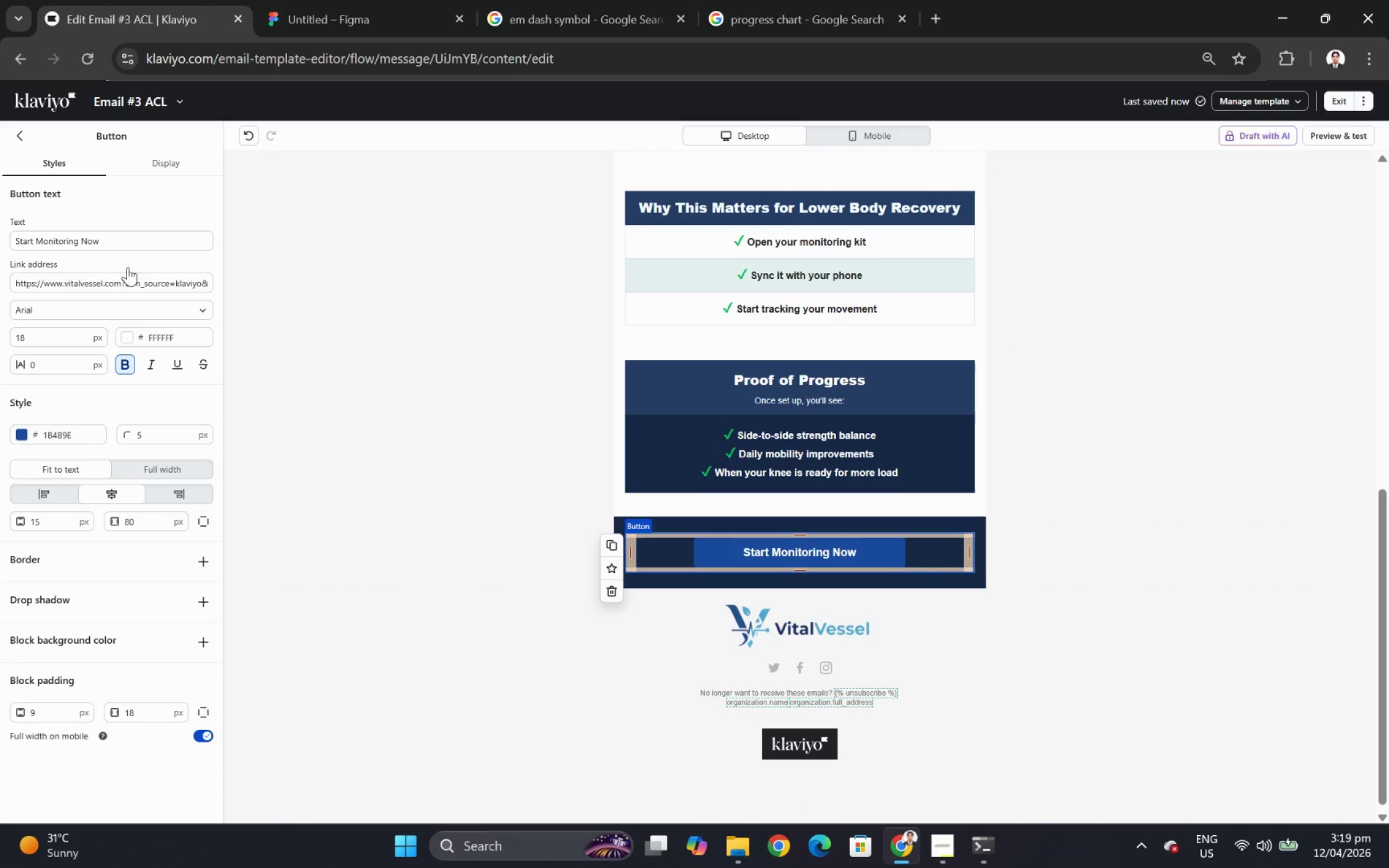 
left_click_drag(start_coordinate=[139, 283], to_coordinate=[221, 284])
 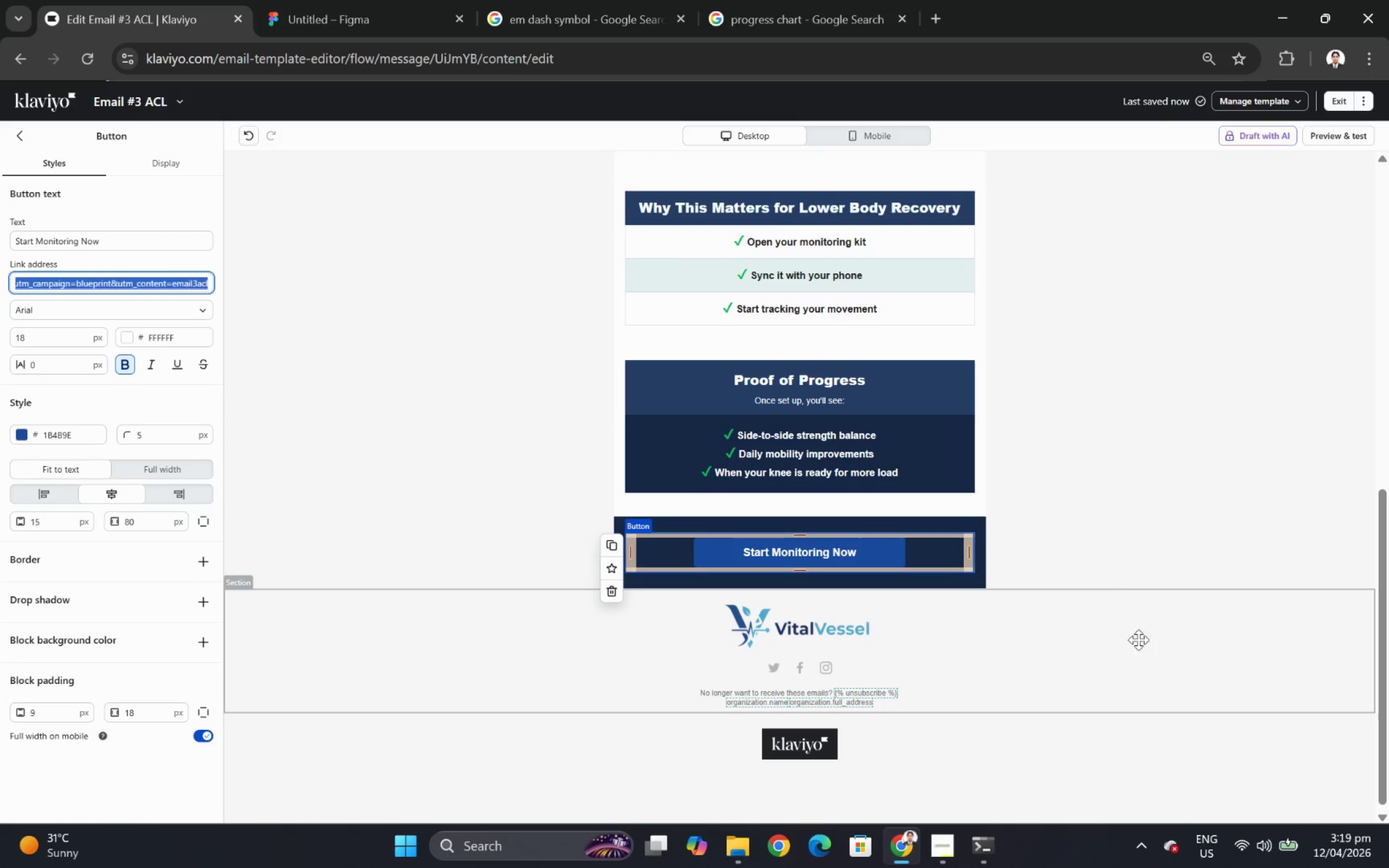 
left_click([1106, 566])
 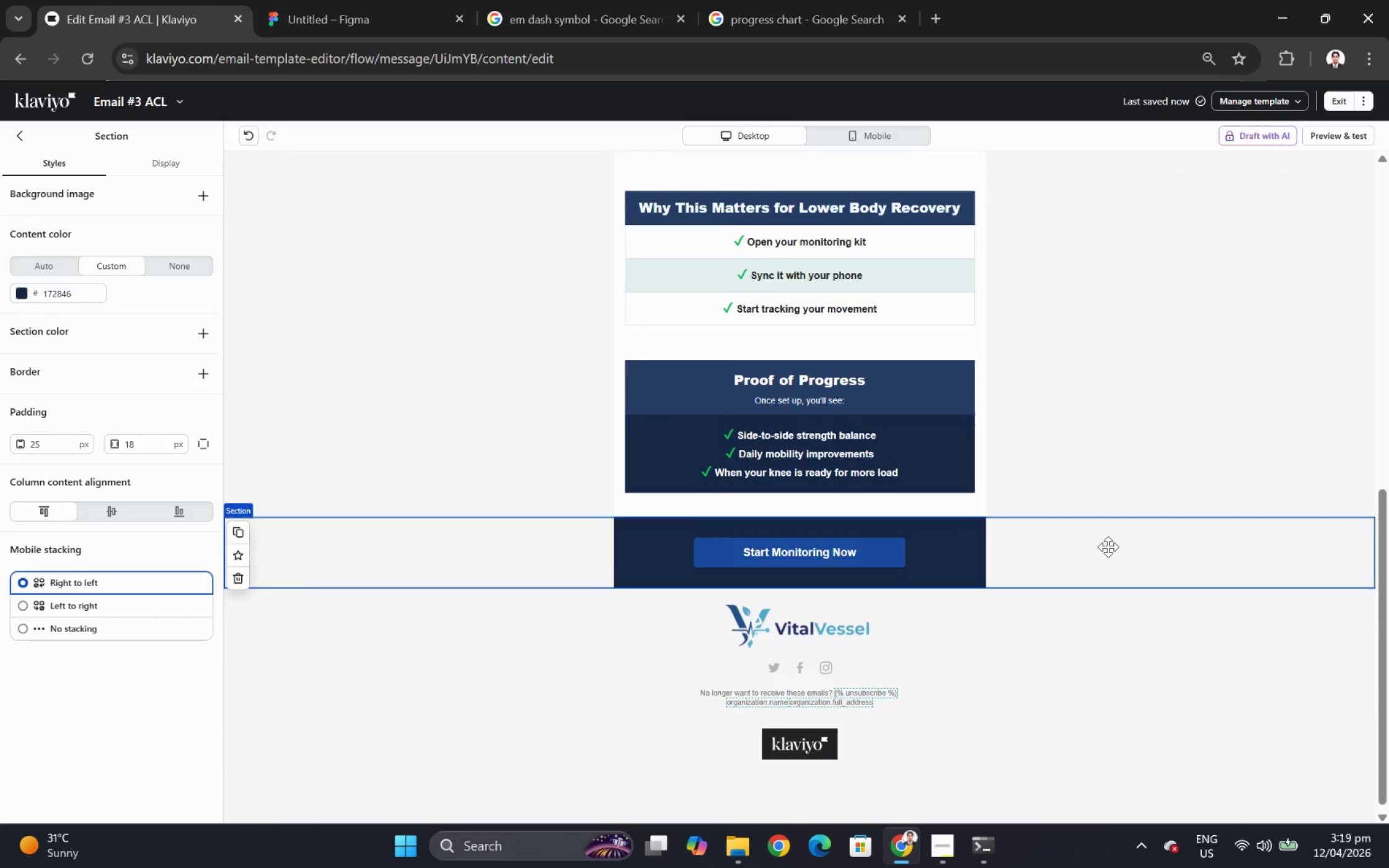 
scroll: coordinate [1109, 541], scroll_direction: up, amount: 2.0
 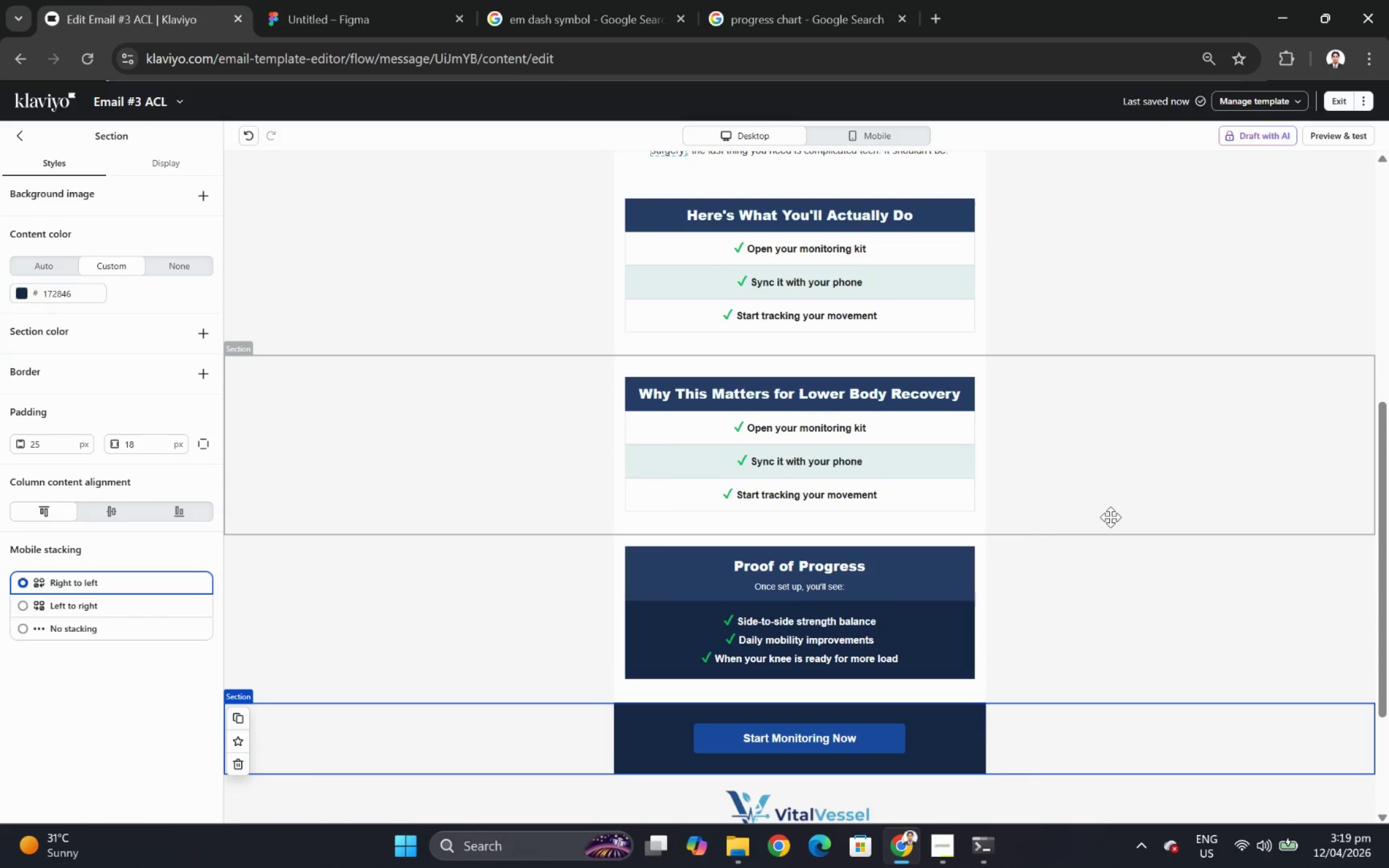 
wait(9.88)
 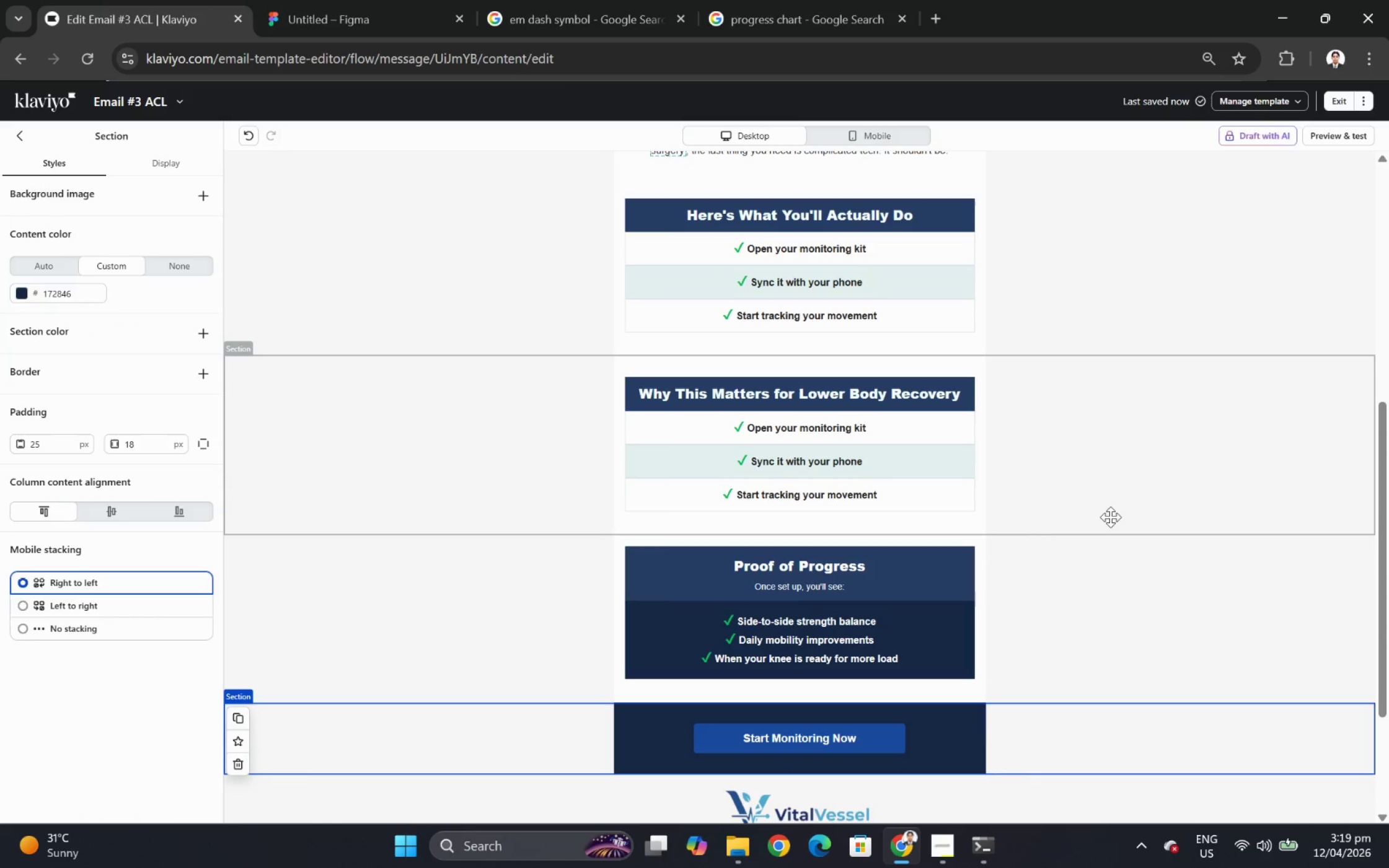 
scroll: coordinate [1093, 635], scroll_direction: up, amount: 4.0
 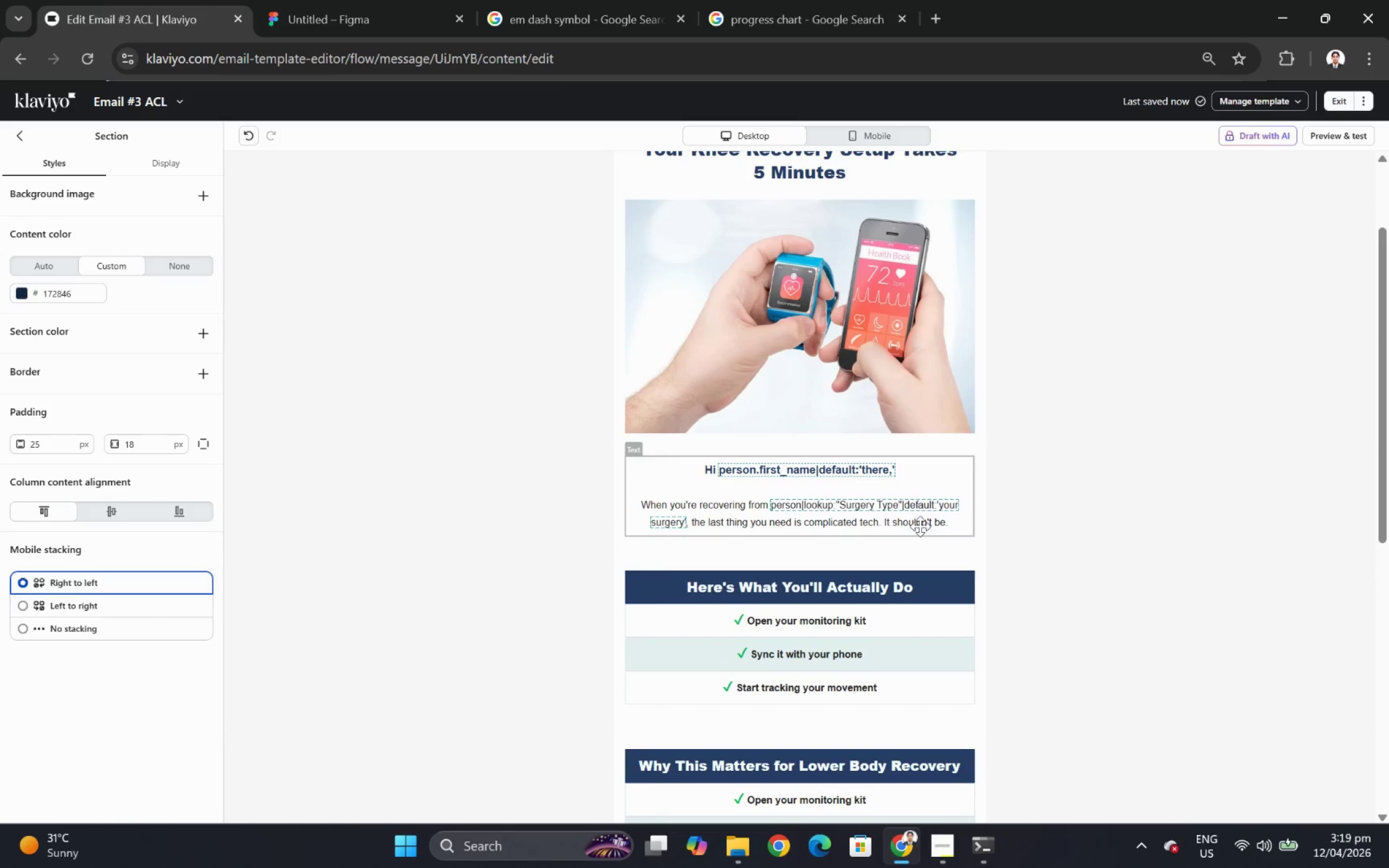 
left_click([862, 518])
 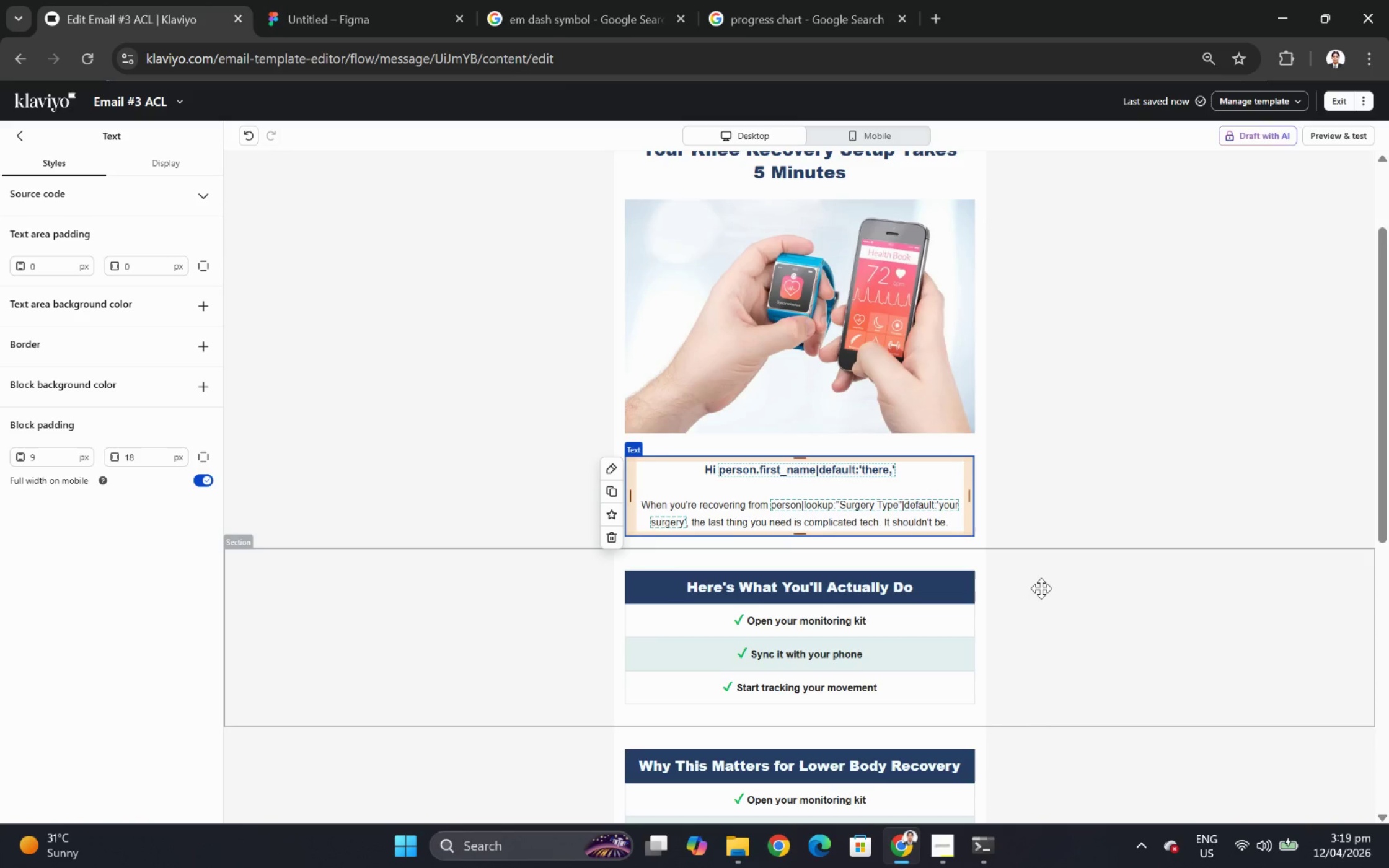 
wait(5.28)
 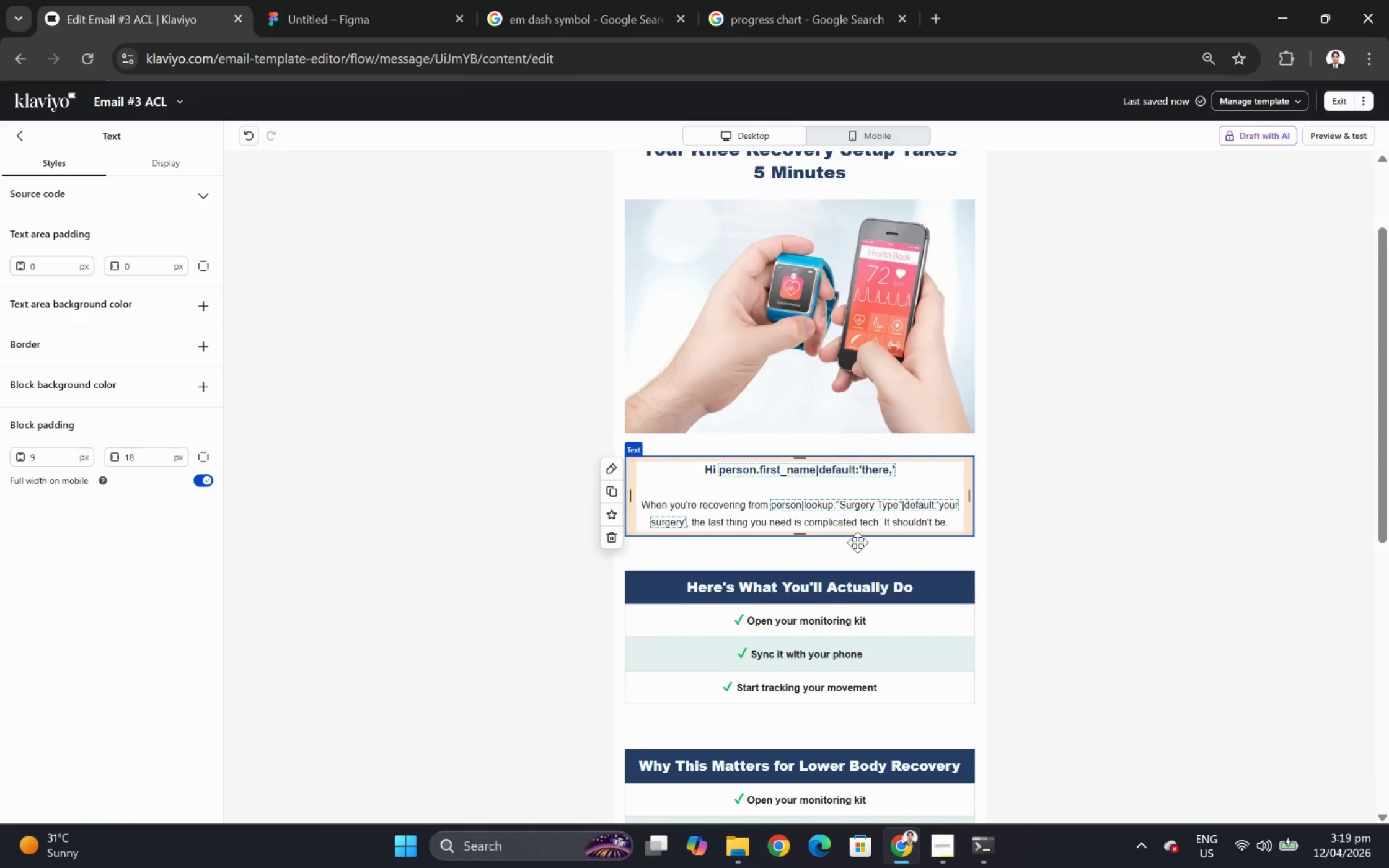 
scroll: coordinate [1108, 613], scroll_direction: up, amount: 1.0
 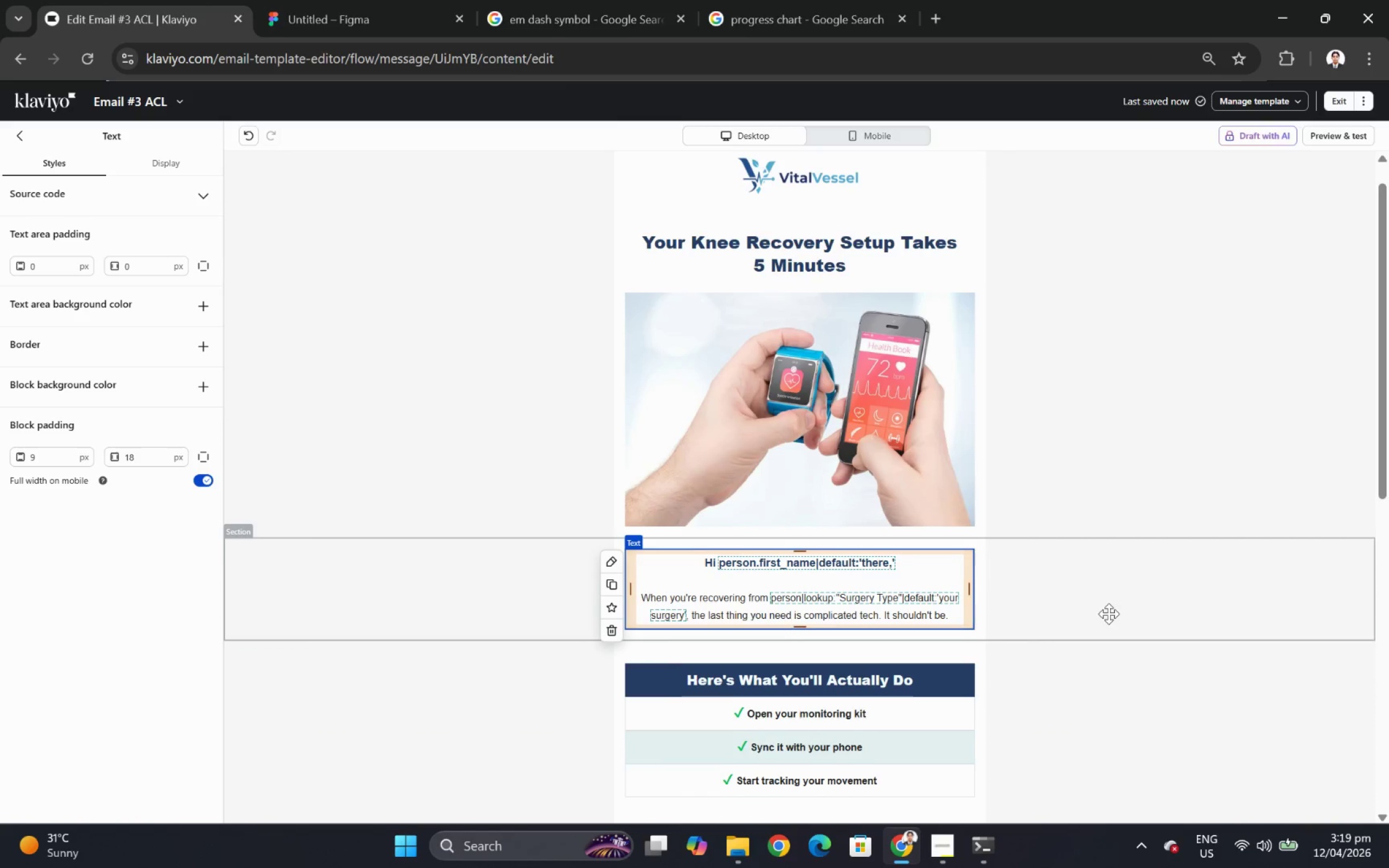 
scroll: coordinate [1108, 613], scroll_direction: down, amount: 2.0
 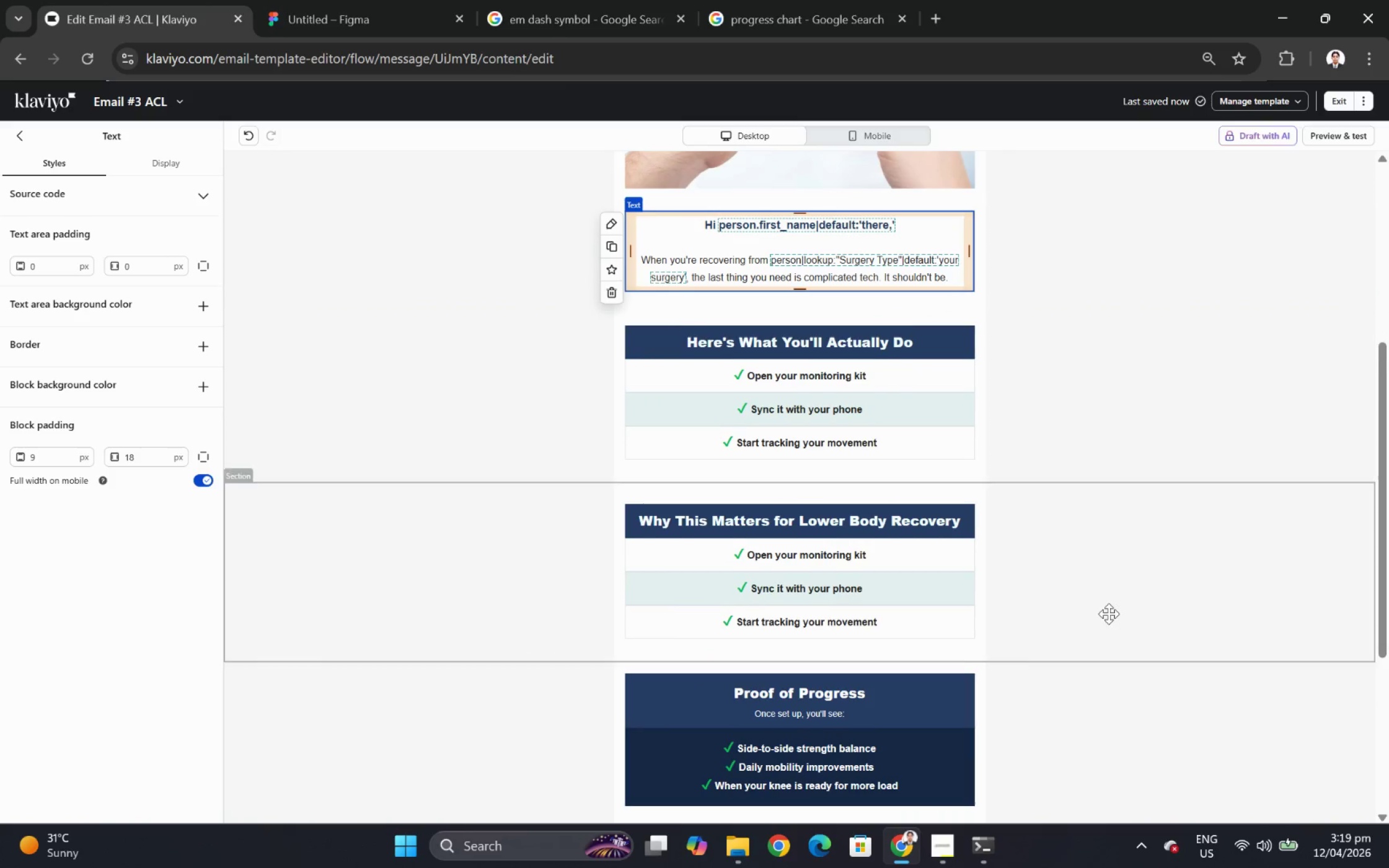 
scroll: coordinate [1108, 613], scroll_direction: up, amount: 1.0
 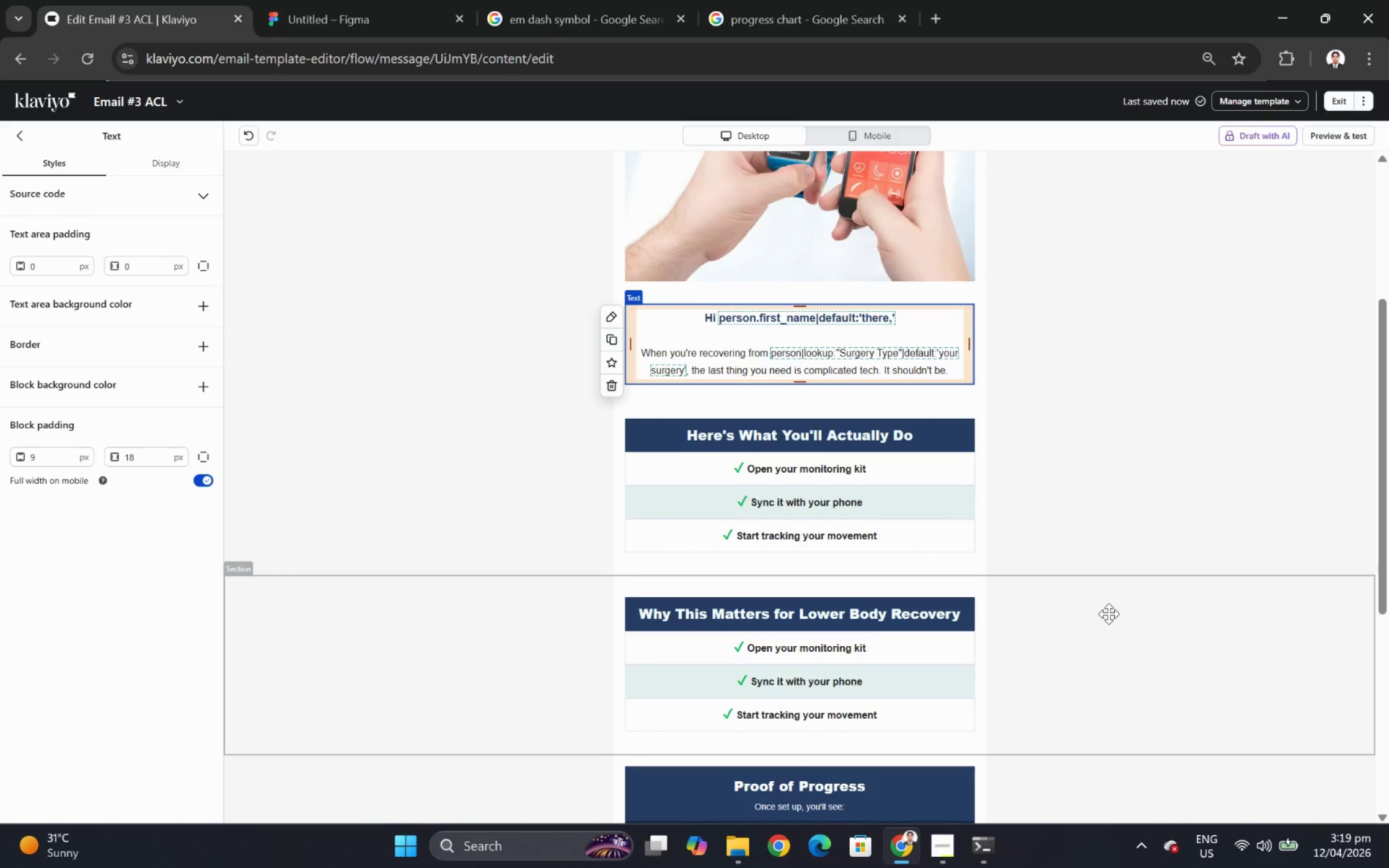 
scroll: coordinate [1108, 613], scroll_direction: down, amount: 3.0
 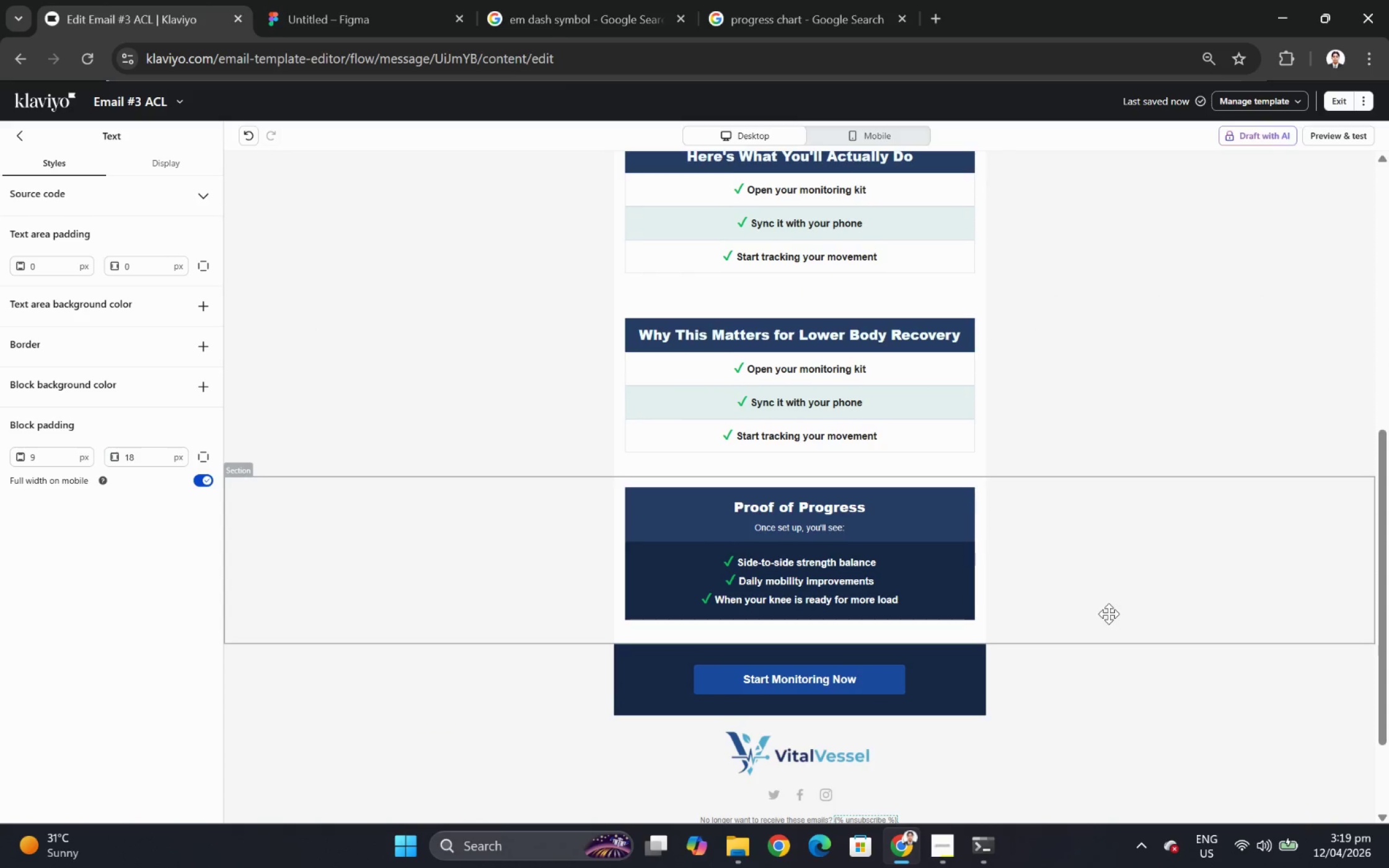 
scroll: coordinate [1108, 613], scroll_direction: up, amount: 6.0
 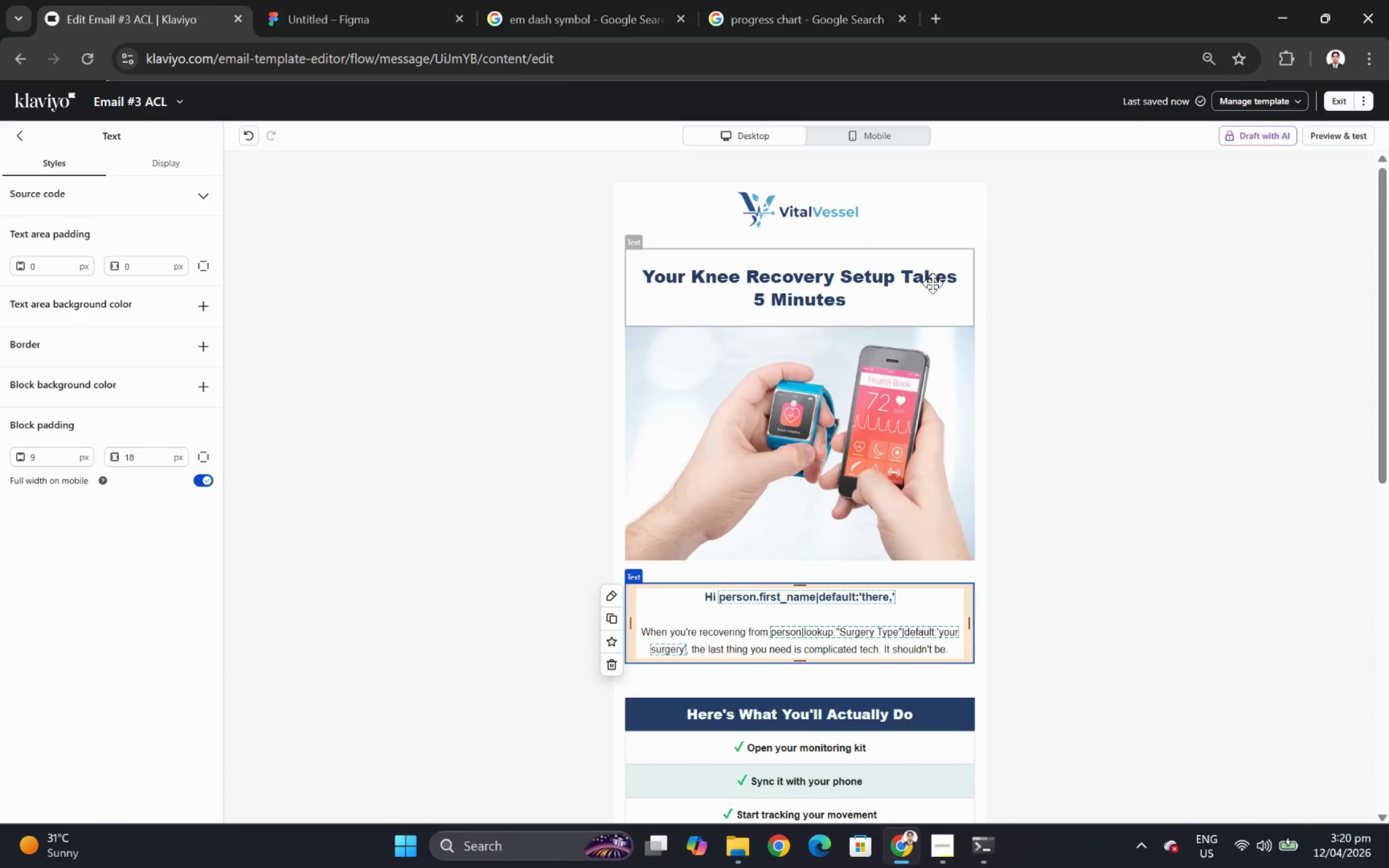 
wait(18.24)
 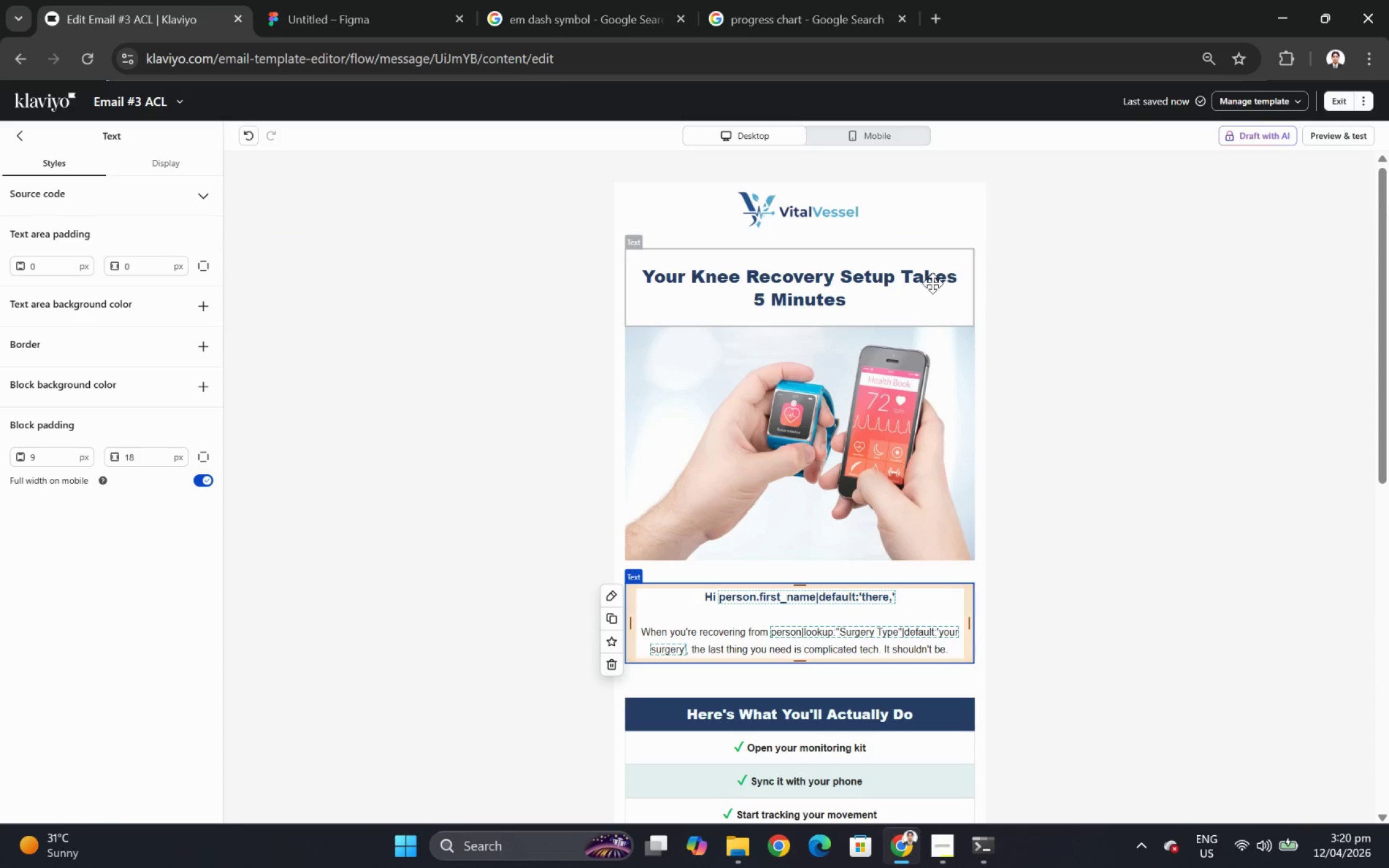 
scroll: coordinate [1146, 431], scroll_direction: up, amount: 2.0
 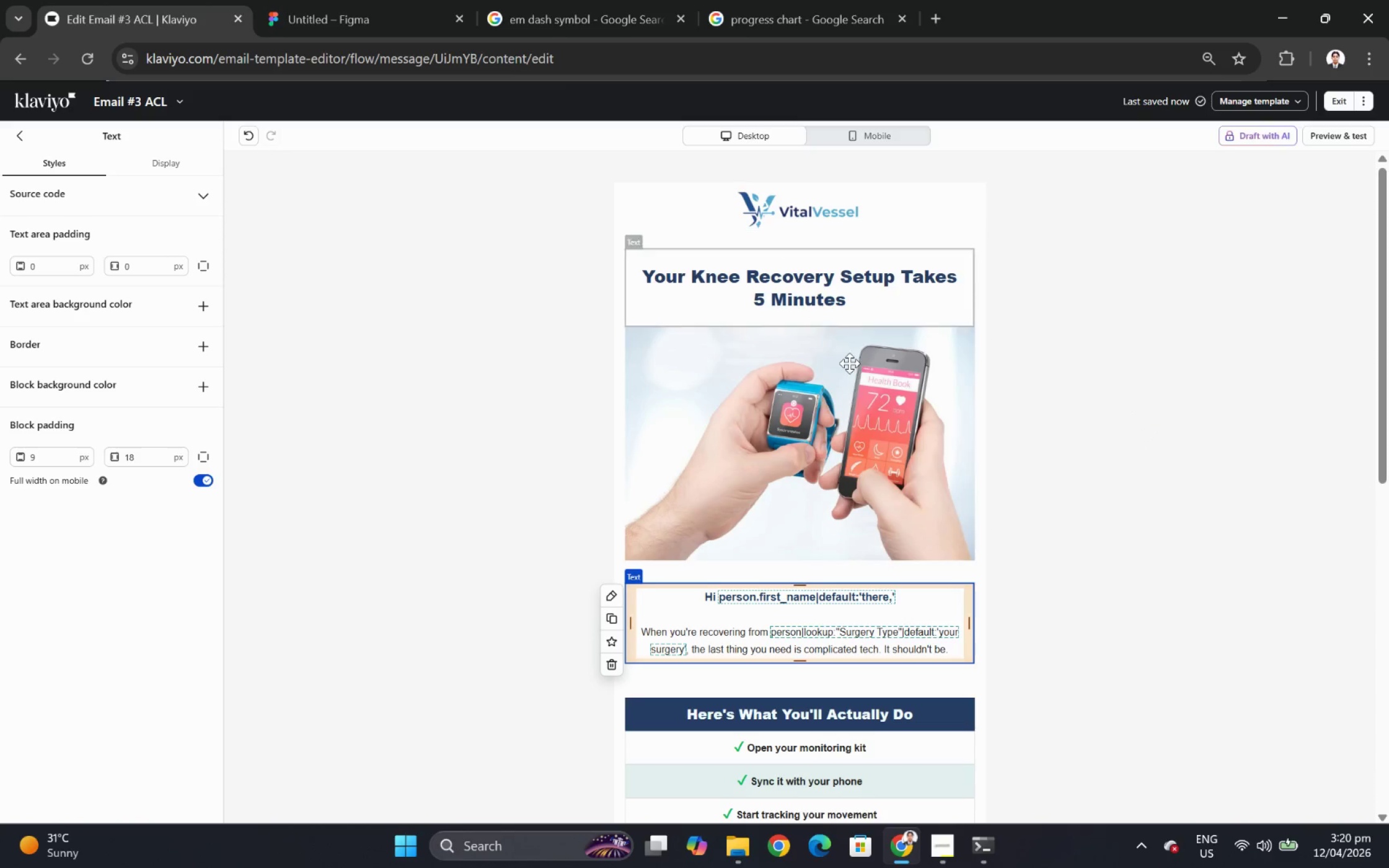 
scroll: coordinate [1039, 562], scroll_direction: down, amount: 6.0
 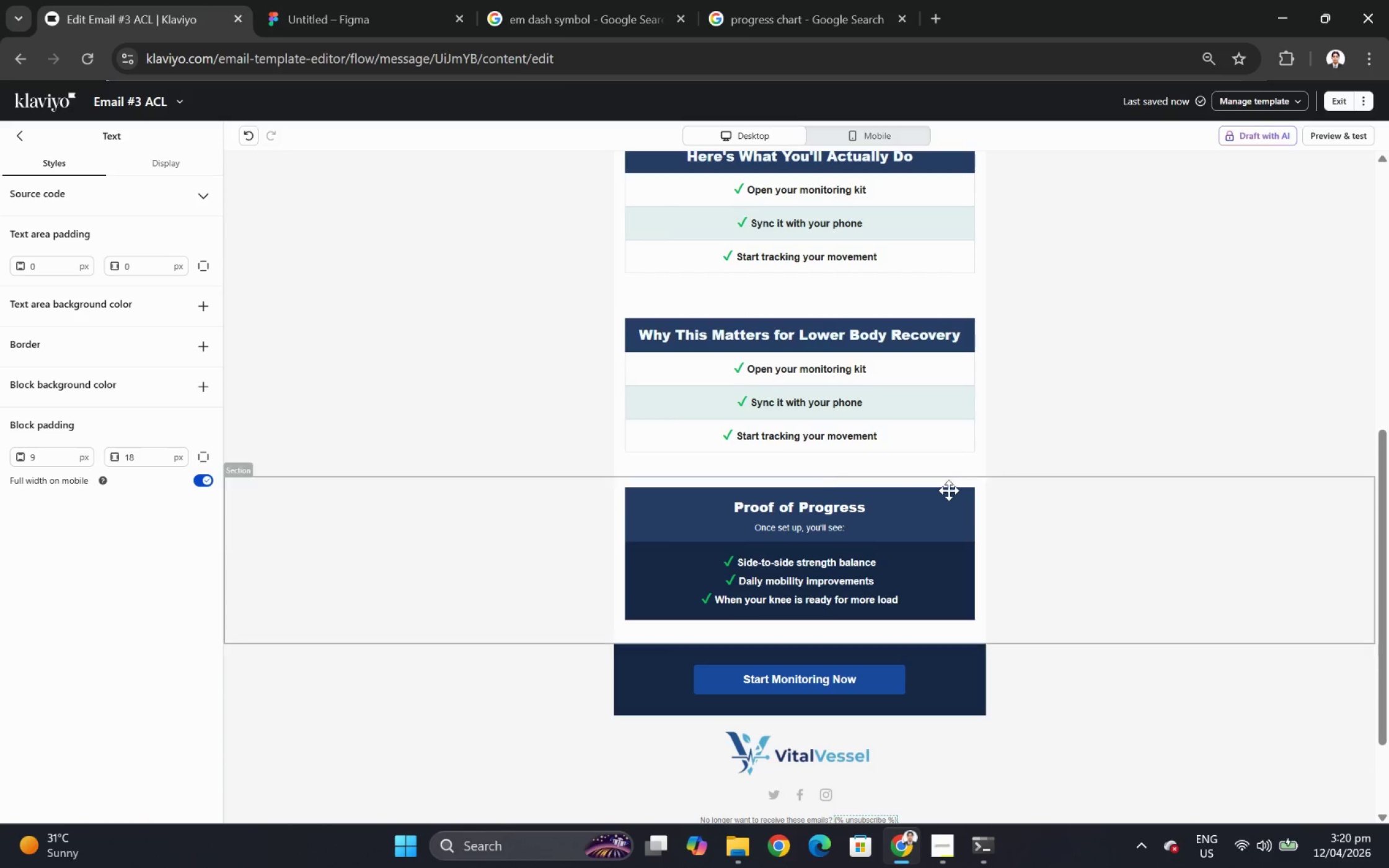 
wait(5.38)
 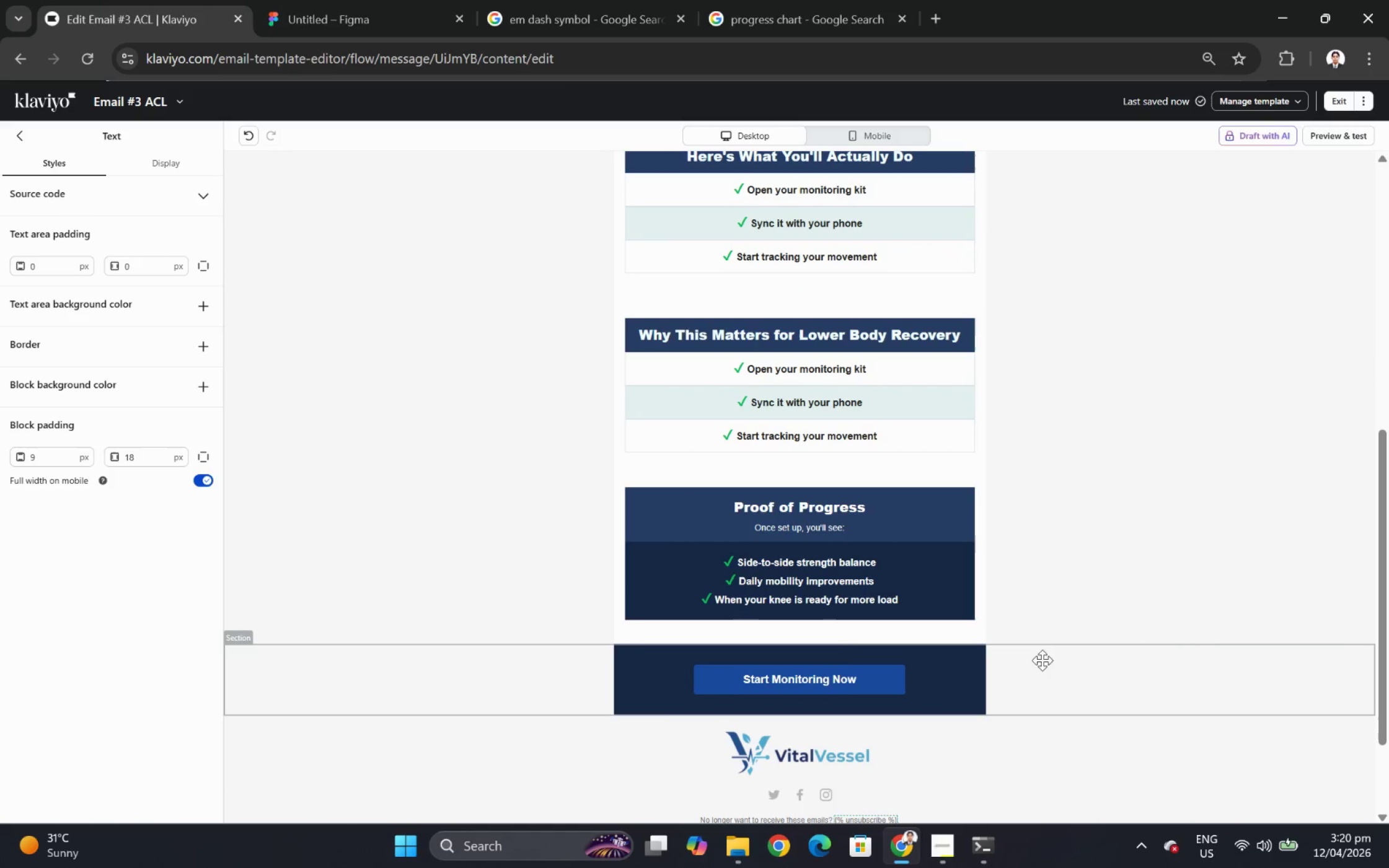 
left_click([641, 510])
 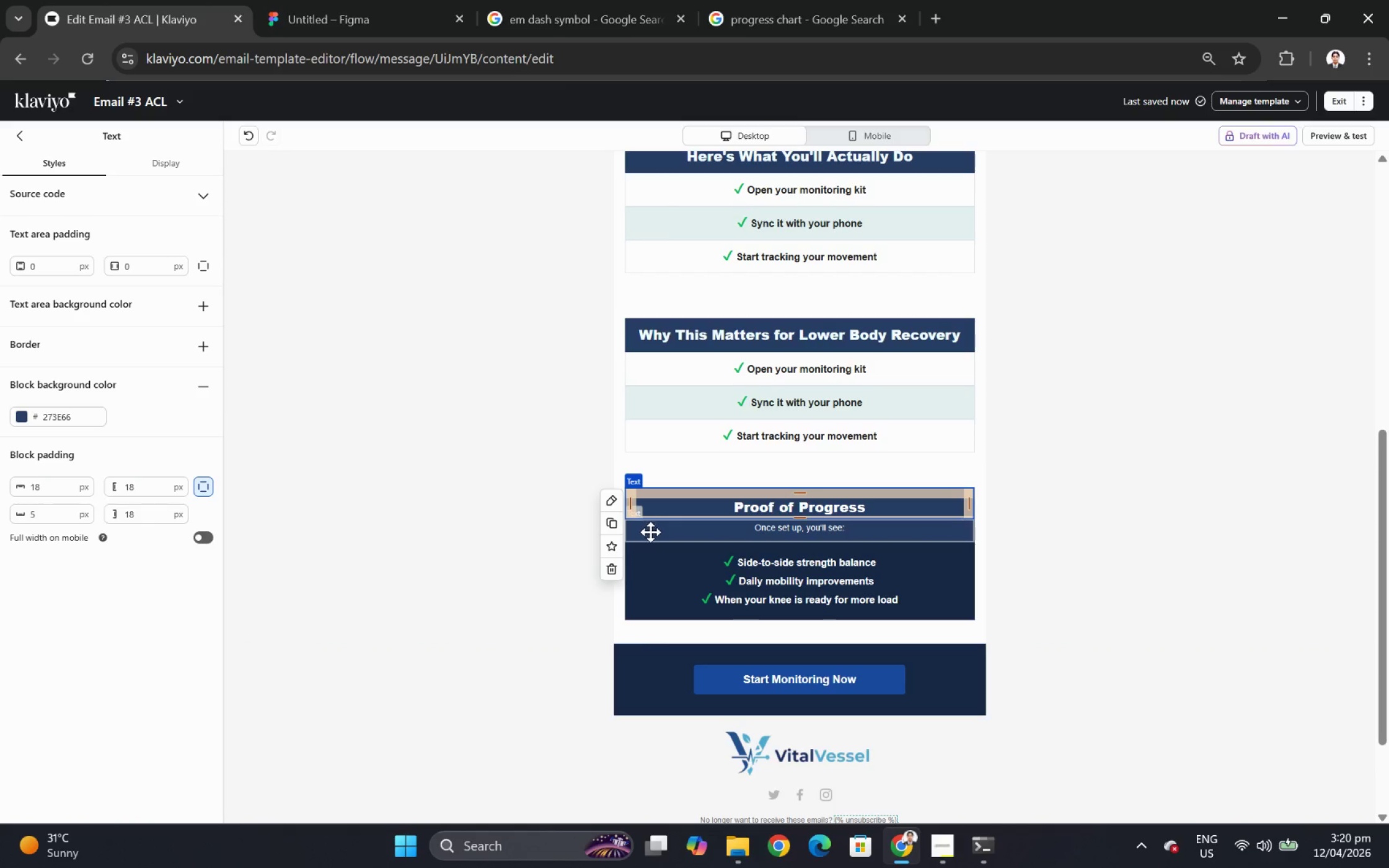 
left_click([650, 532])
 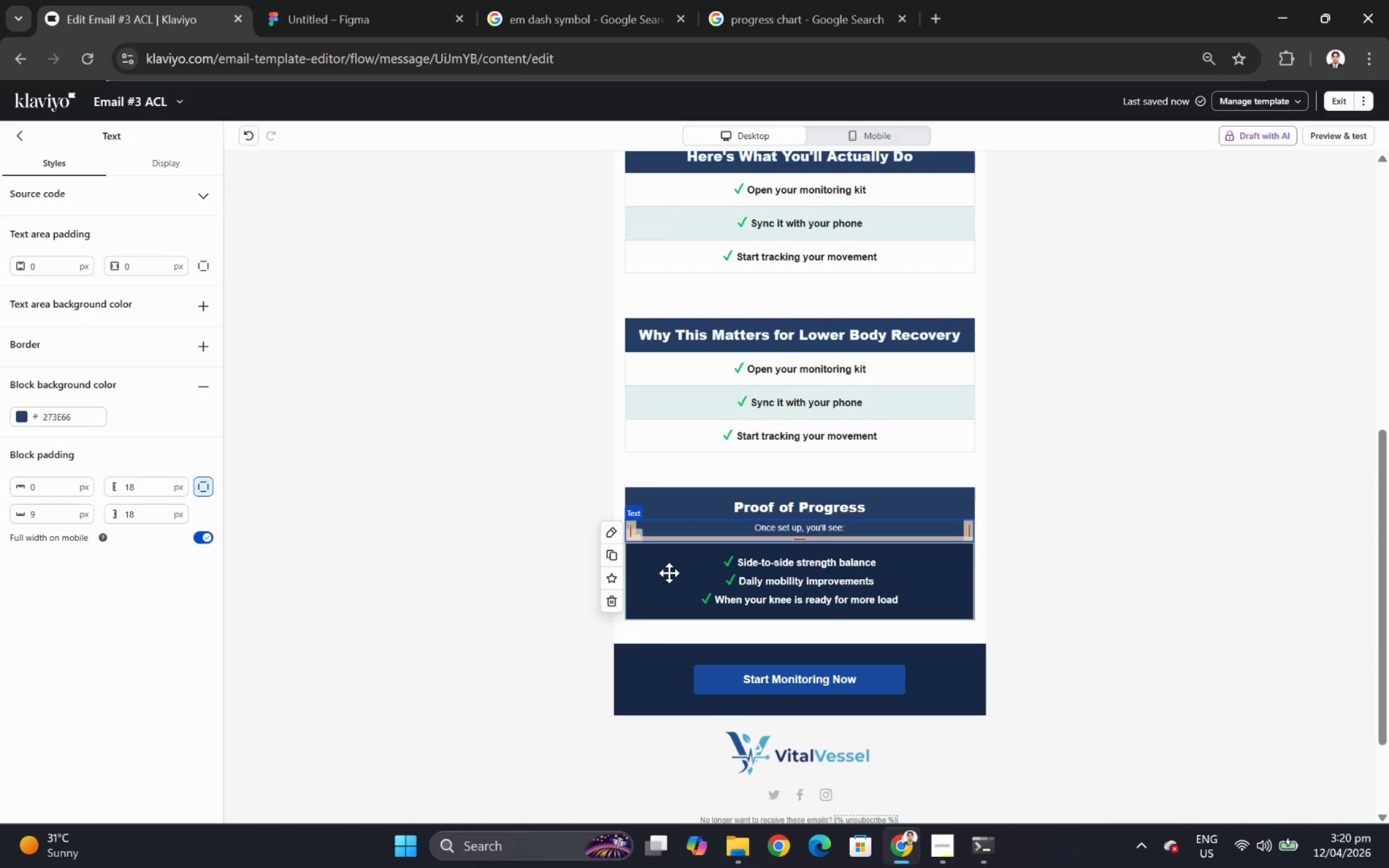 
left_click([669, 572])
 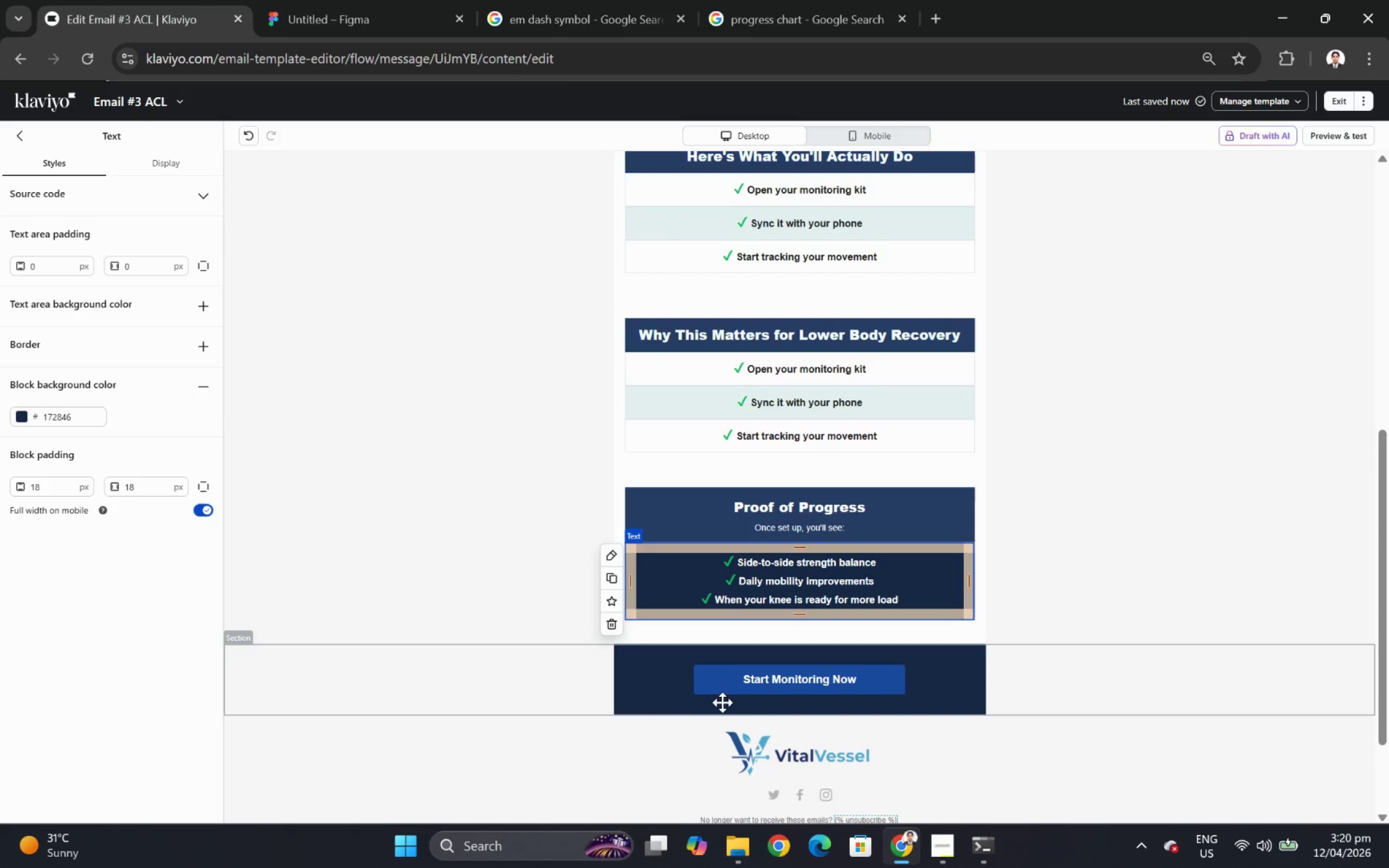 
left_click([563, 677])
 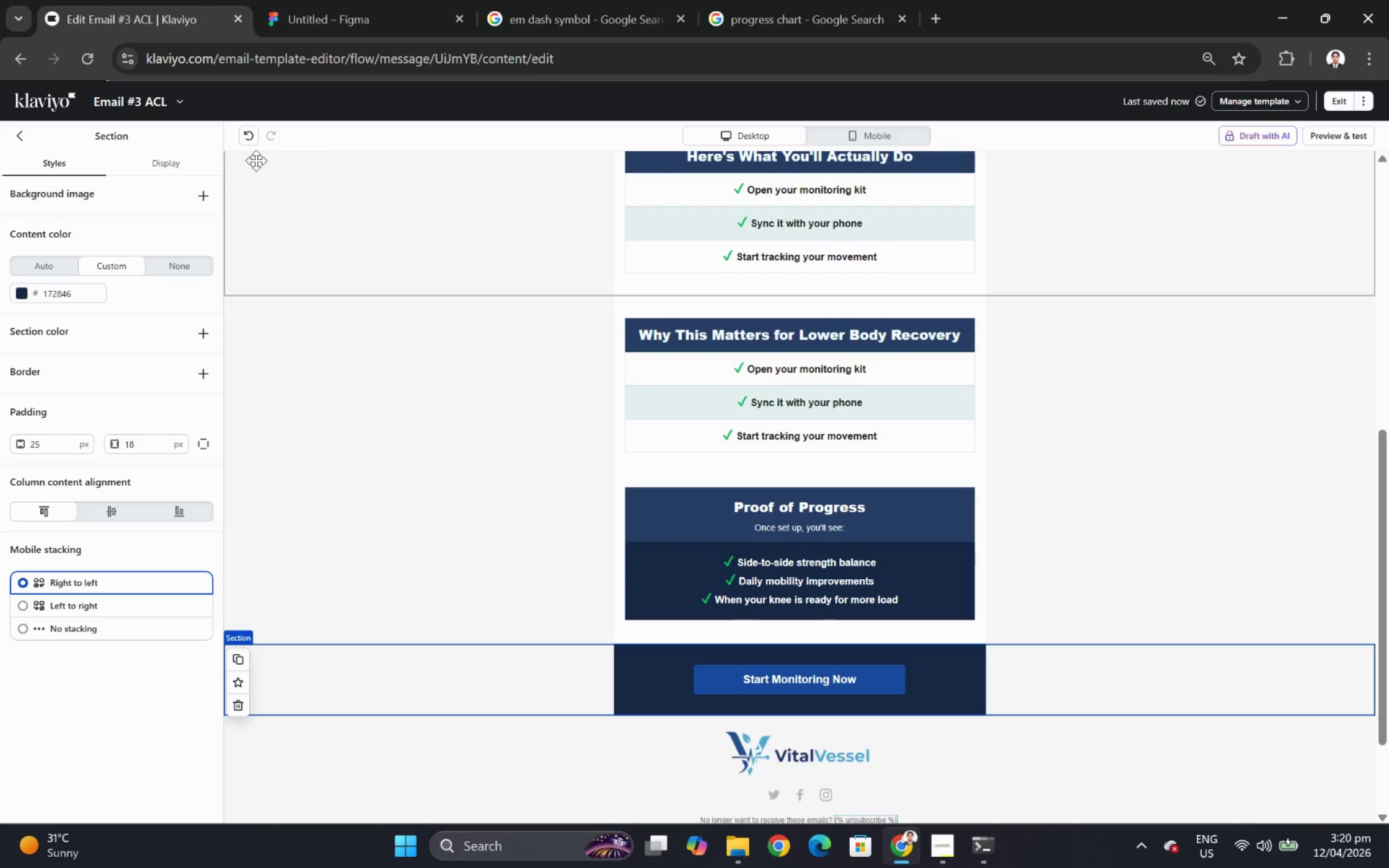 
left_click([177, 105])
 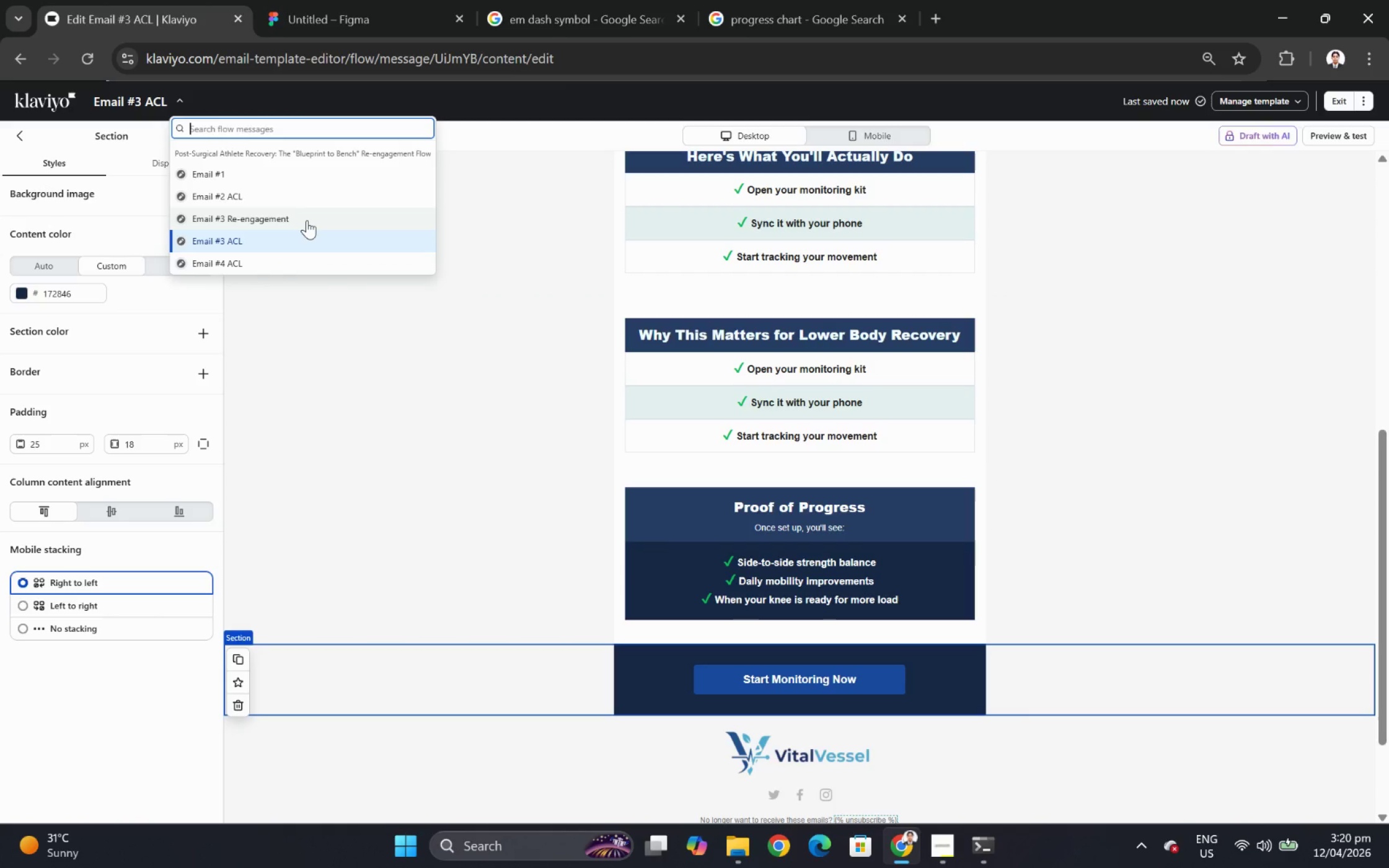 
left_click([307, 220])
 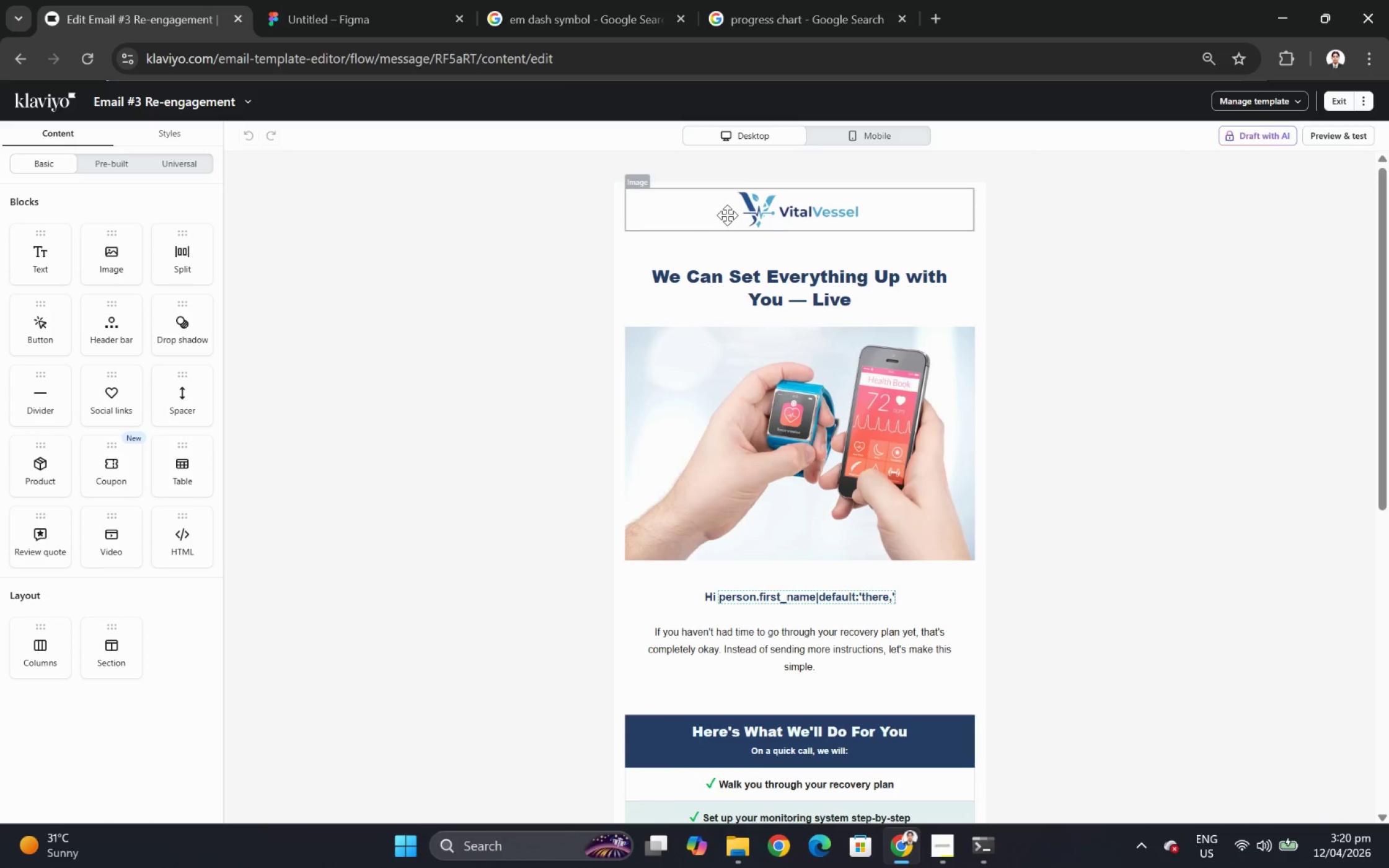 
wait(12.03)
 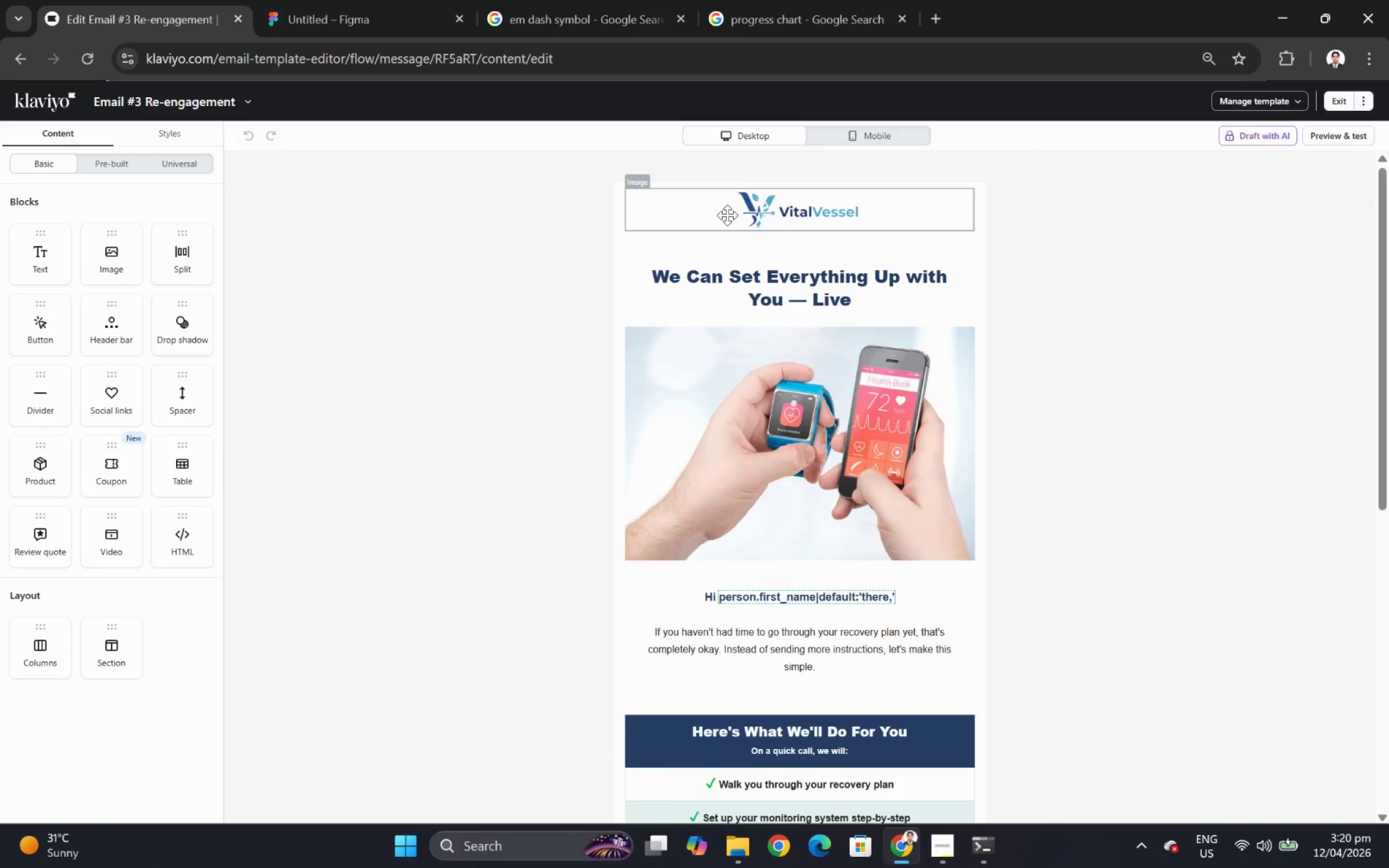 
scroll: coordinate [860, 369], scroll_direction: down, amount: 8.0
 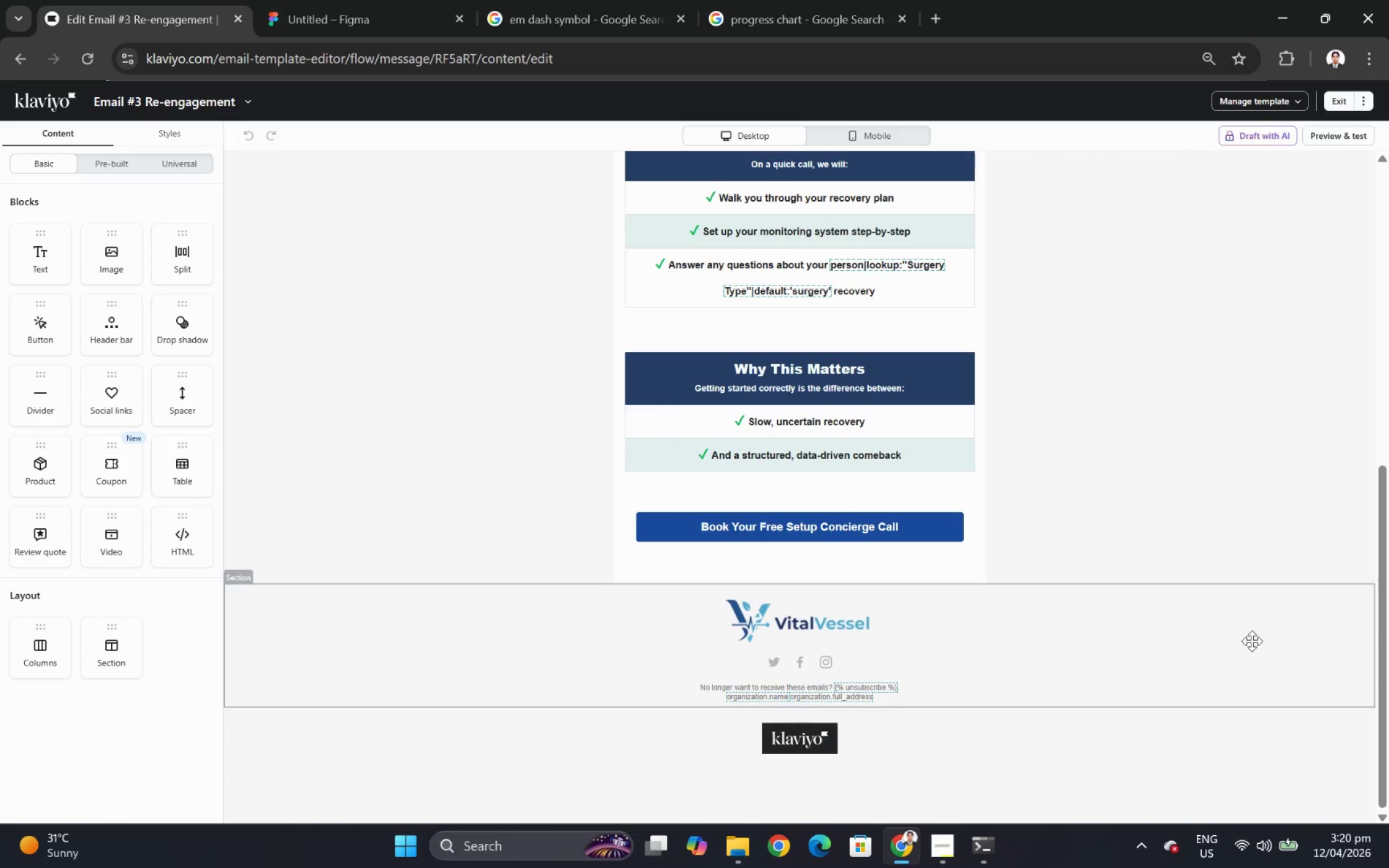 
scroll: coordinate [1251, 641], scroll_direction: up, amount: 2.0
 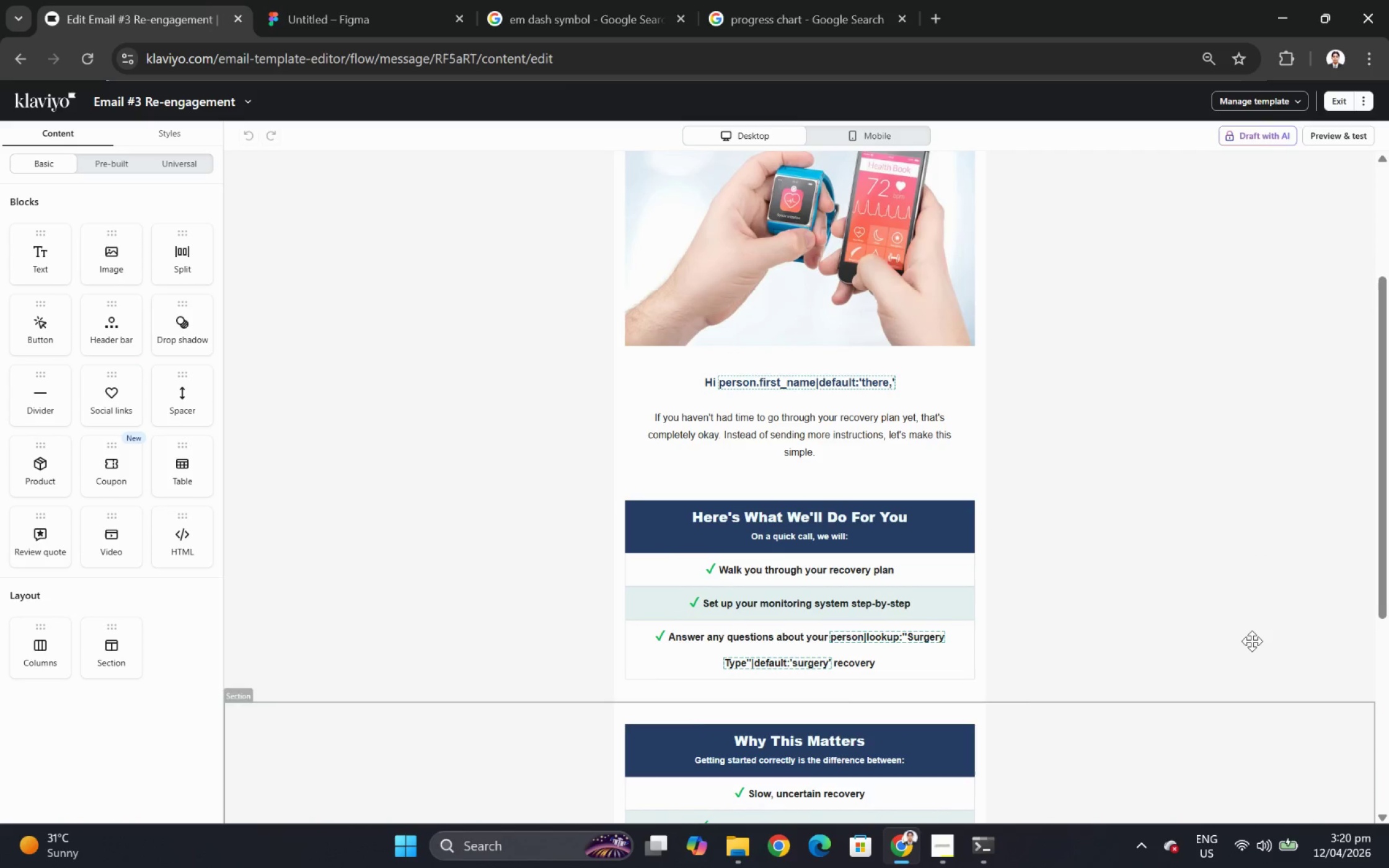 
scroll: coordinate [1251, 641], scroll_direction: down, amount: 2.0
 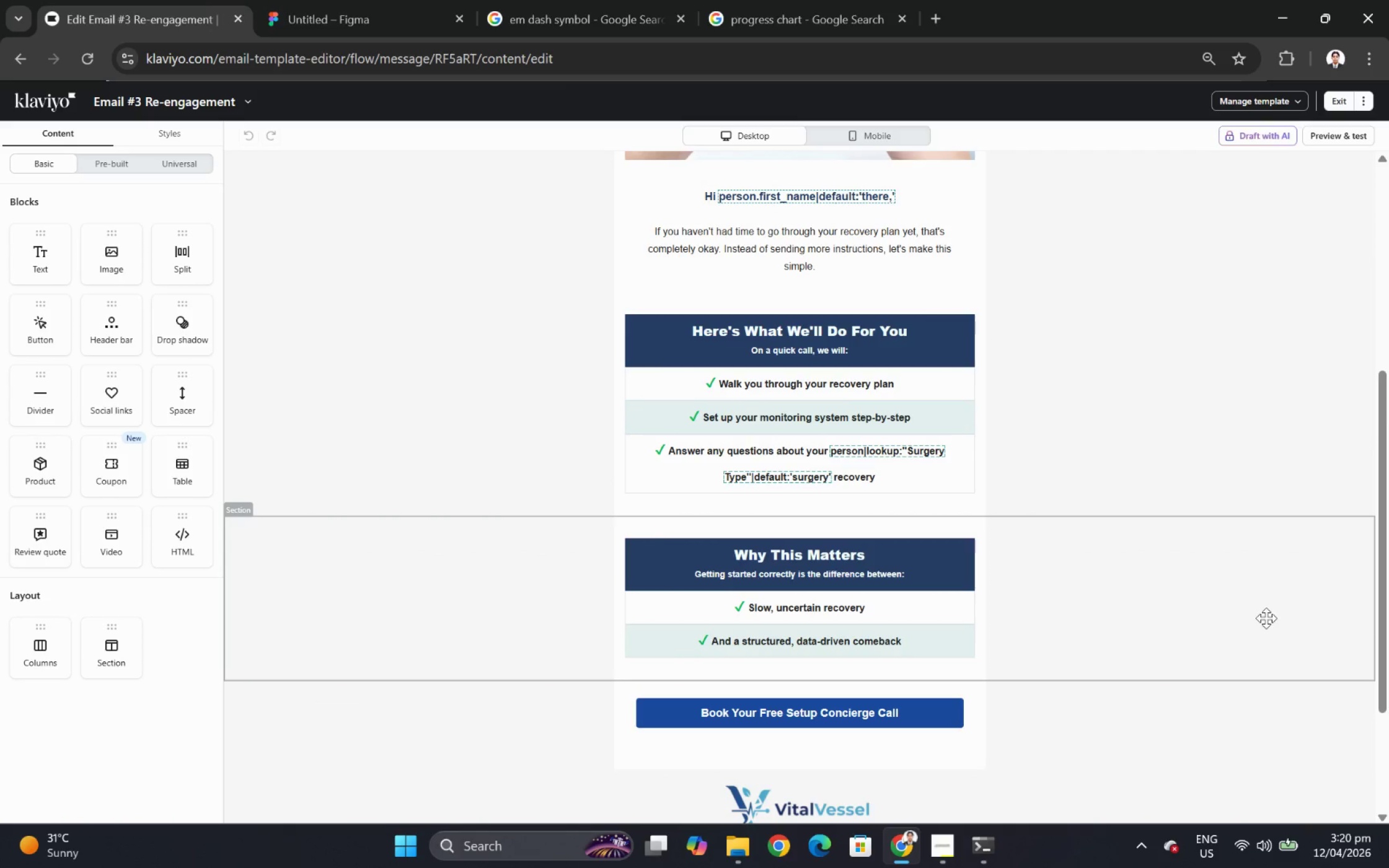 
wait(5.6)
 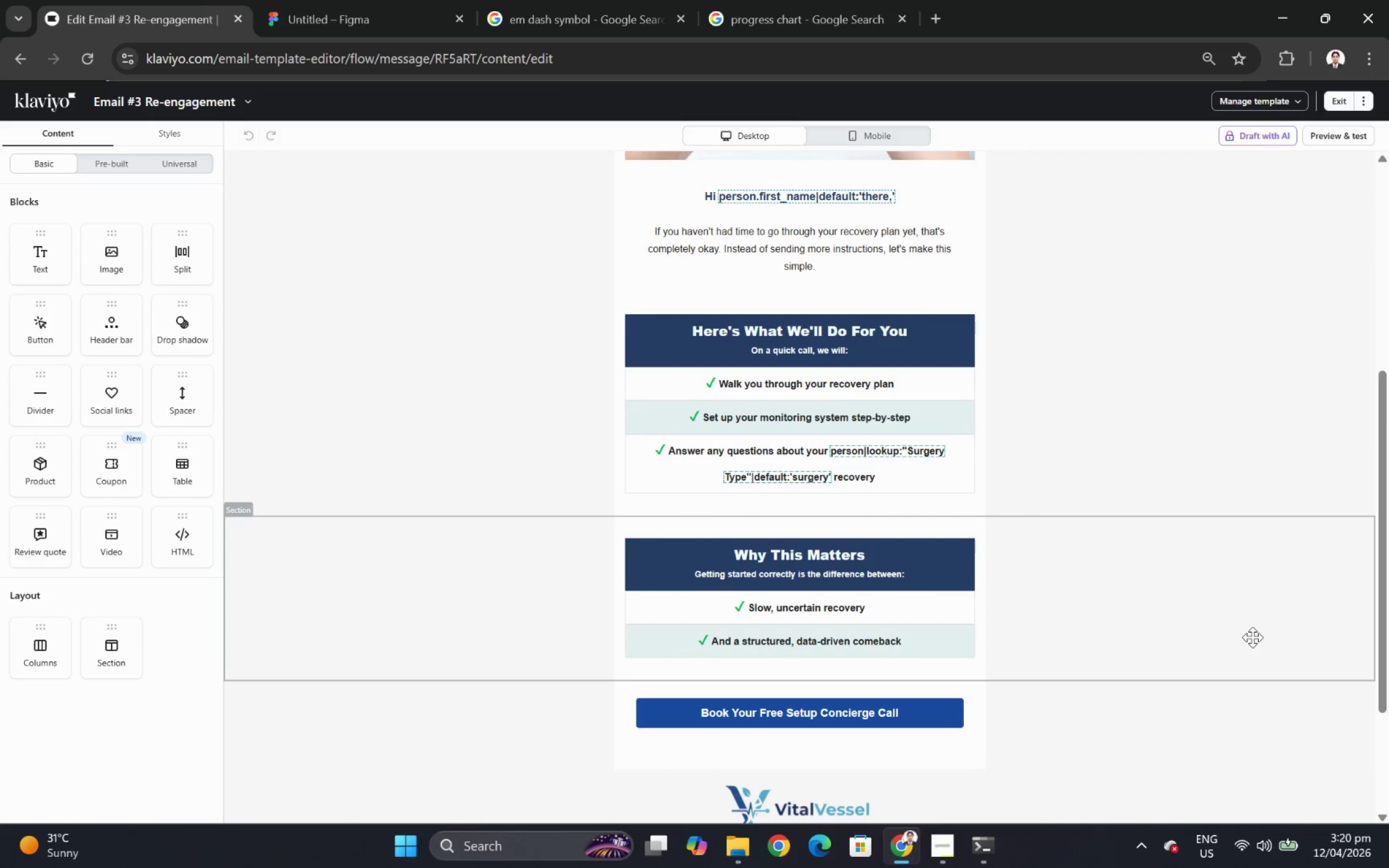 
scroll: coordinate [1246, 618], scroll_direction: down, amount: 3.0
 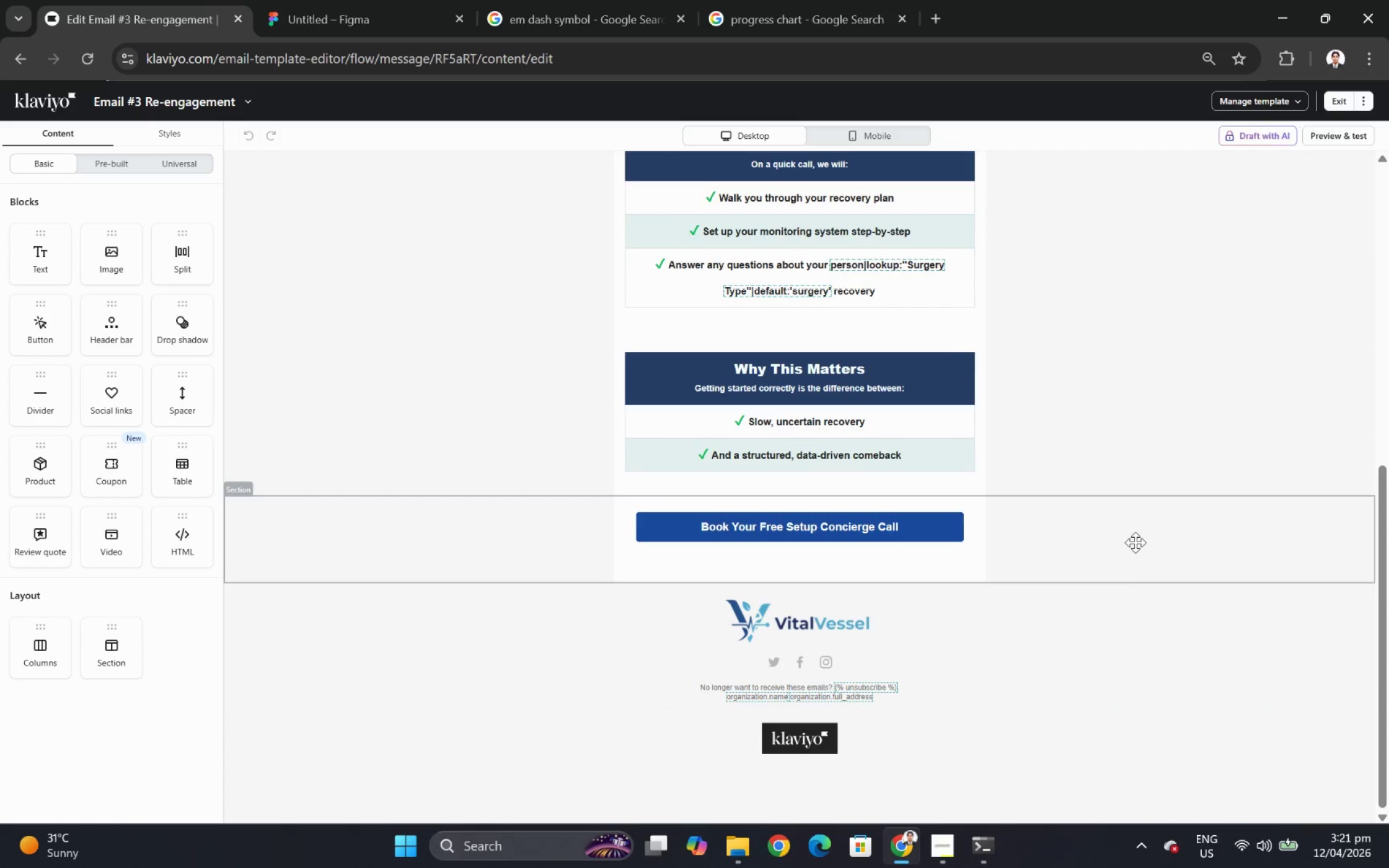 
scroll: coordinate [1138, 553], scroll_direction: none, amount: 0.0
 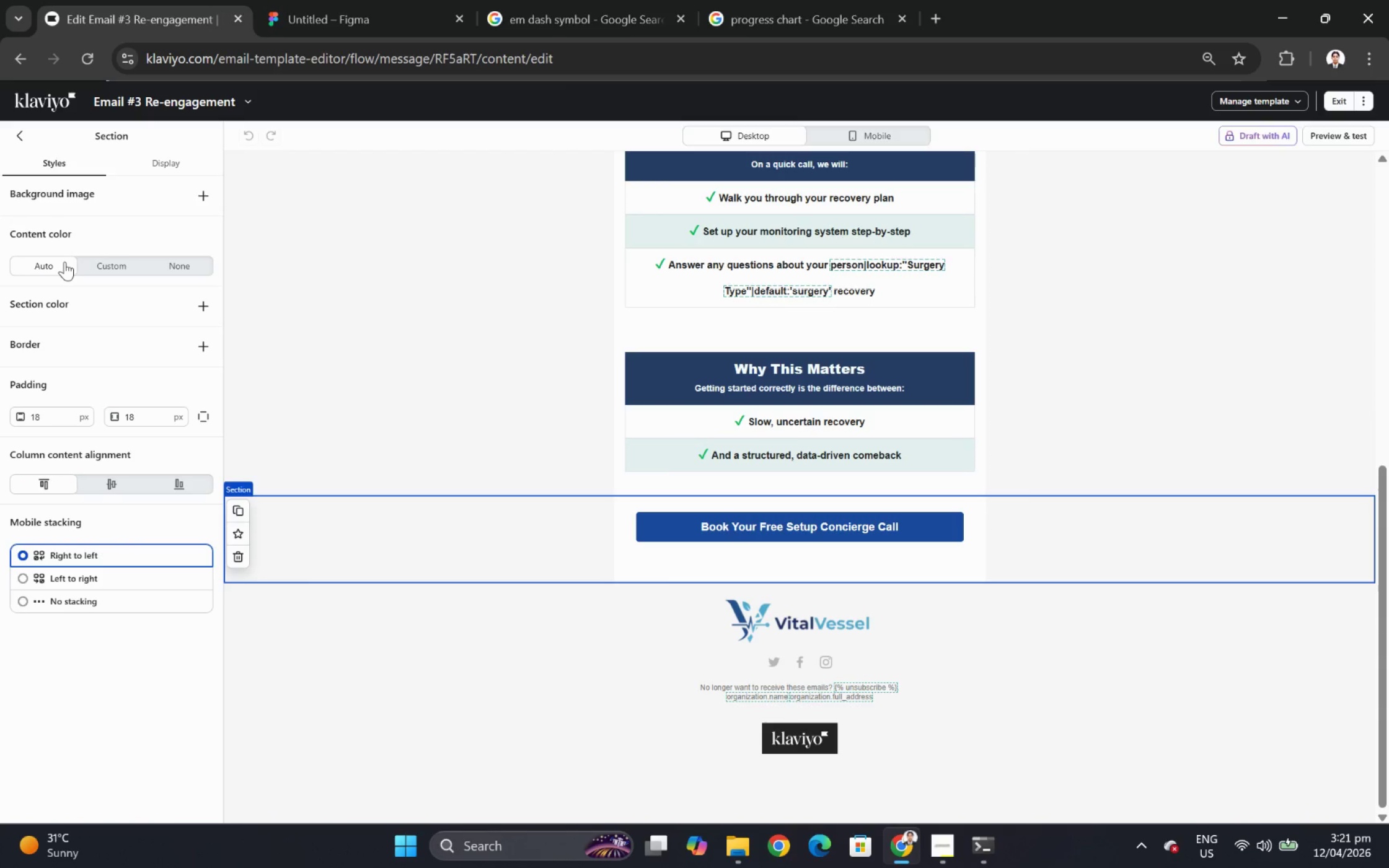 
left_click([89, 263])
 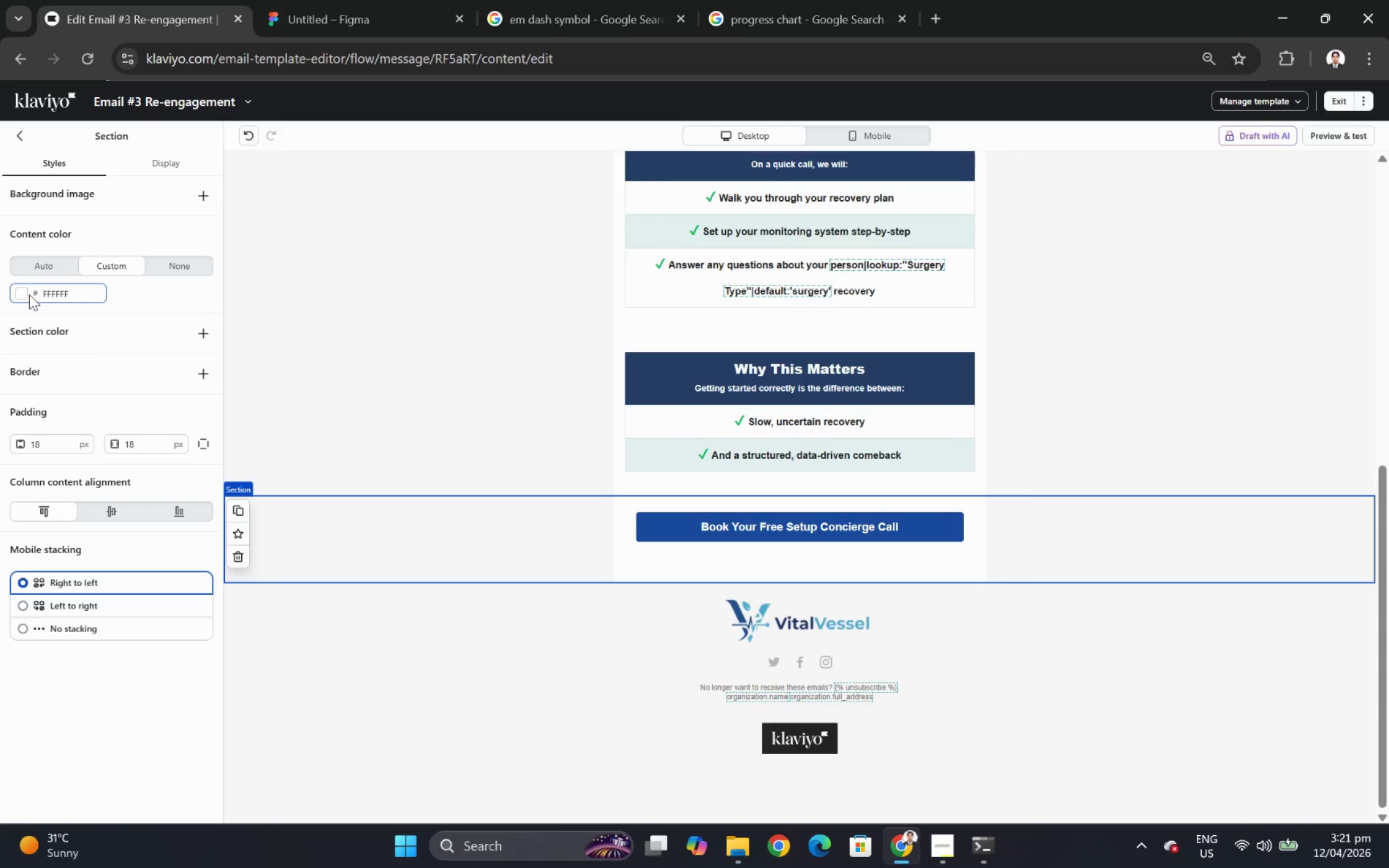 
left_click([20, 292])
 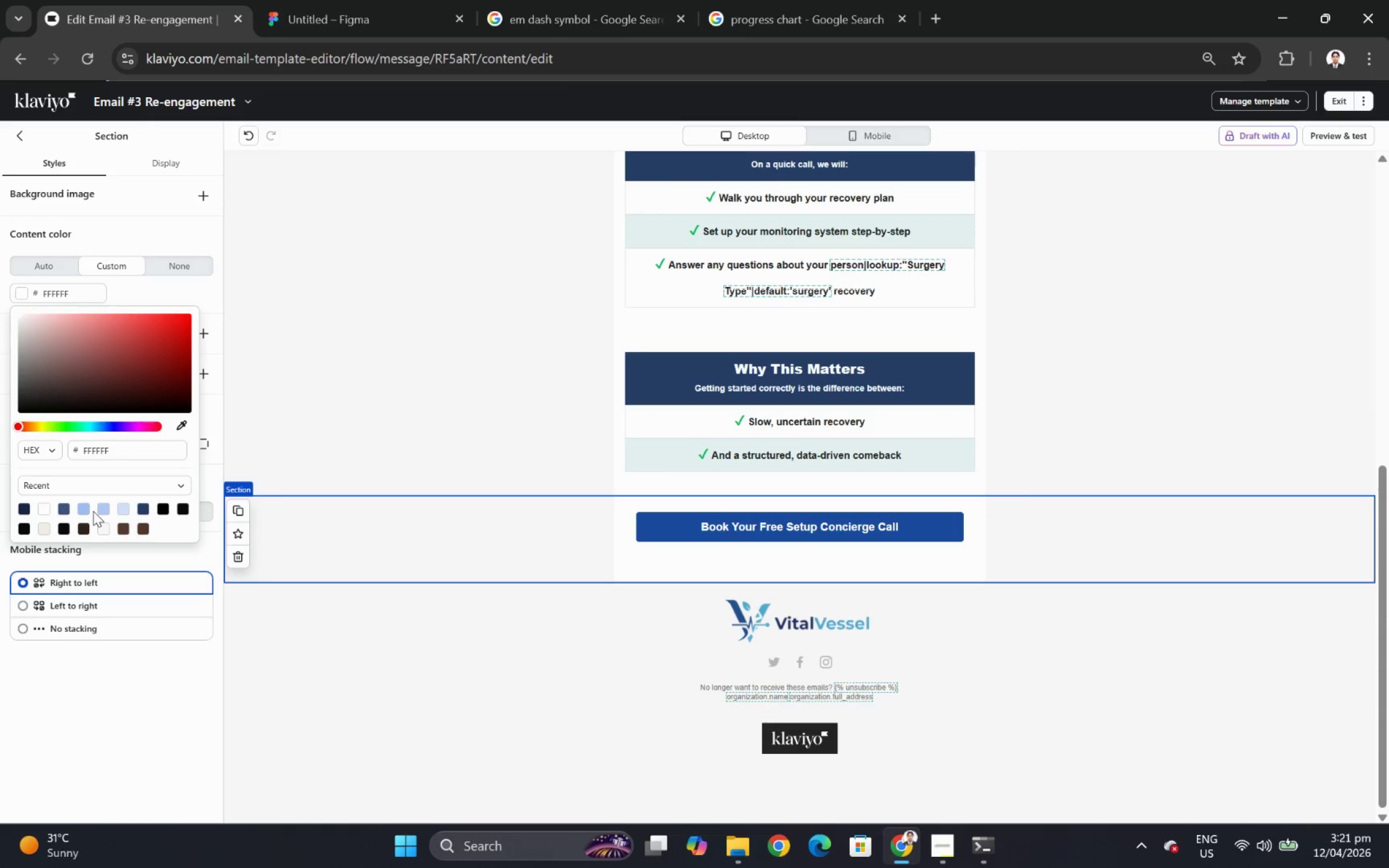 
left_click([24, 508])
 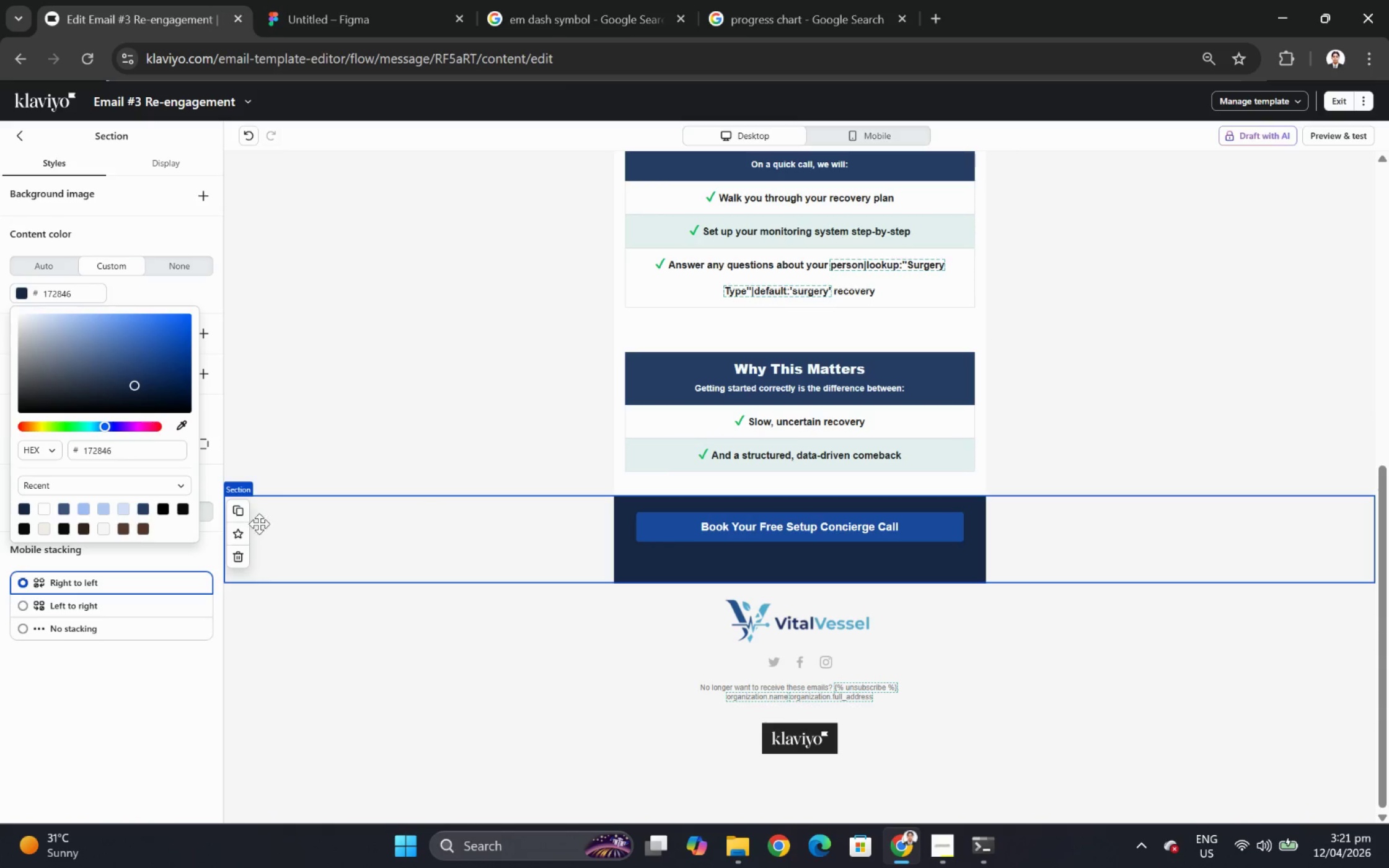 
left_click([495, 537])
 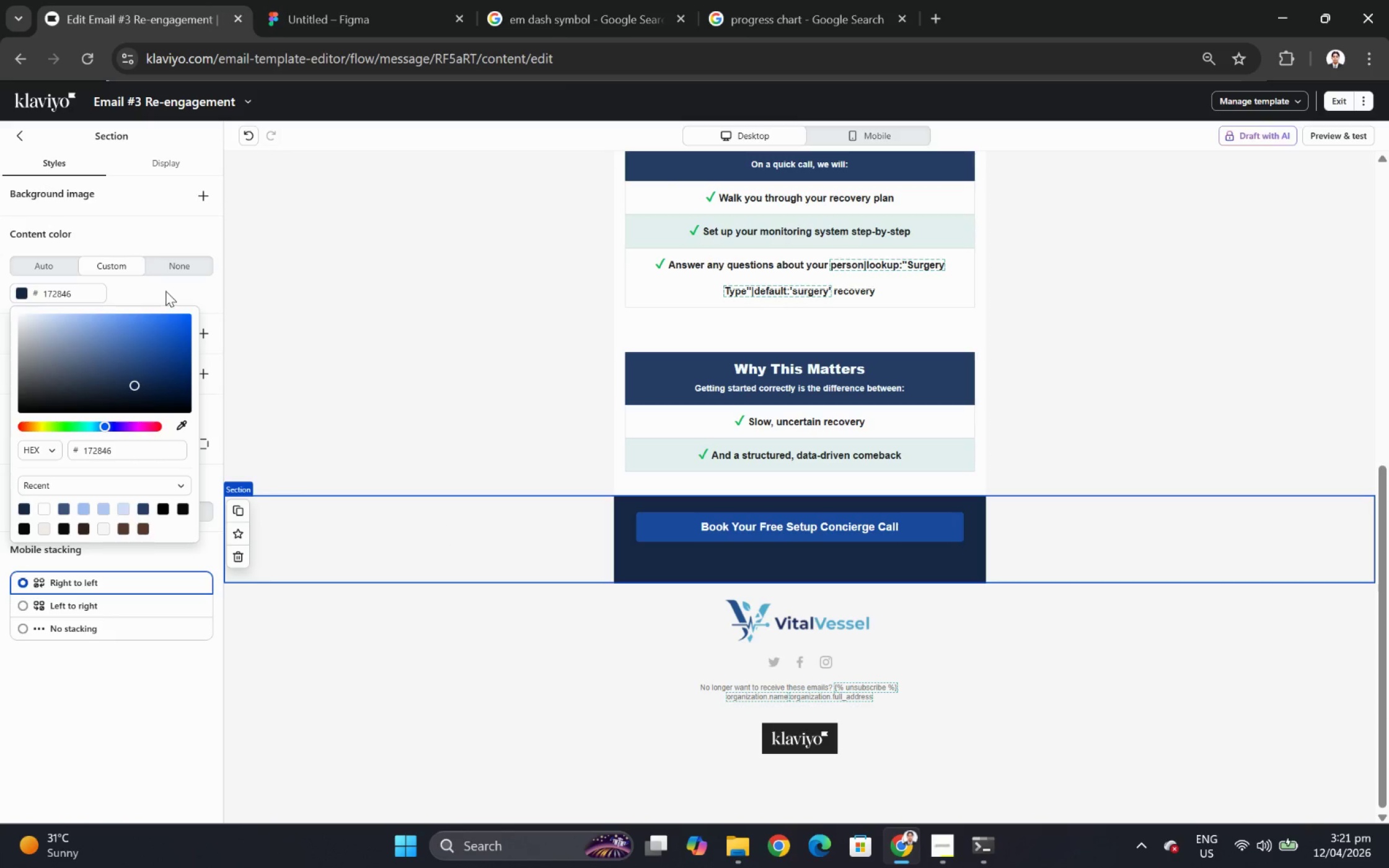 
left_click([118, 266])
 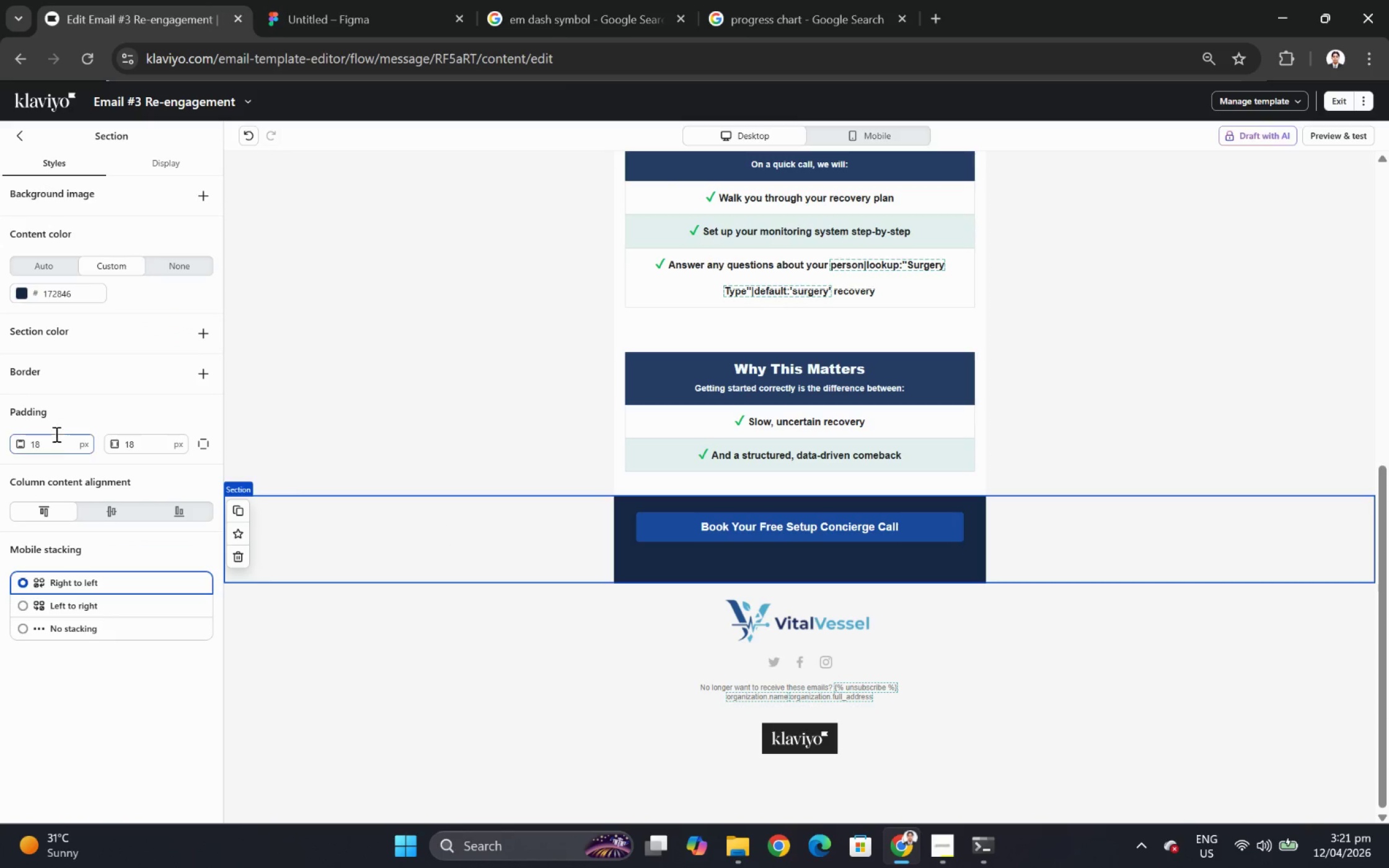 
double_click([58, 448])
 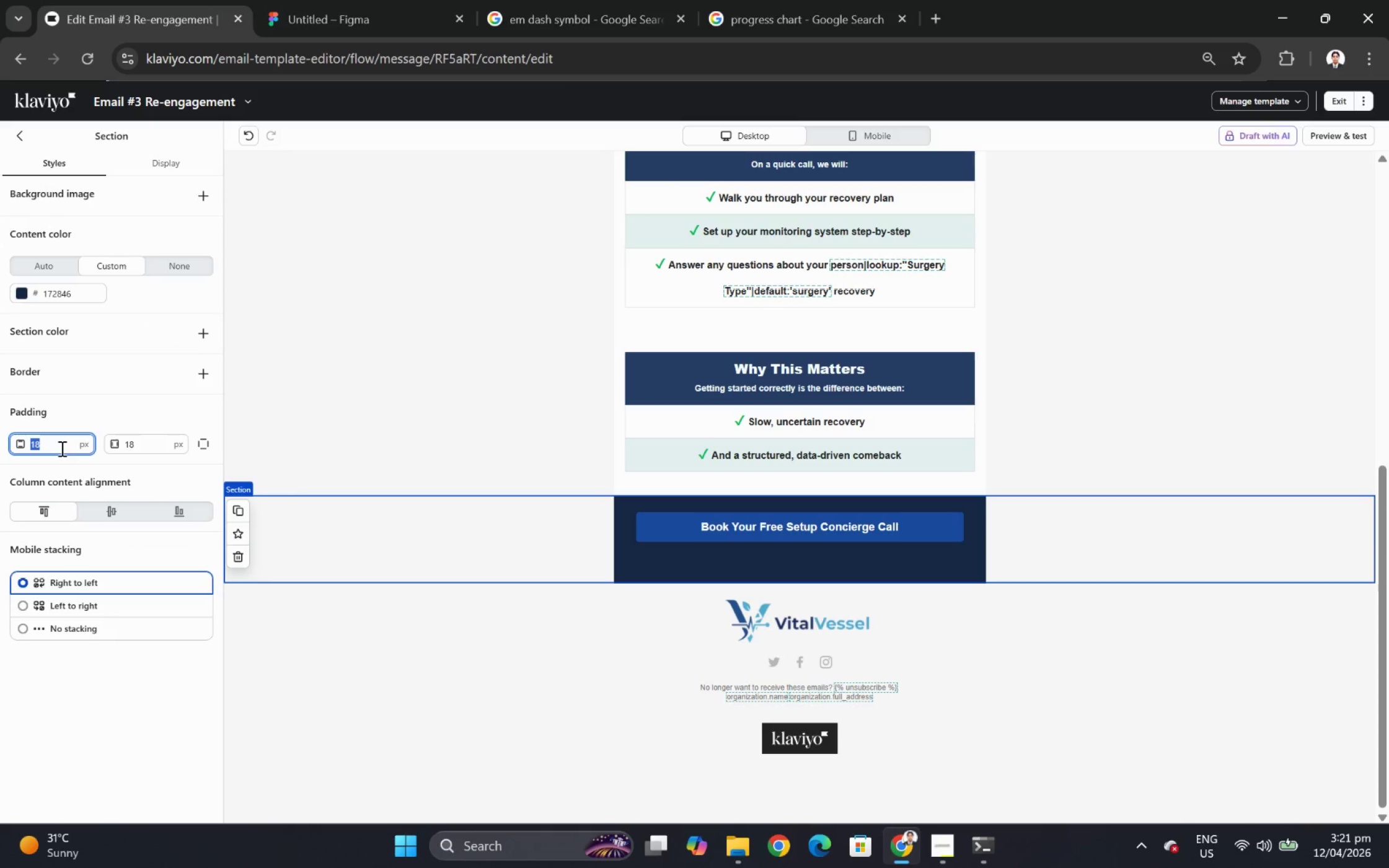 
hold_key(key=Numpad2, duration=0.34)
 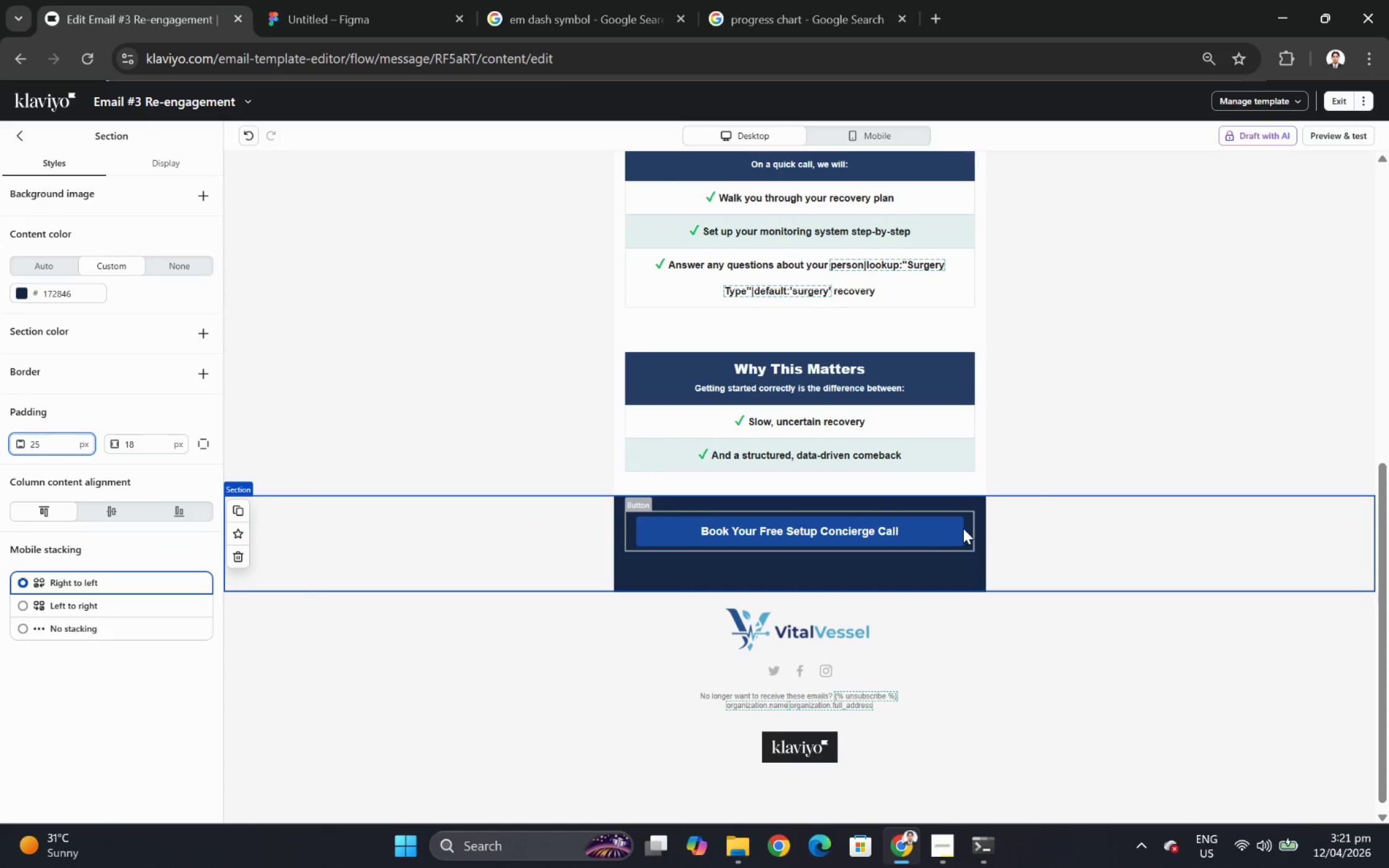 
left_click([966, 561])
 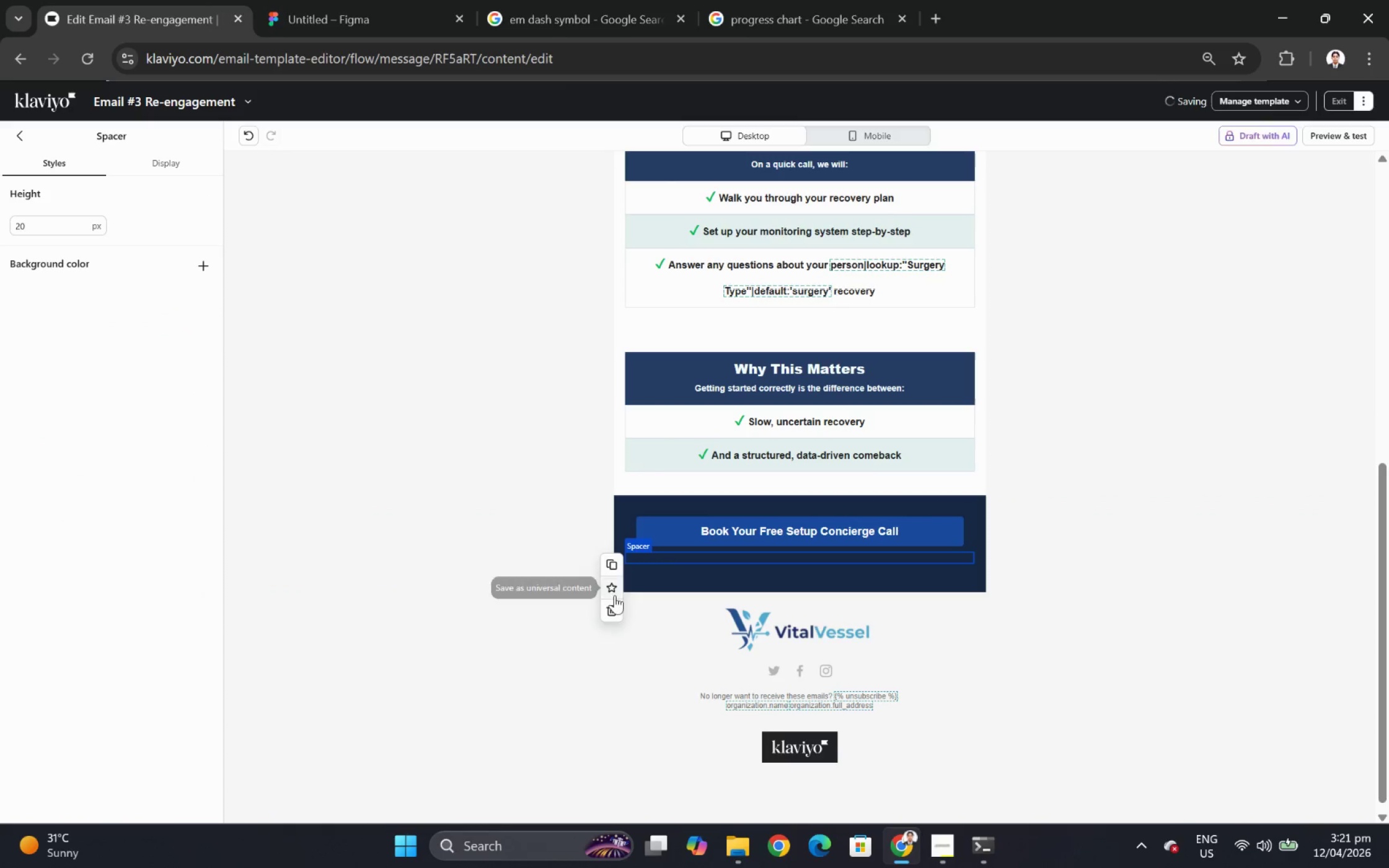 
left_click([611, 610])
 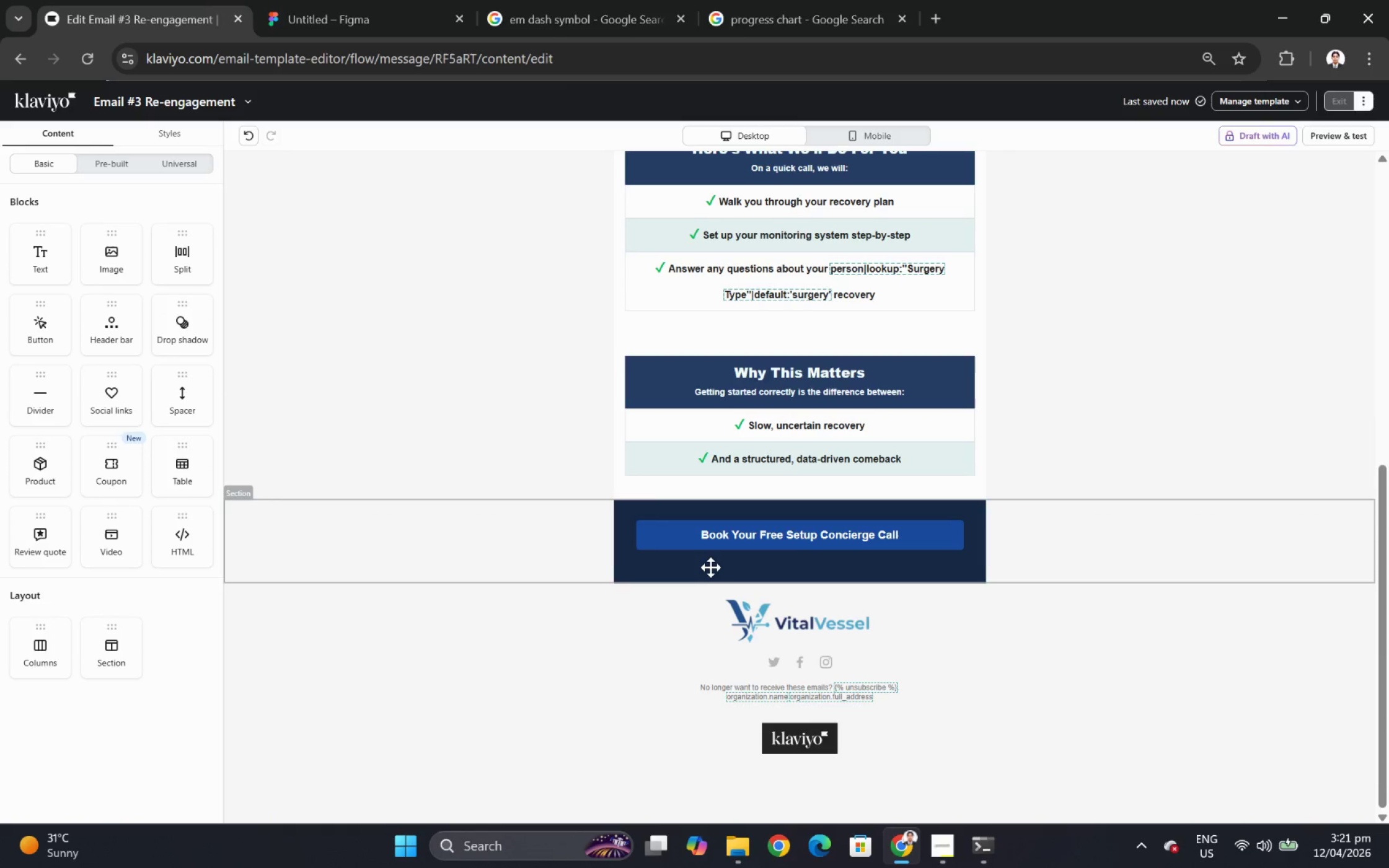 
left_click([710, 560])
 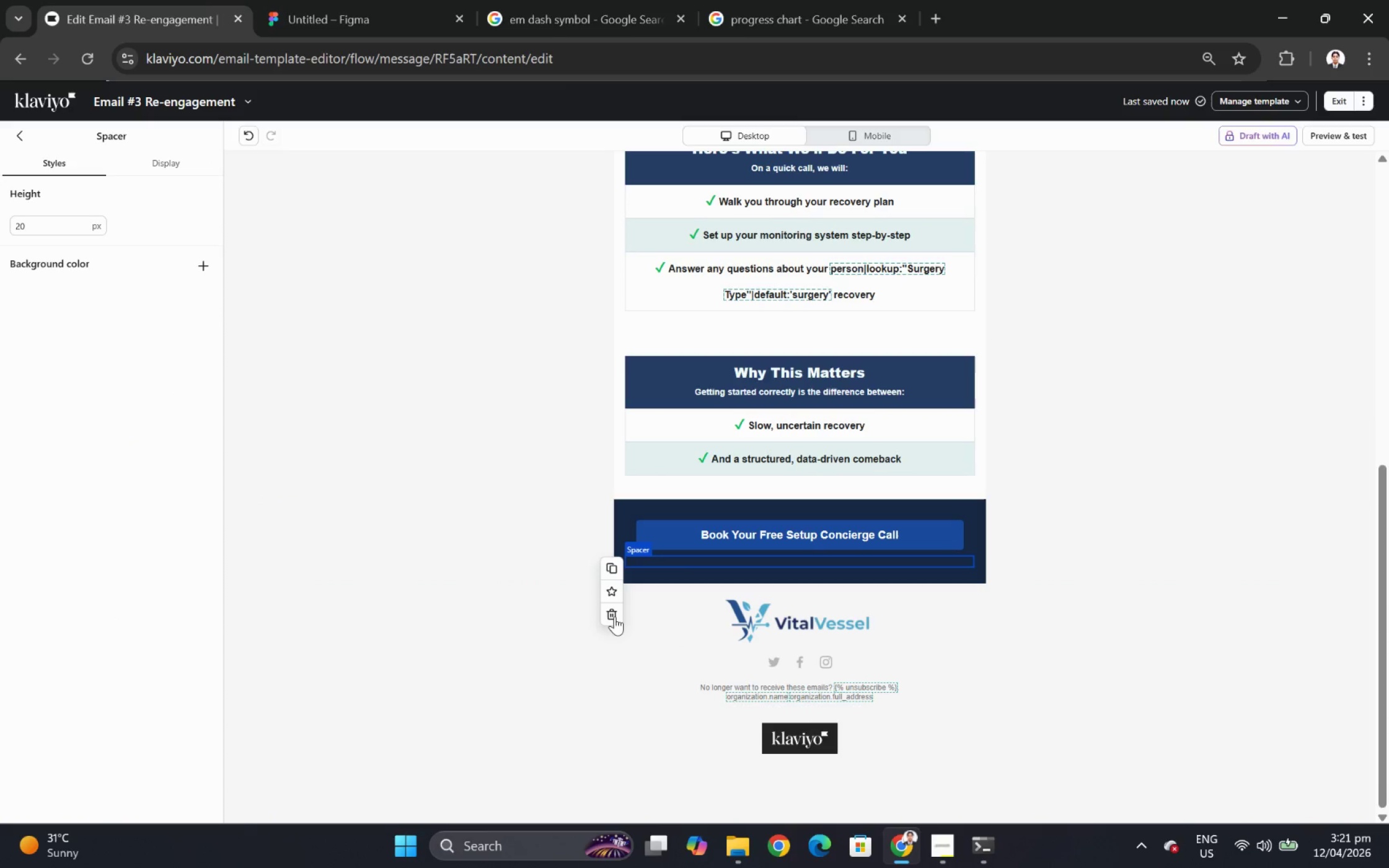 
left_click([615, 610])
 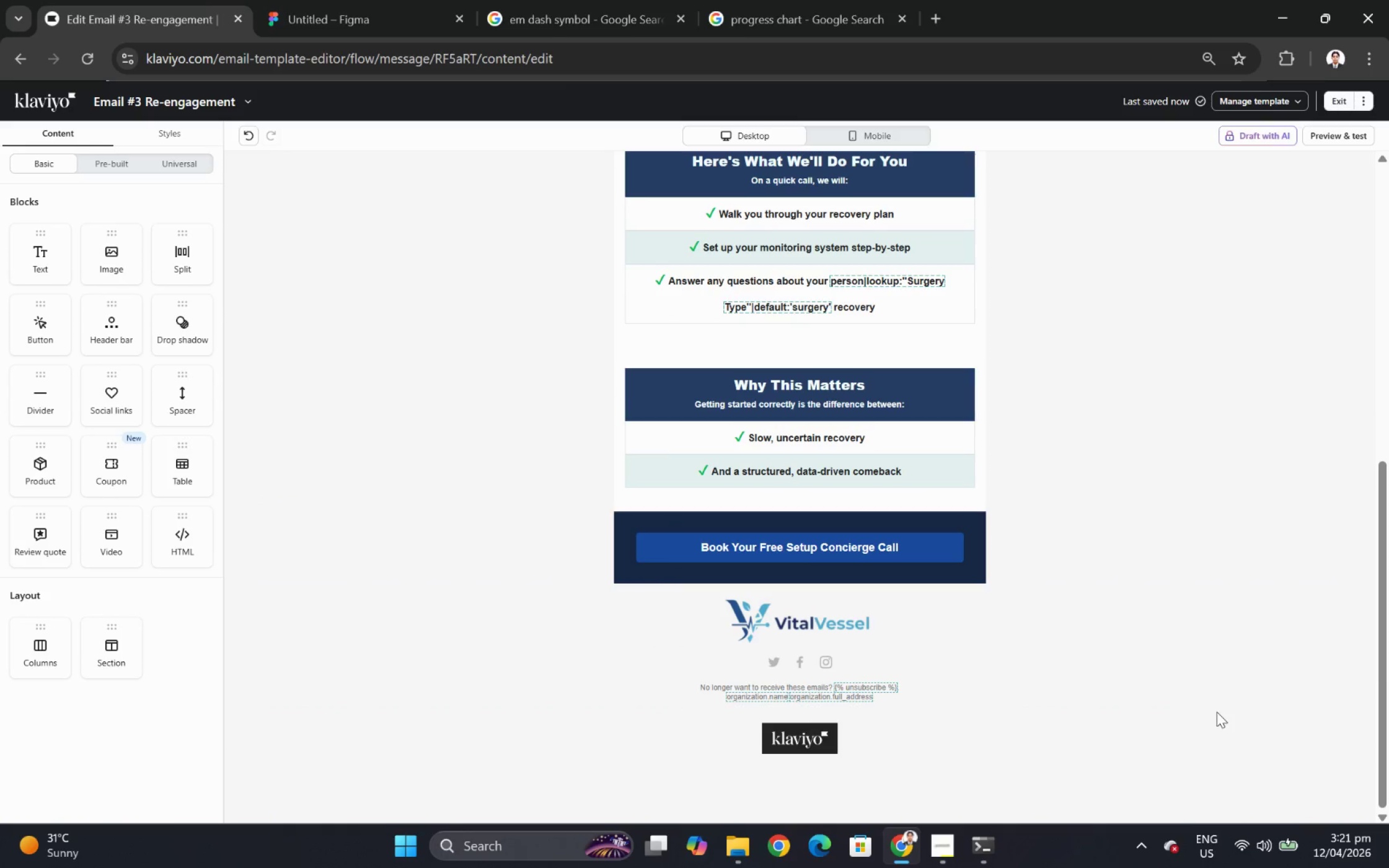 
scroll: coordinate [1227, 685], scroll_direction: up, amount: 1.0
 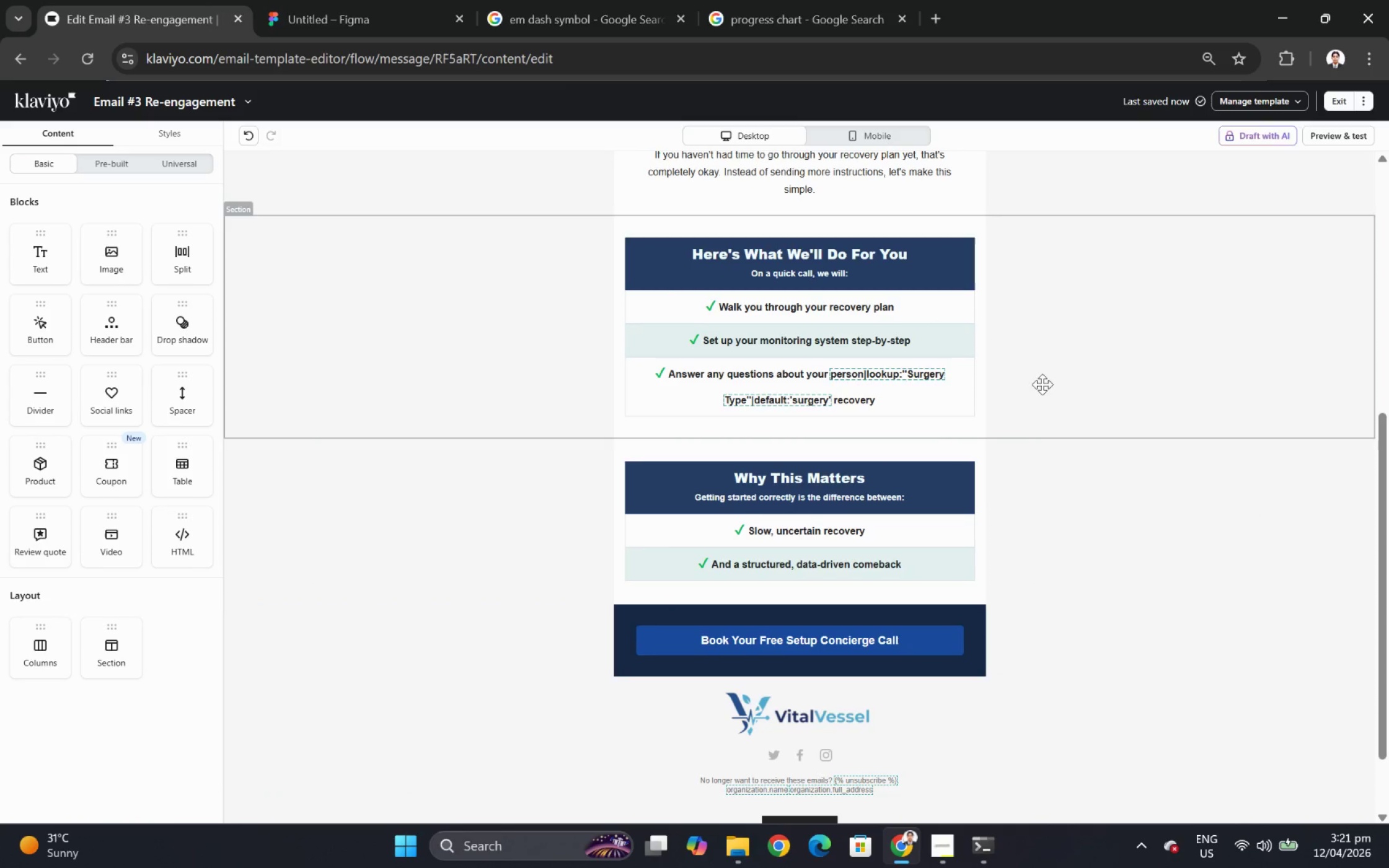 
left_click([493, 620])
 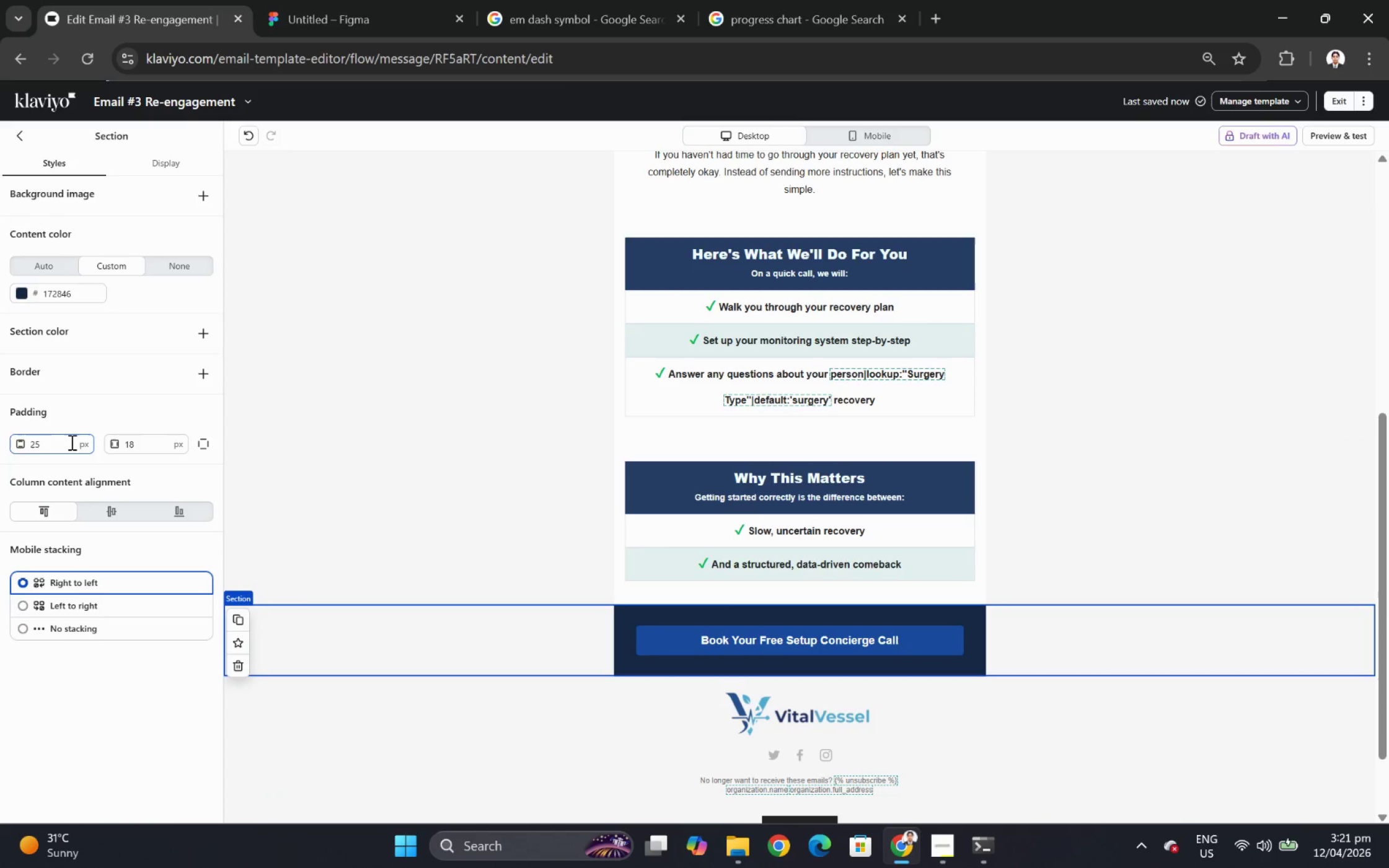 
double_click([53, 441])
 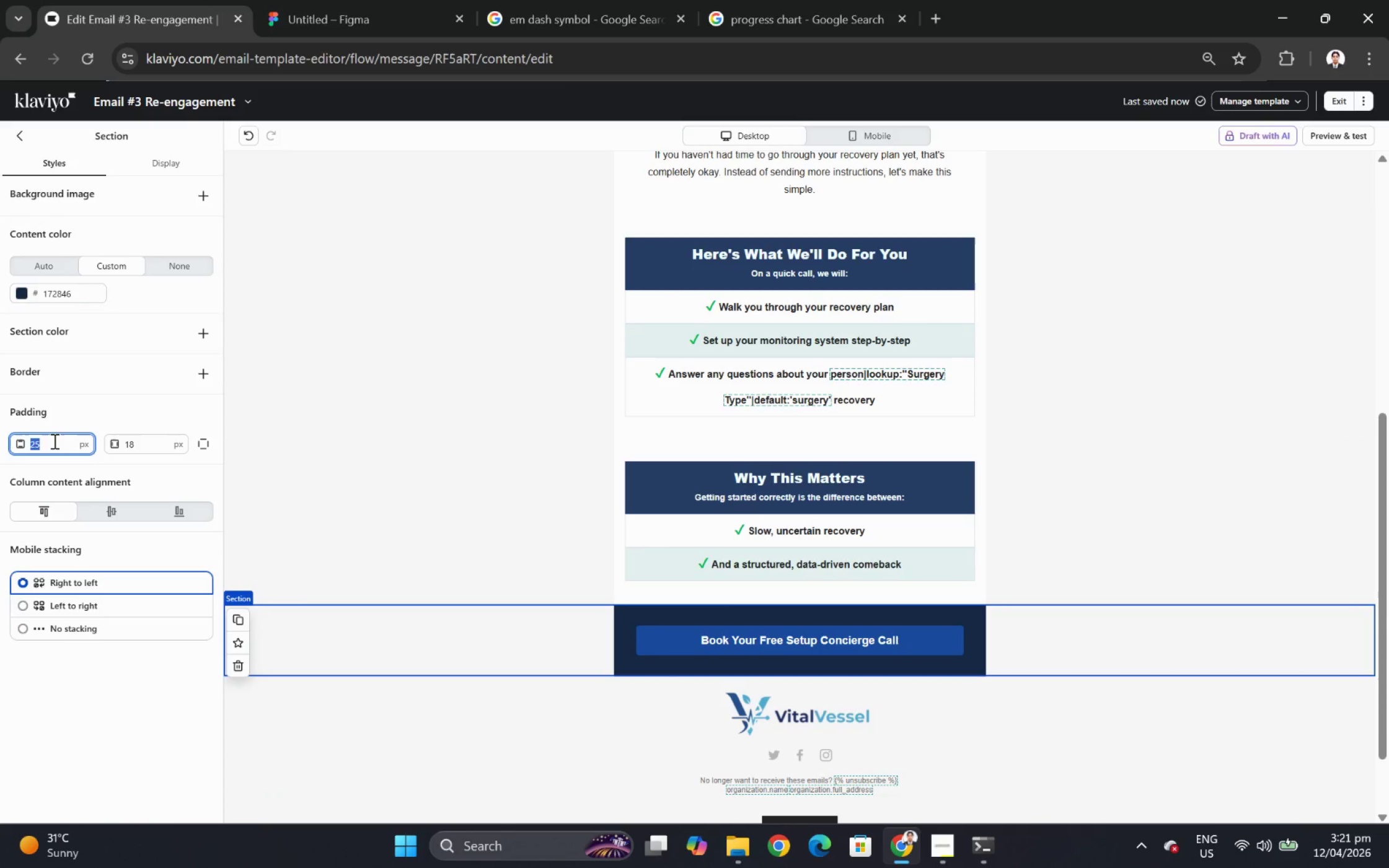 
key(Numpad3)
 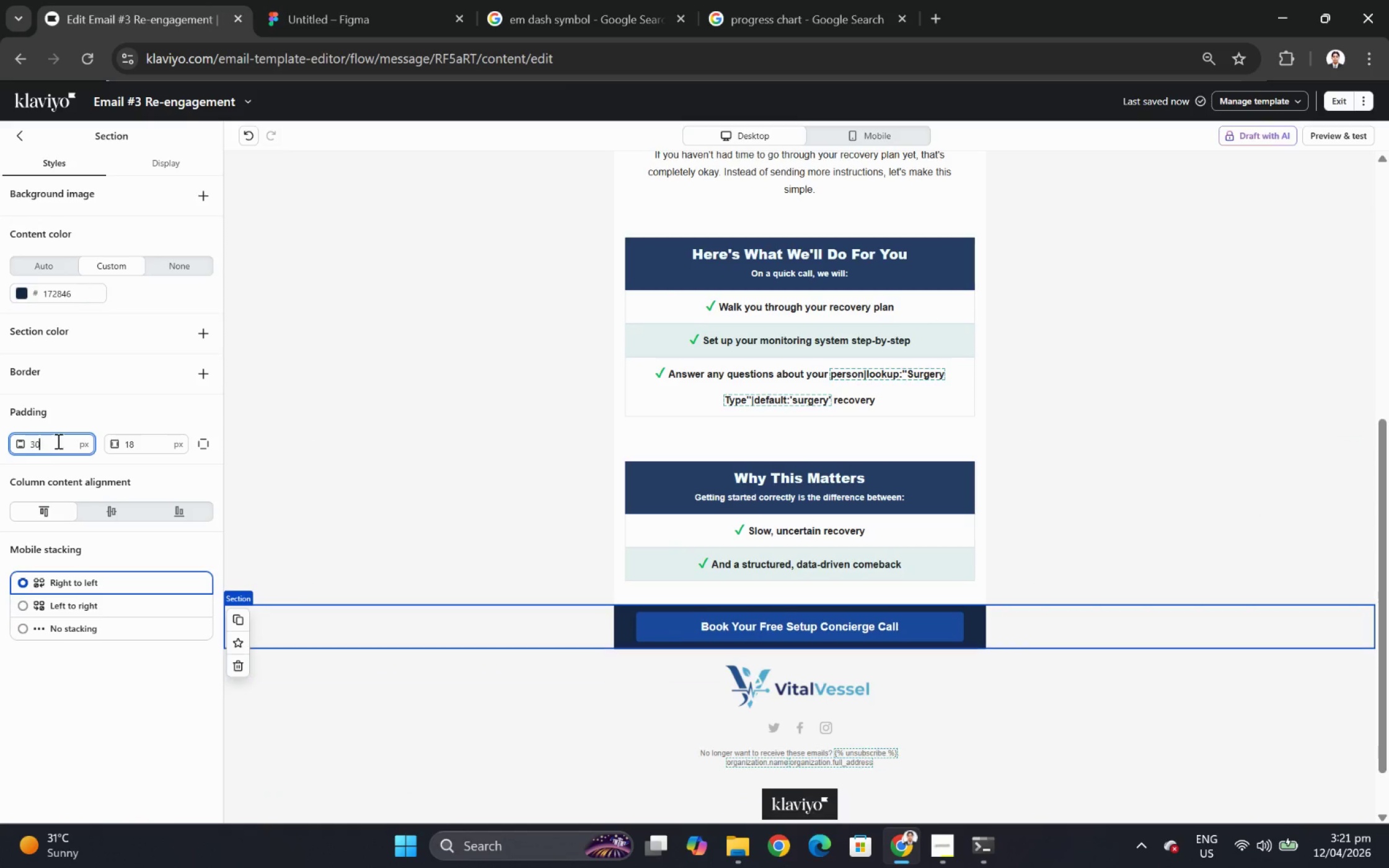 
key(Numpad0)
 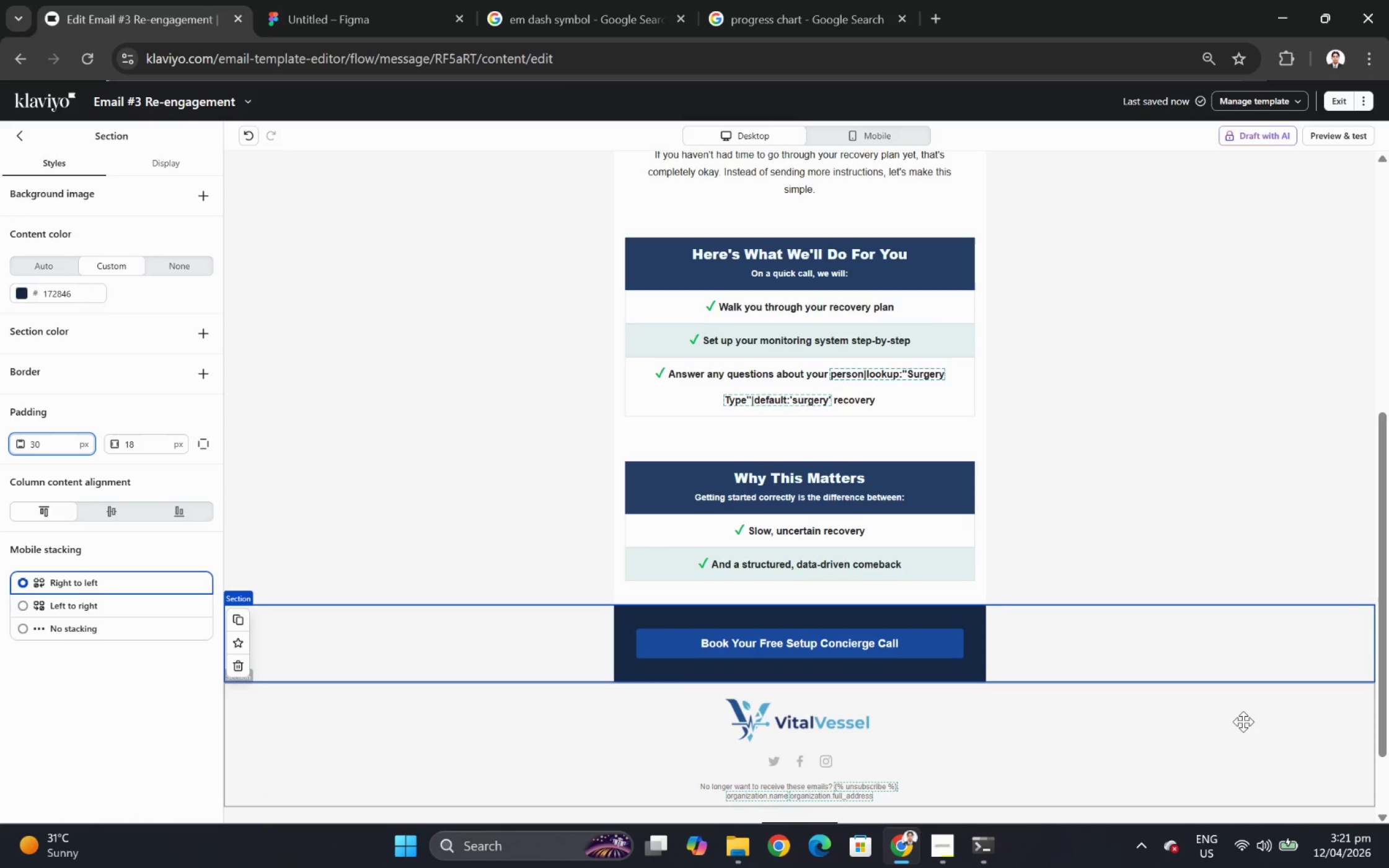 
left_click([1198, 757])
 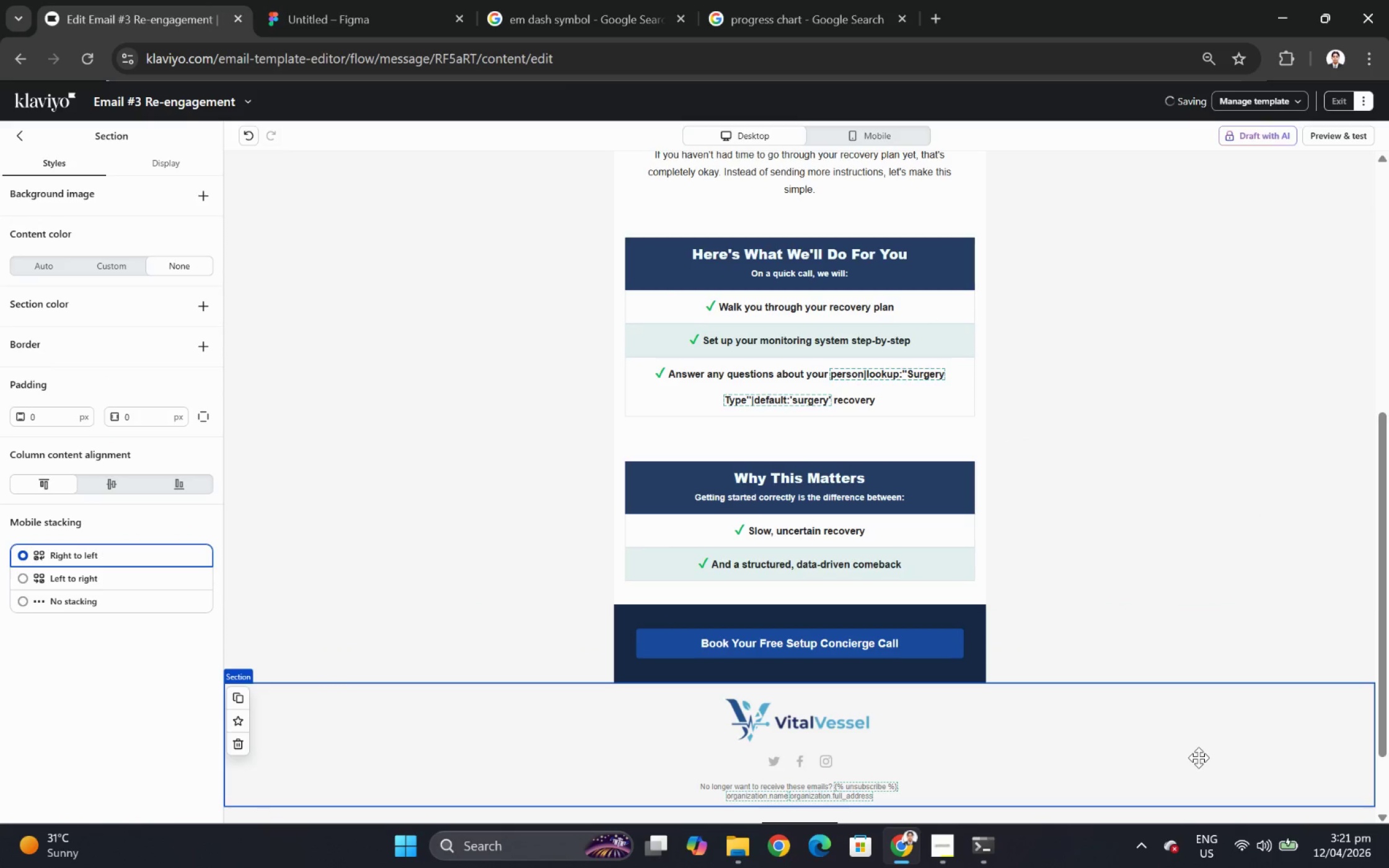 
scroll: coordinate [1171, 649], scroll_direction: up, amount: 5.0
 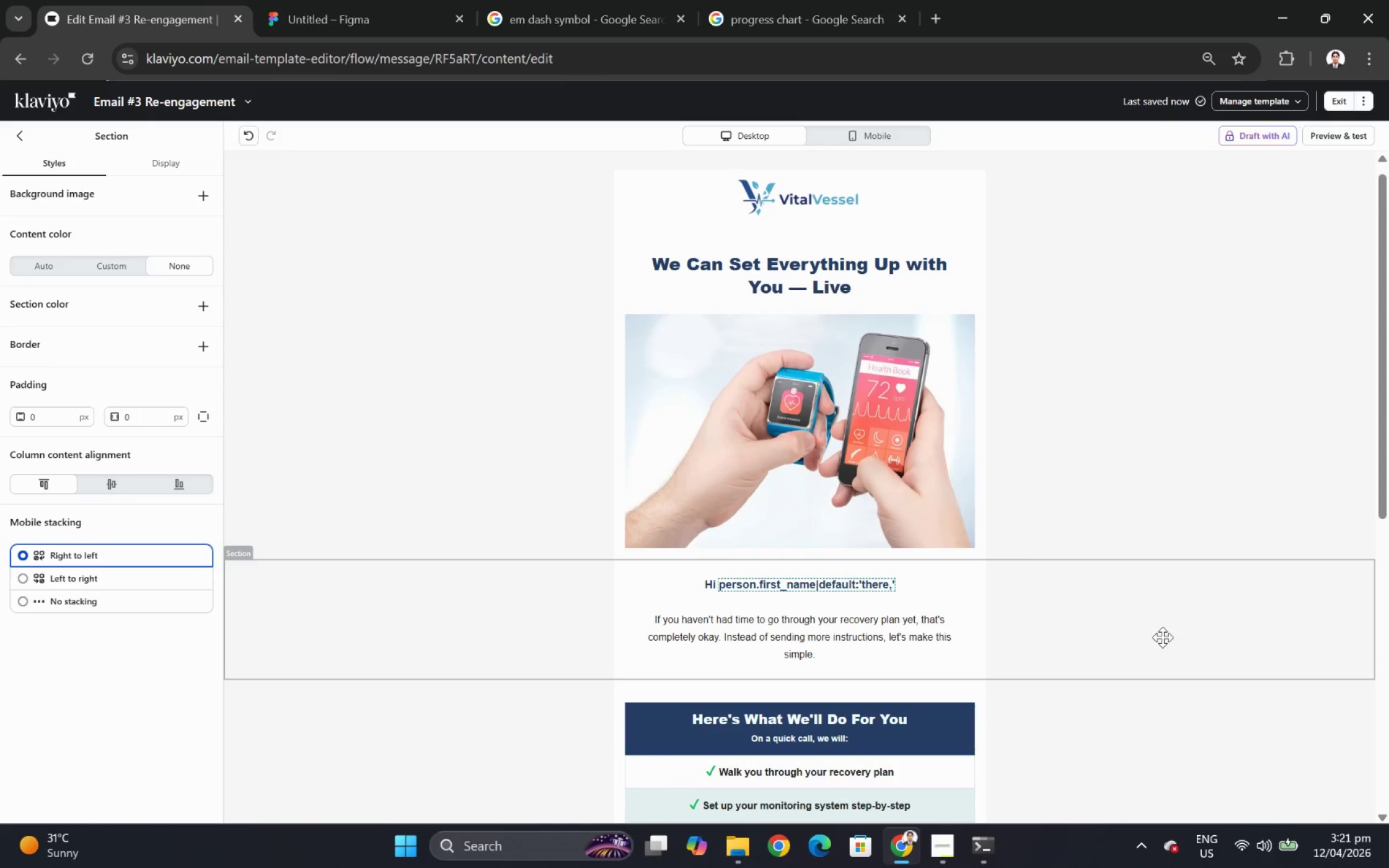 
hold_key(key=ControlLeft, duration=0.42)
scroll: coordinate [1158, 629], scroll_direction: down, amount: 3.0
 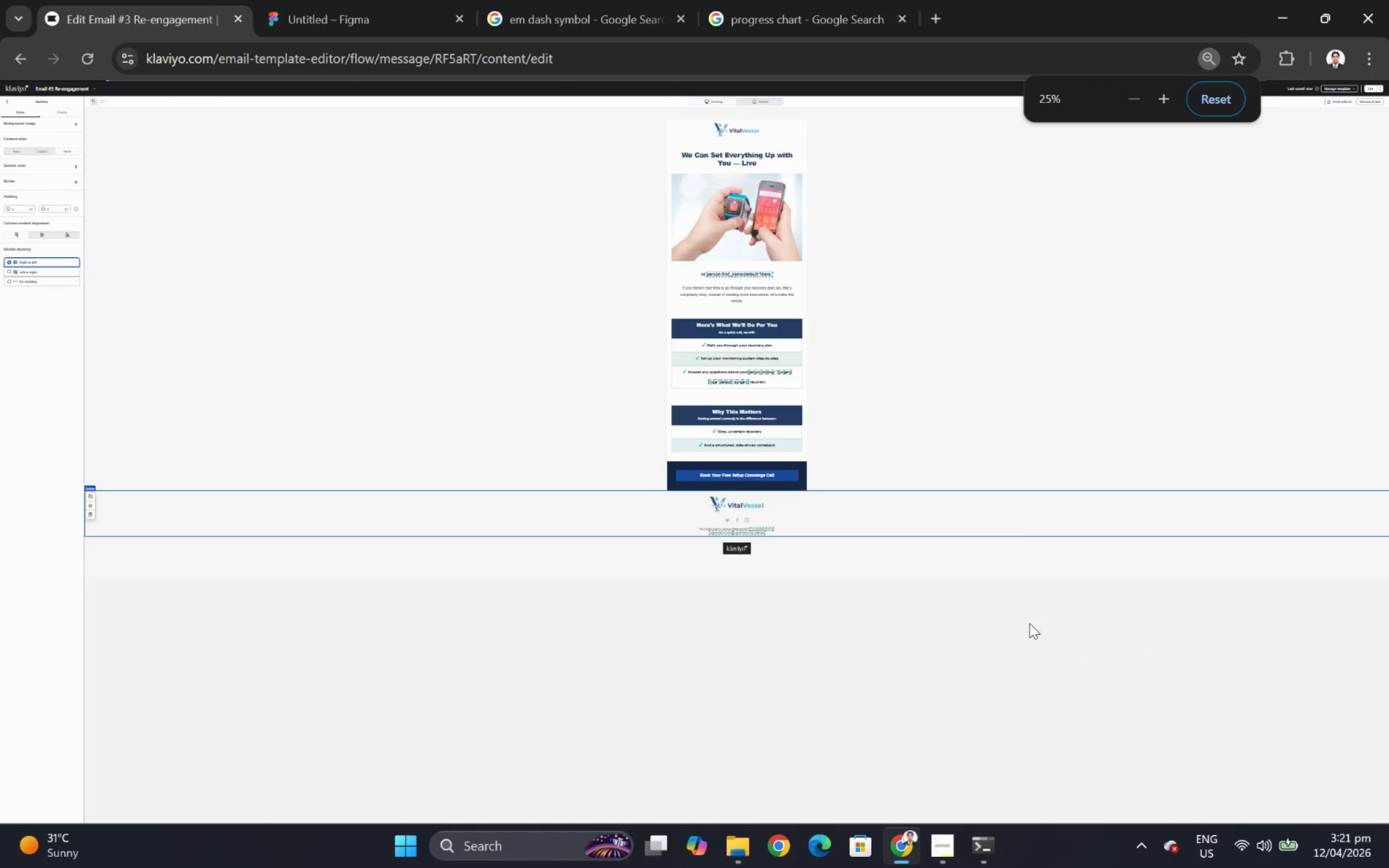 
hold_key(key=ControlLeft, duration=0.52)
scroll: coordinate [1023, 635], scroll_direction: down, amount: 1.0
 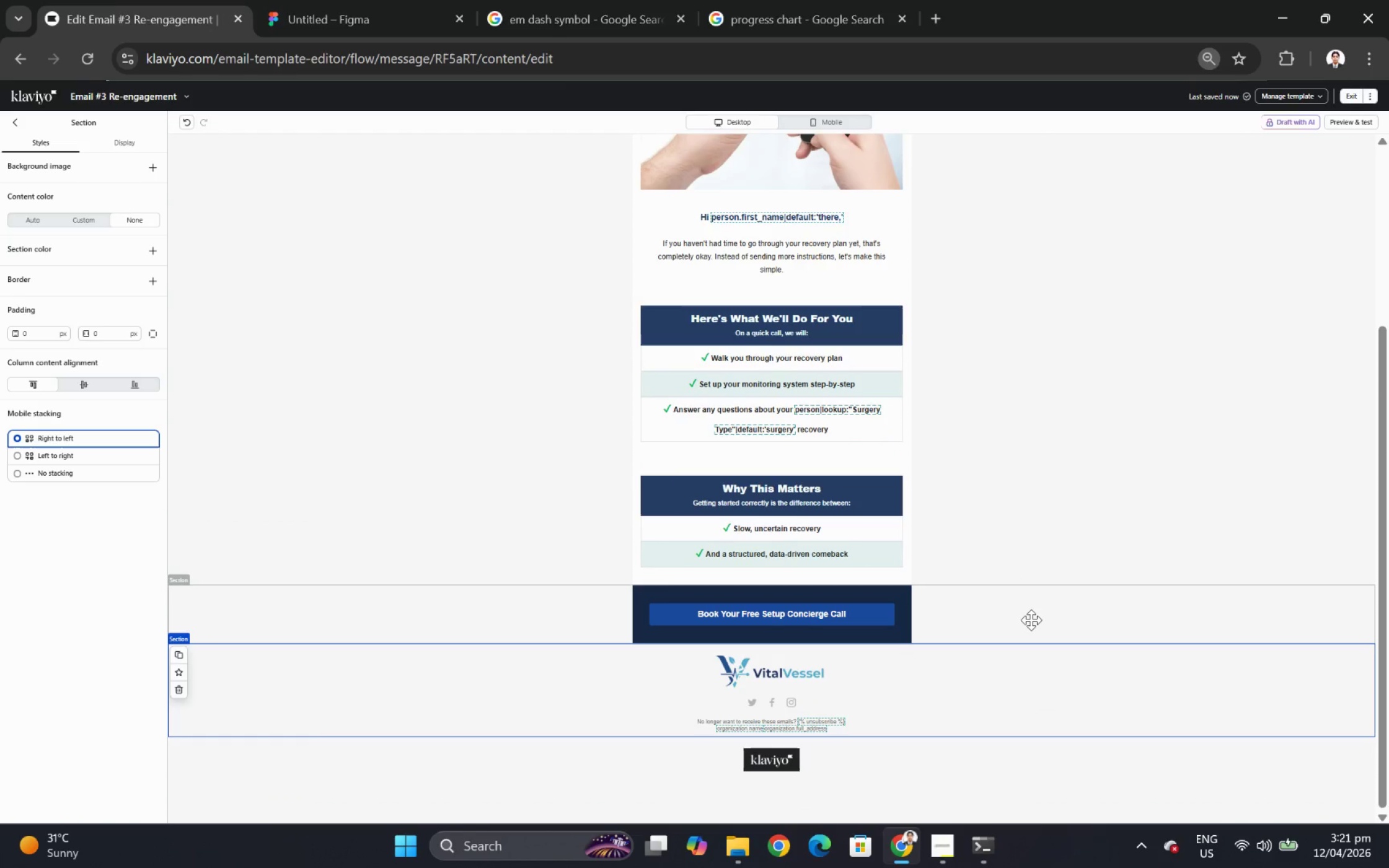 
scroll: coordinate [1031, 620], scroll_direction: up, amount: 1.0
 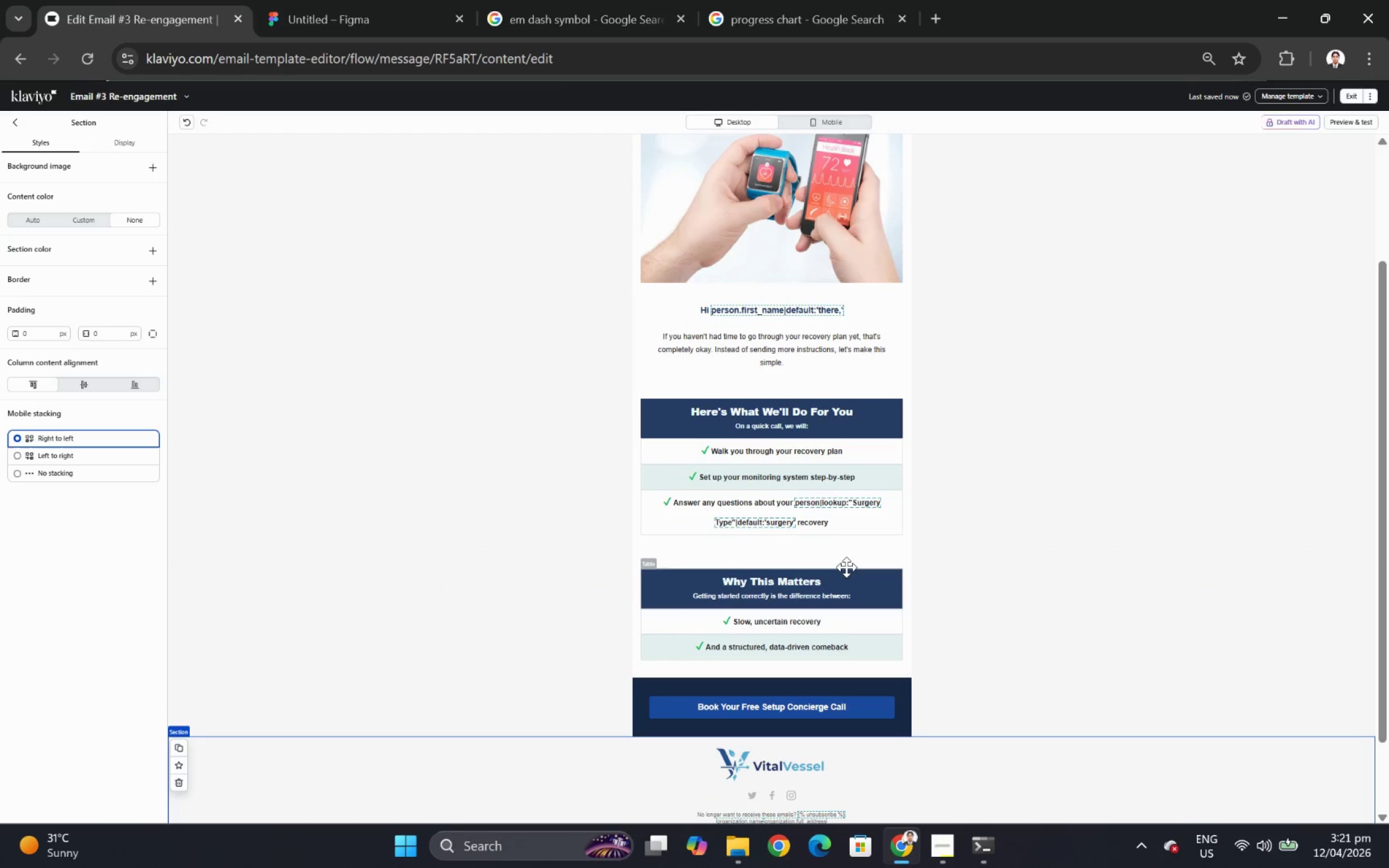 
wait(5.62)
 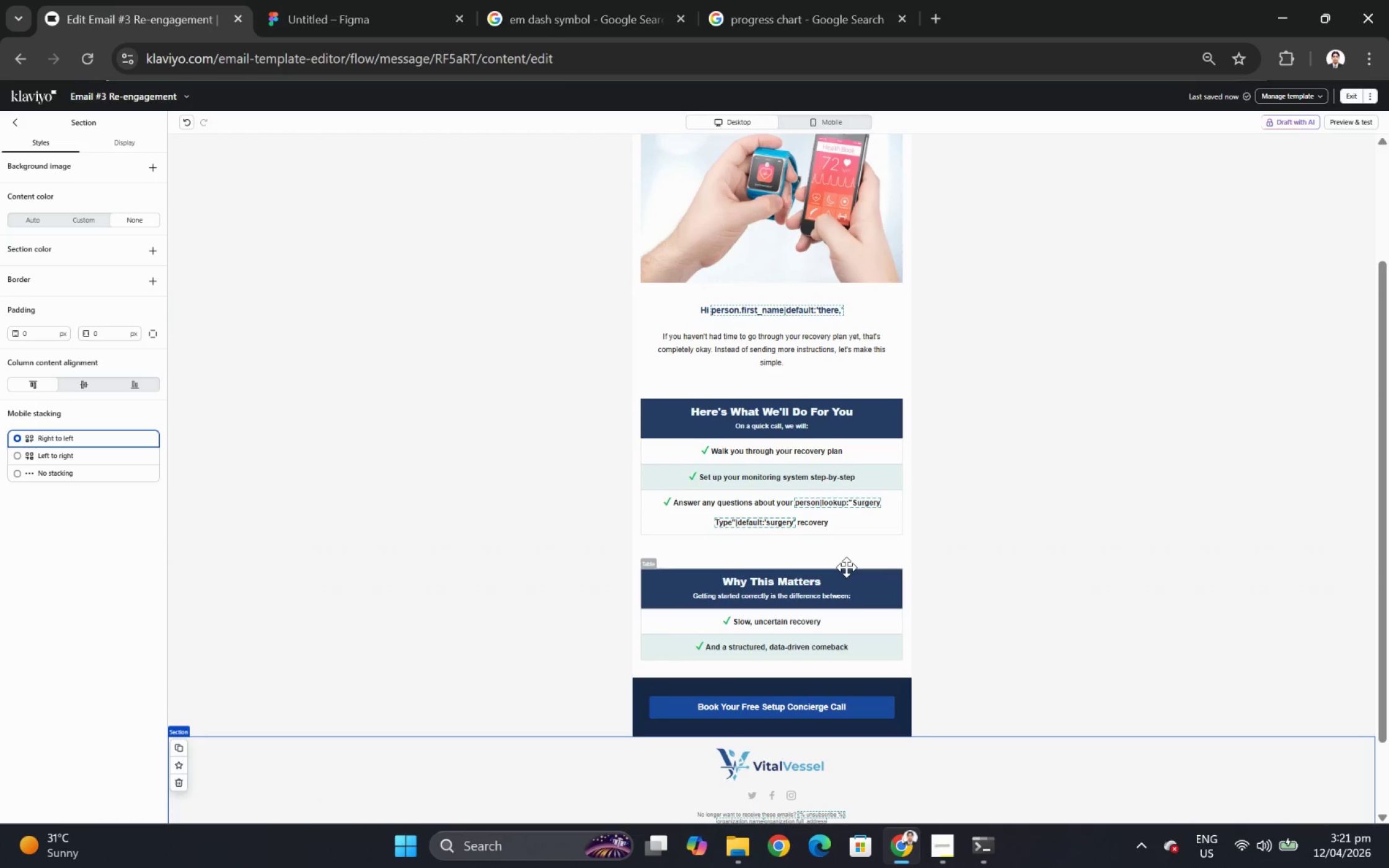 
left_click([844, 557])
 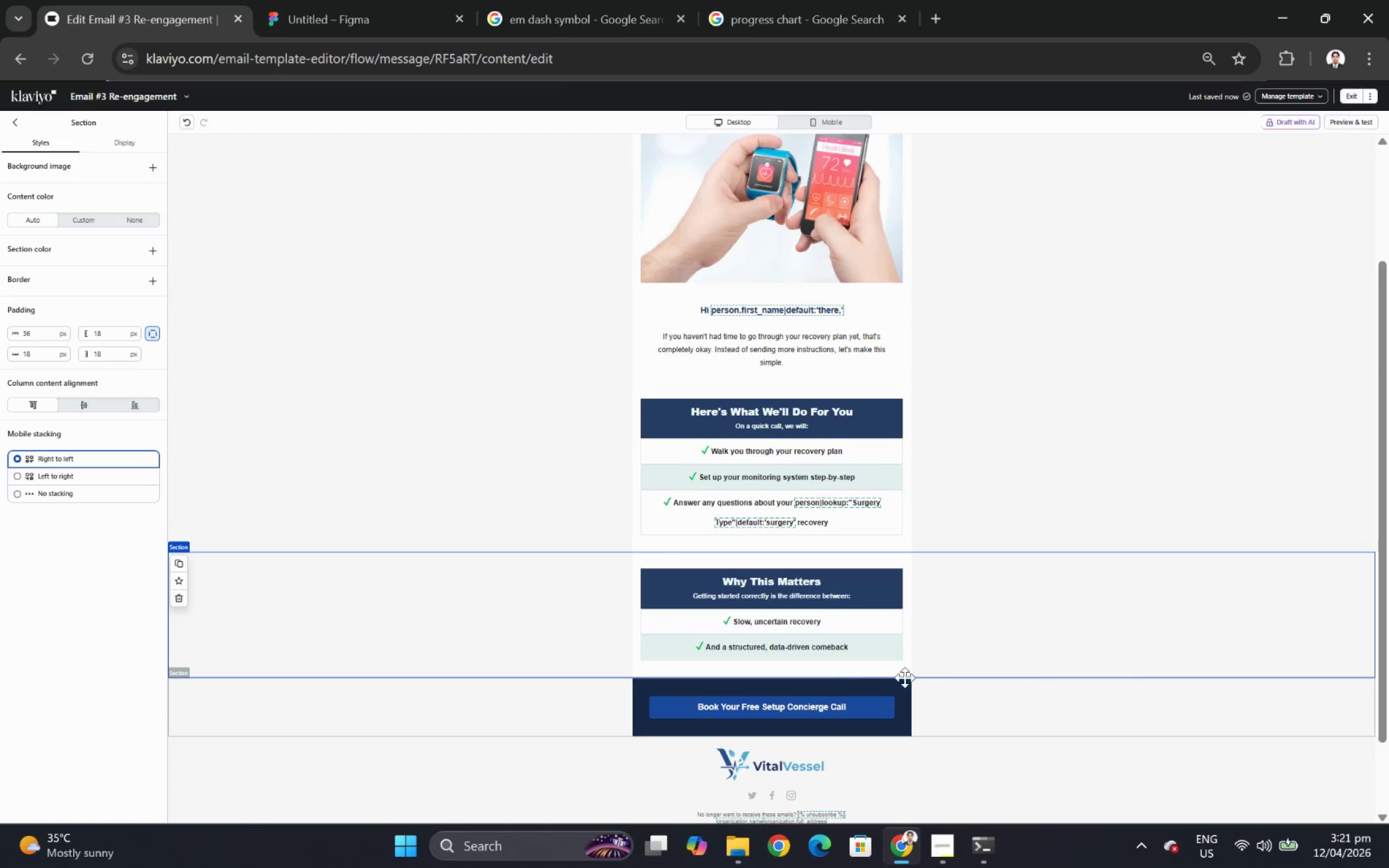 
left_click([785, 666])
 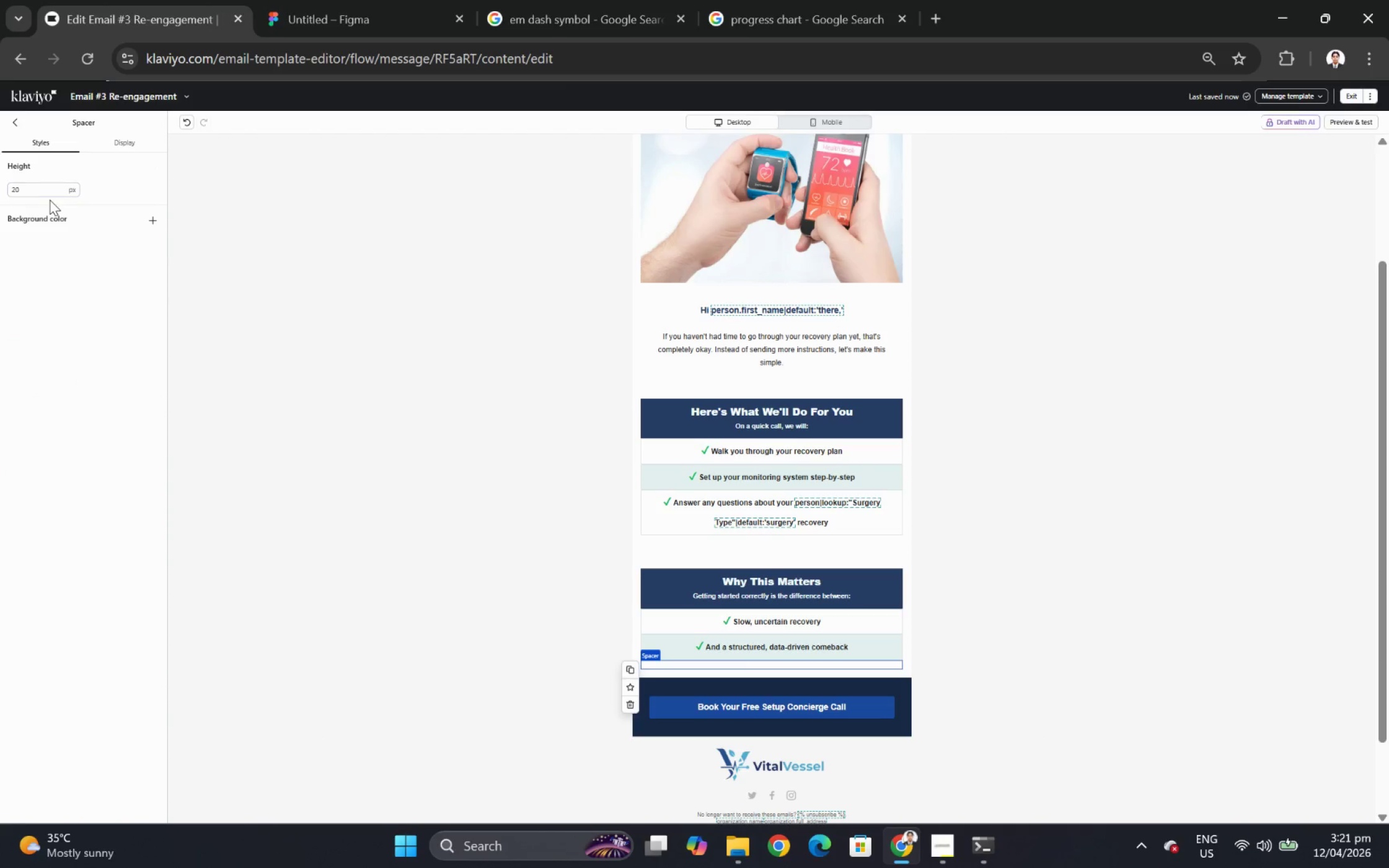 
double_click([45, 192])
 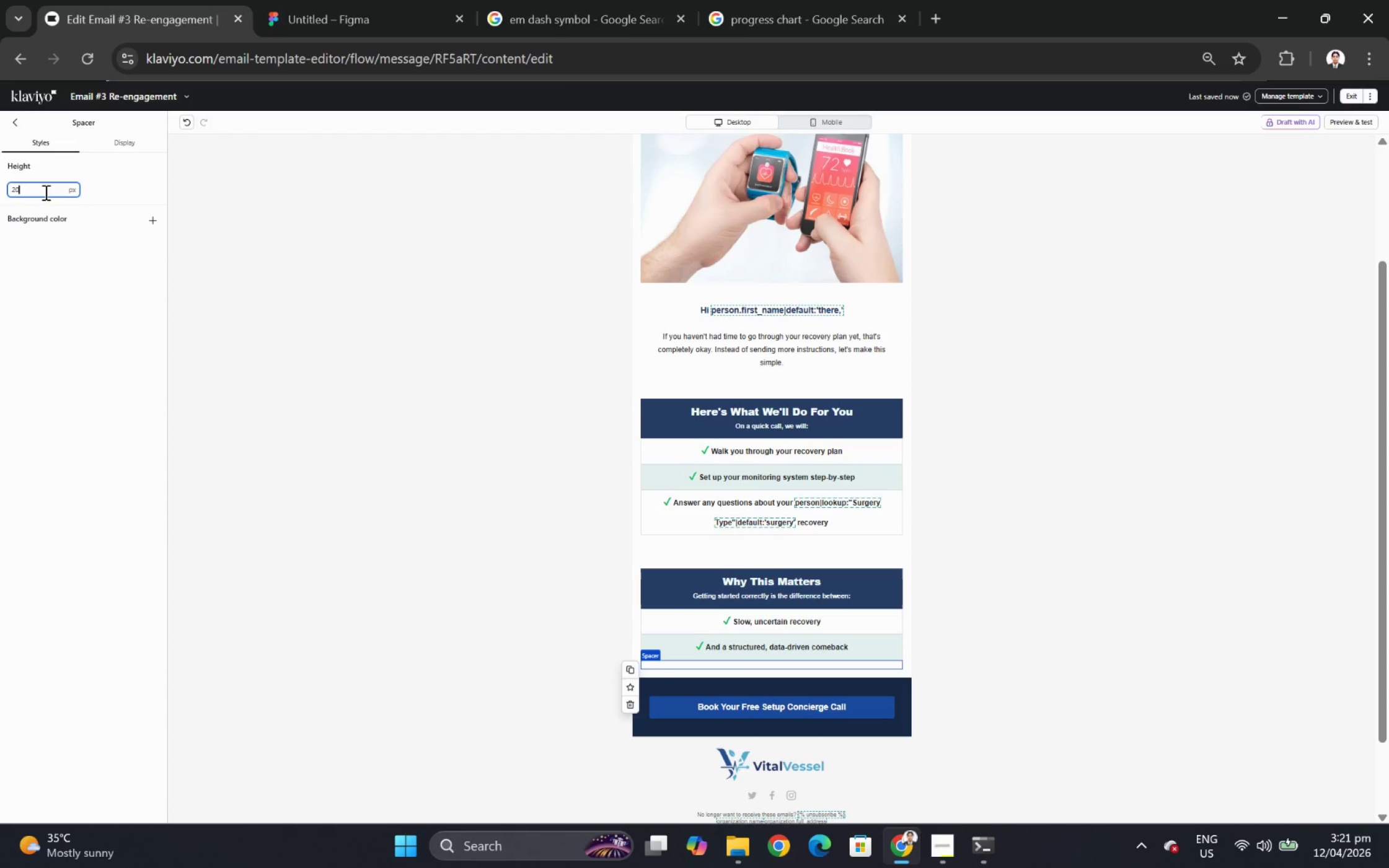 
triple_click([45, 192])
 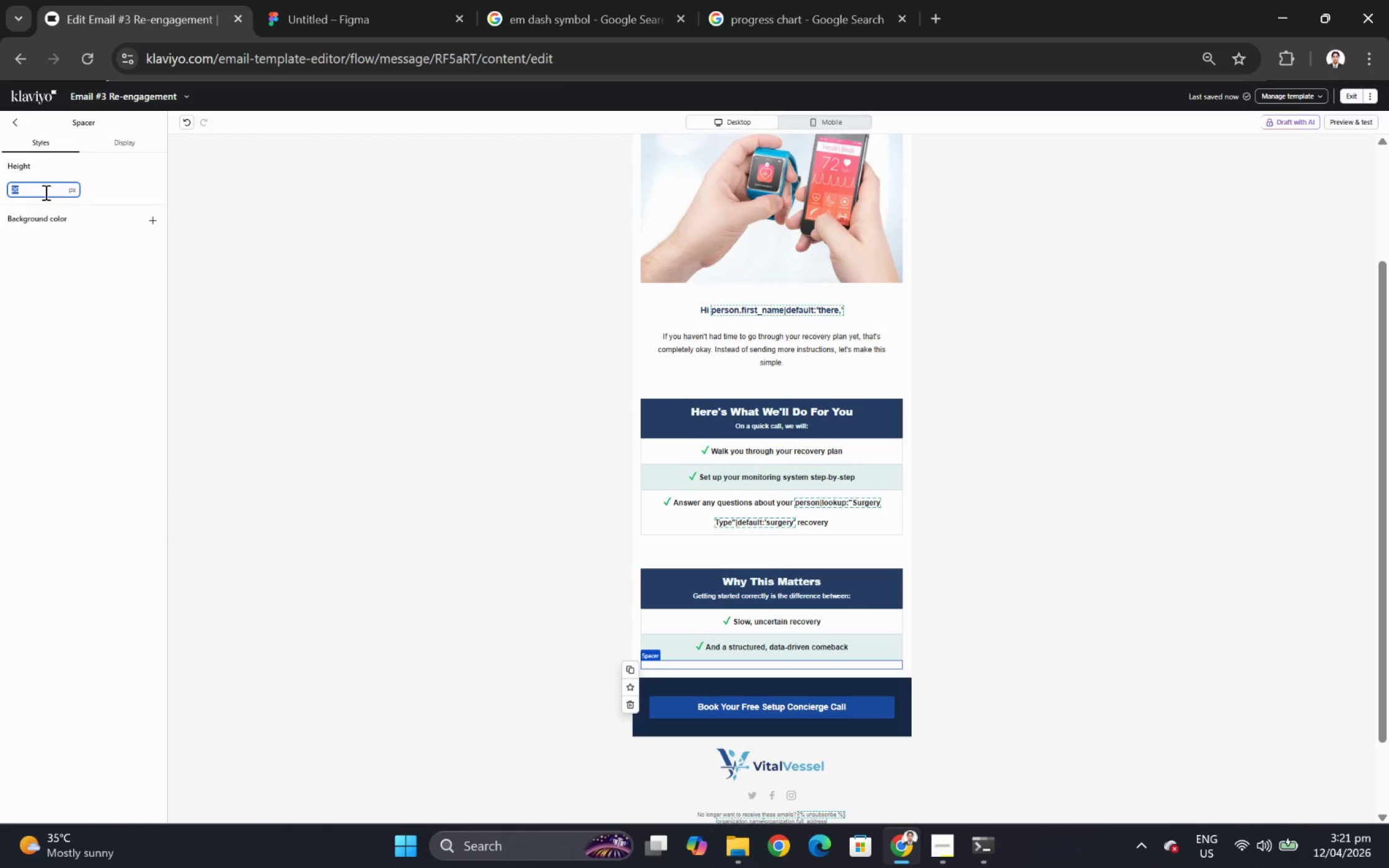 
key(Control+Numpad4)
 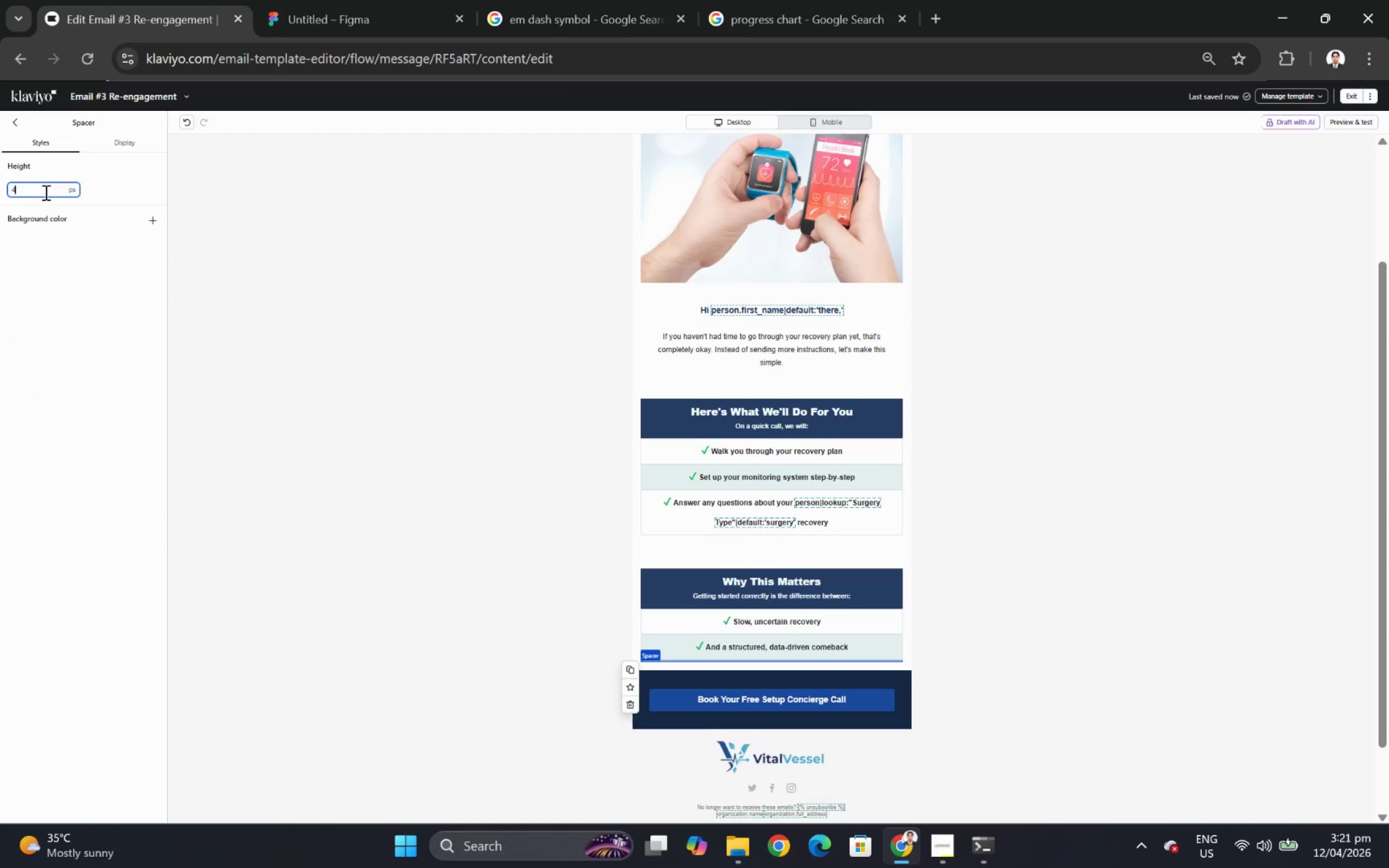 
key(Control+Numpad0)
 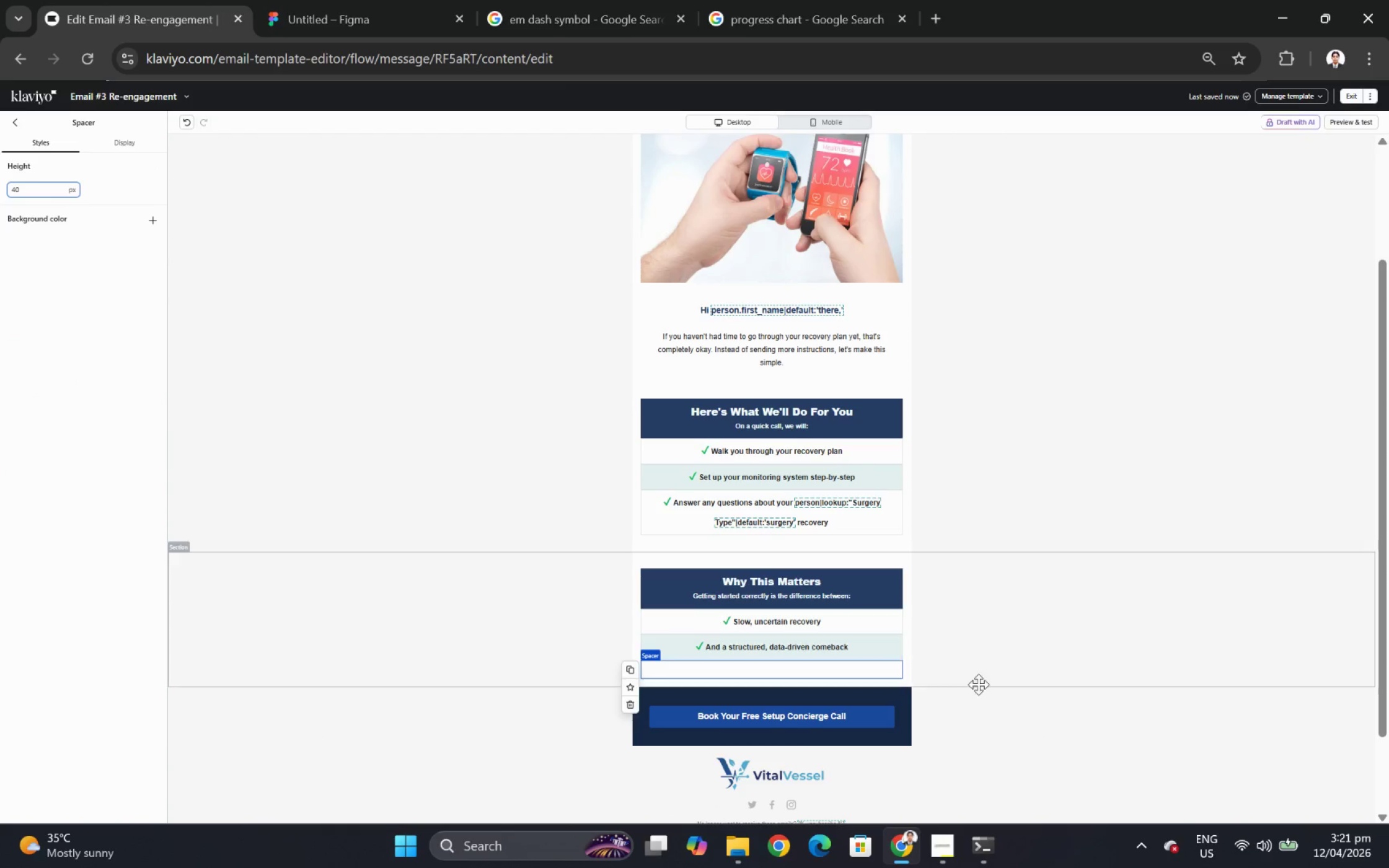 
left_click([1077, 756])
 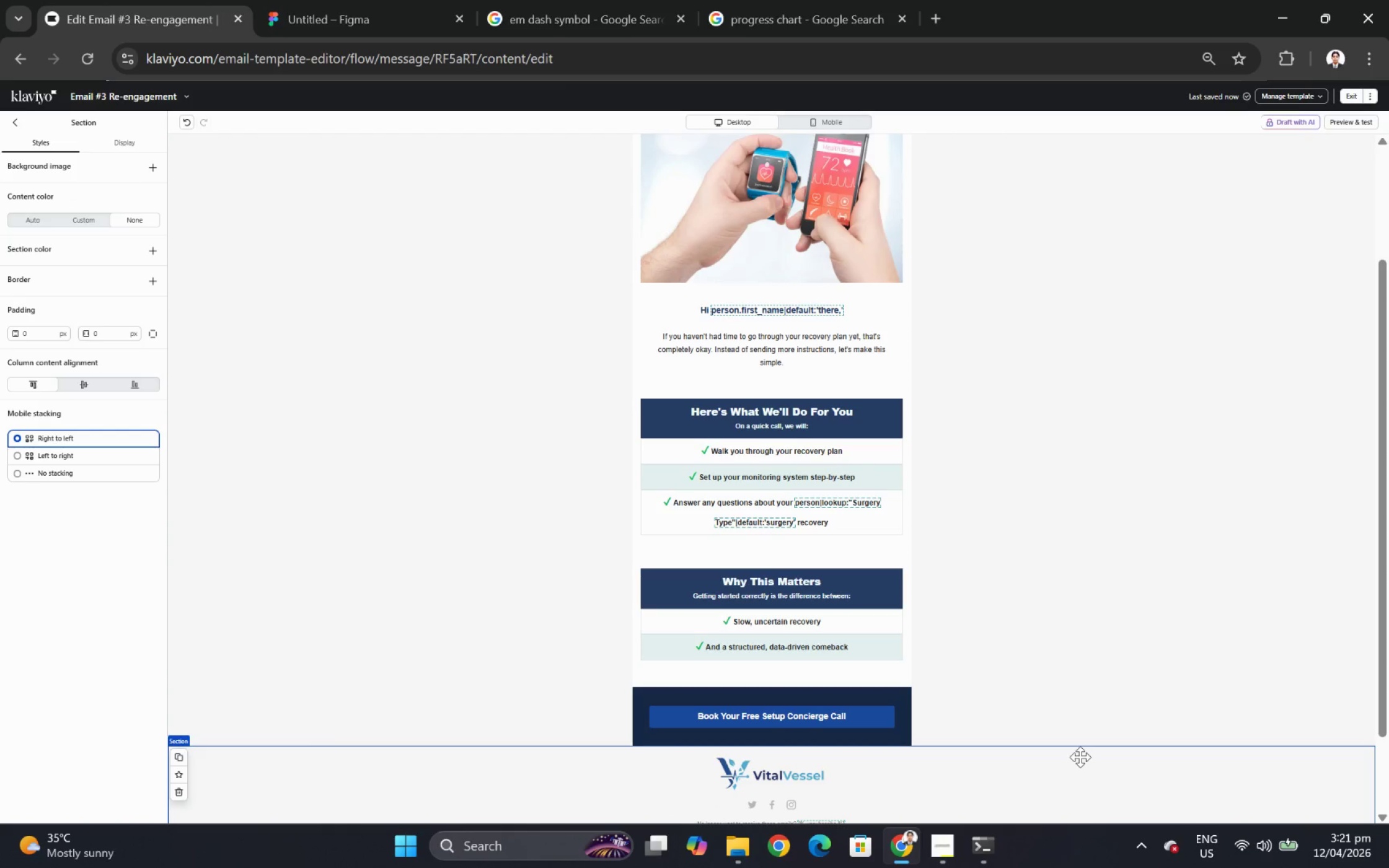 
scroll: coordinate [1080, 756], scroll_direction: up, amount: 1.0
 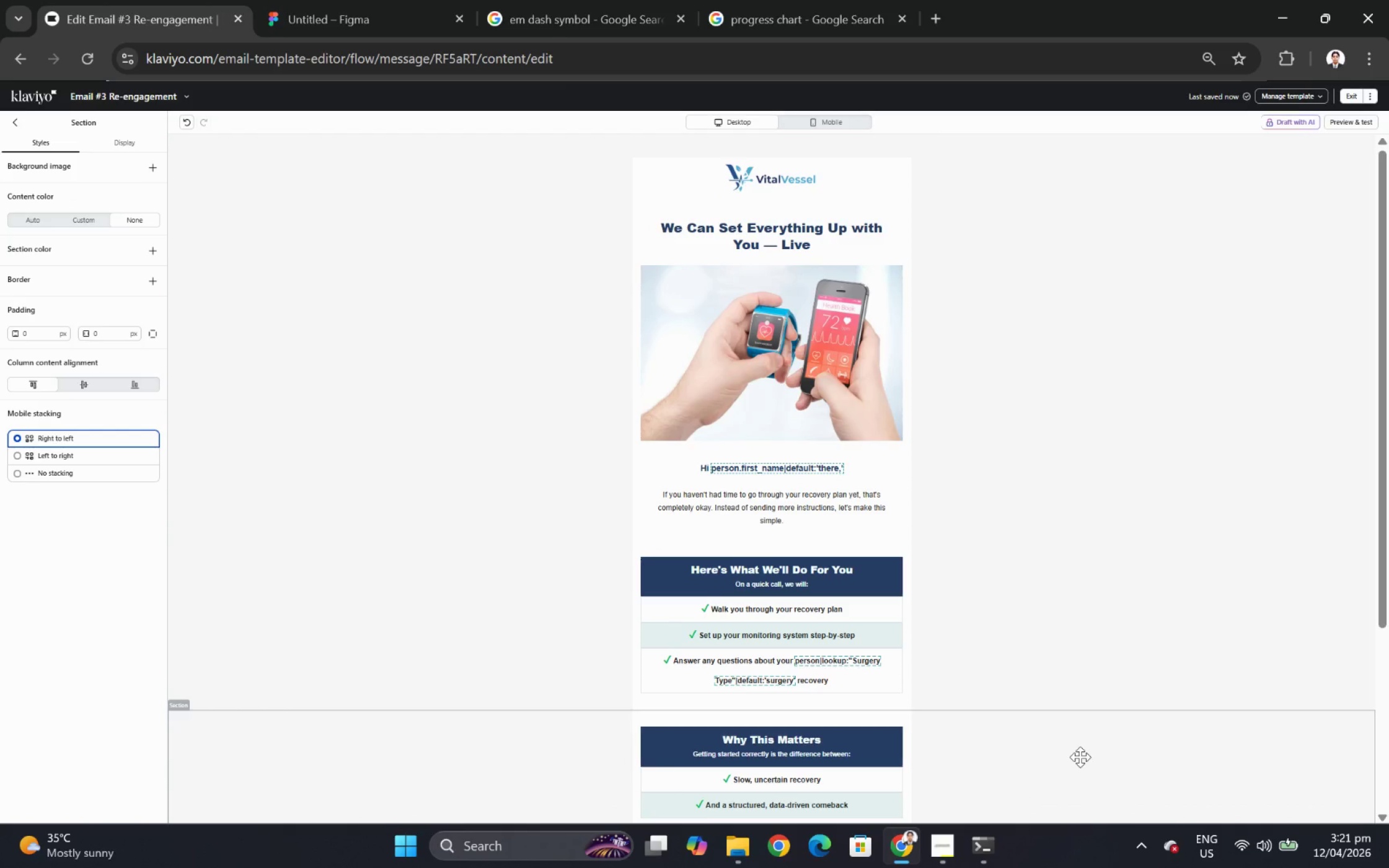 
scroll: coordinate [1080, 756], scroll_direction: down, amount: 2.0
 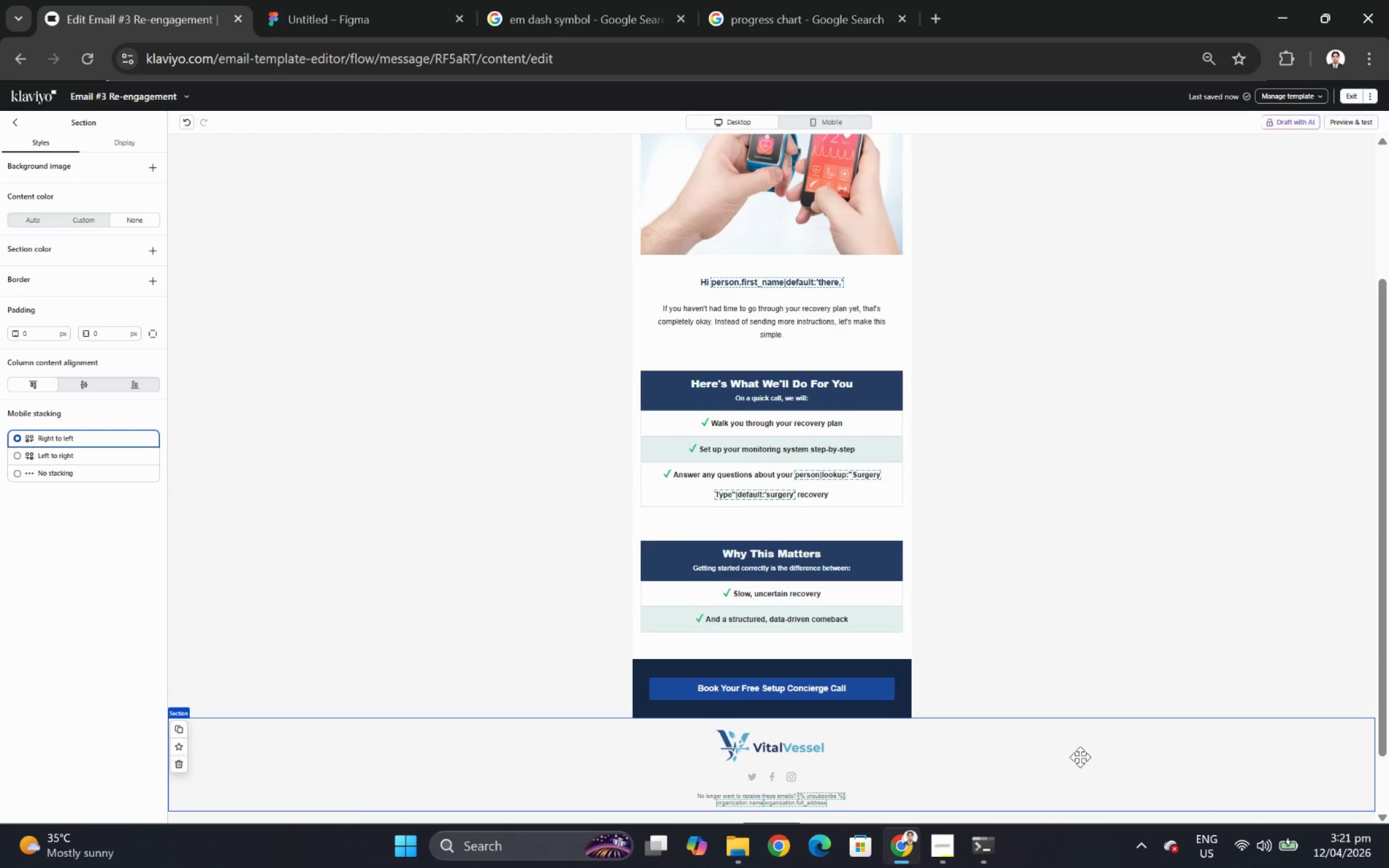 
scroll: coordinate [1080, 756], scroll_direction: up, amount: 3.0
 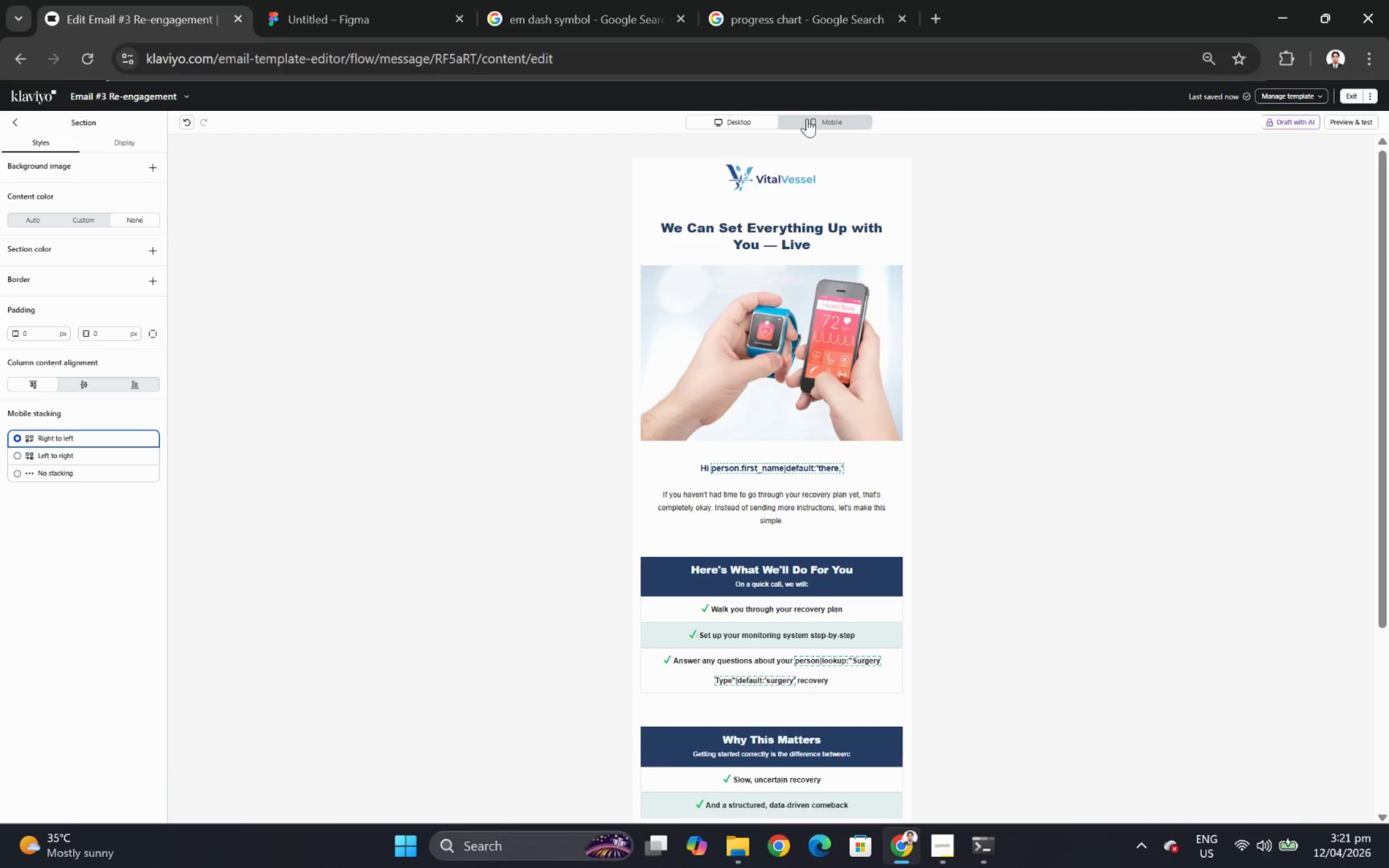 
left_click([813, 120])
 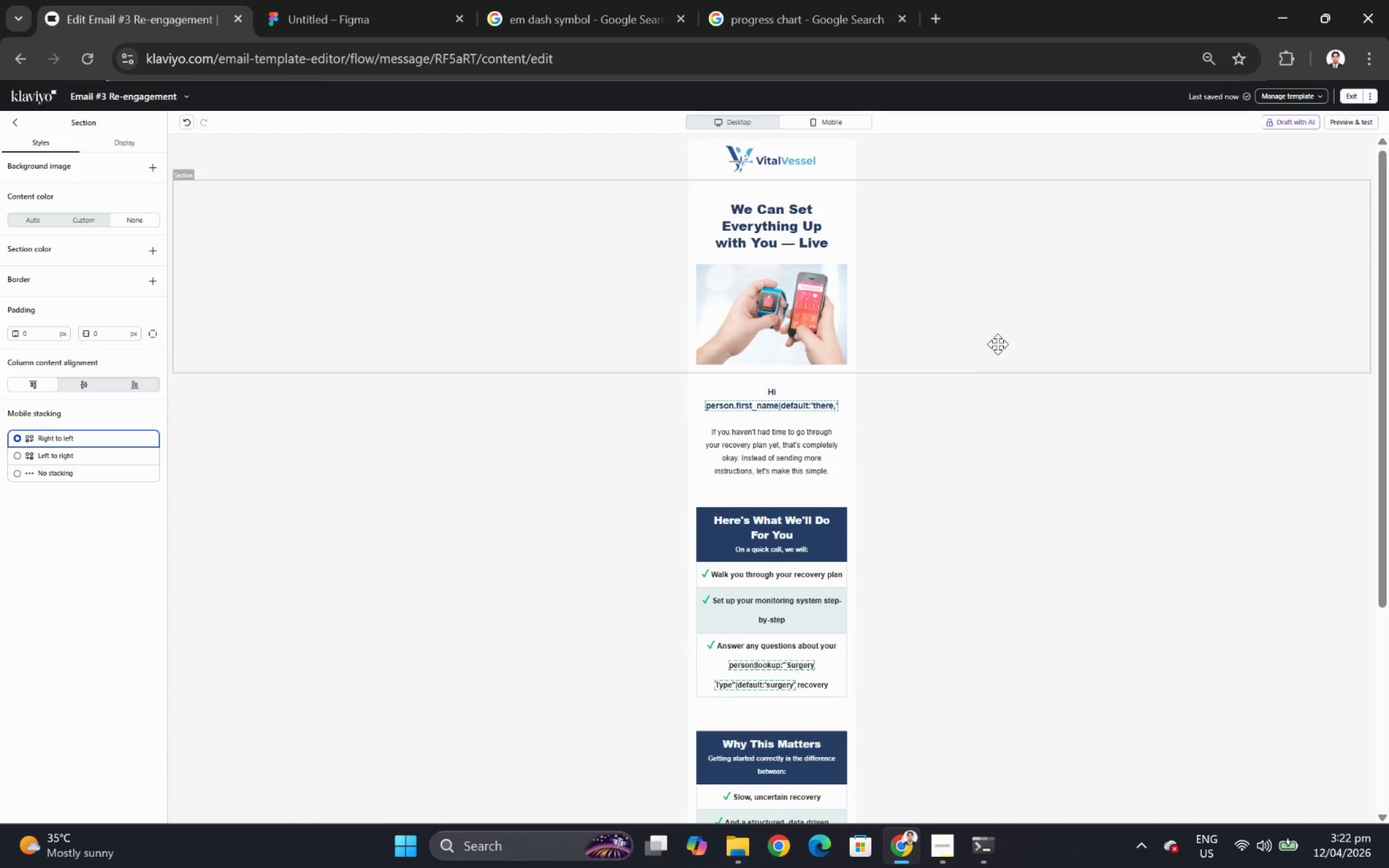 
scroll: coordinate [998, 343], scroll_direction: down, amount: 4.0
 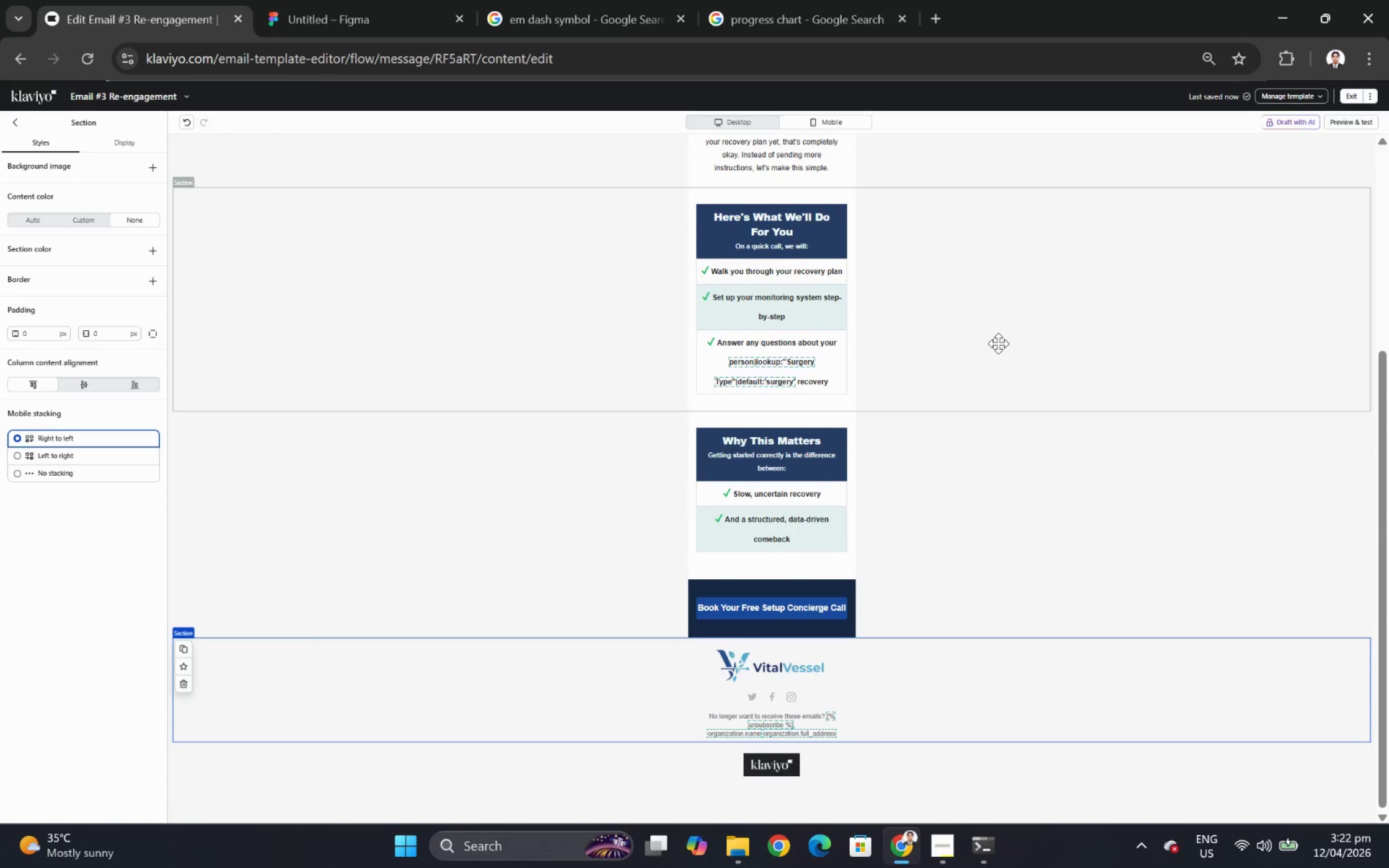 
scroll: coordinate [998, 343], scroll_direction: none, amount: 0.0
 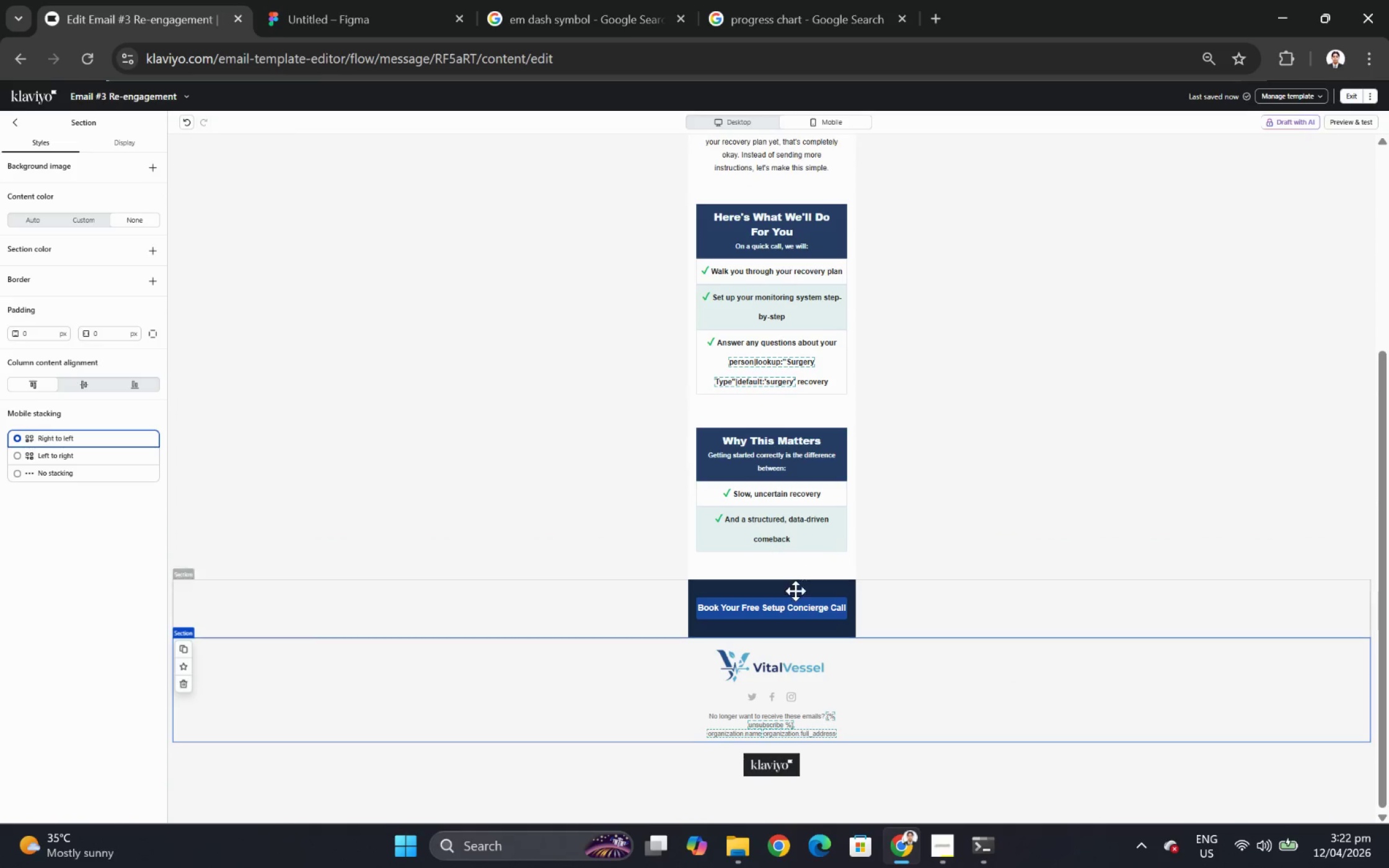 
left_click([786, 603])
 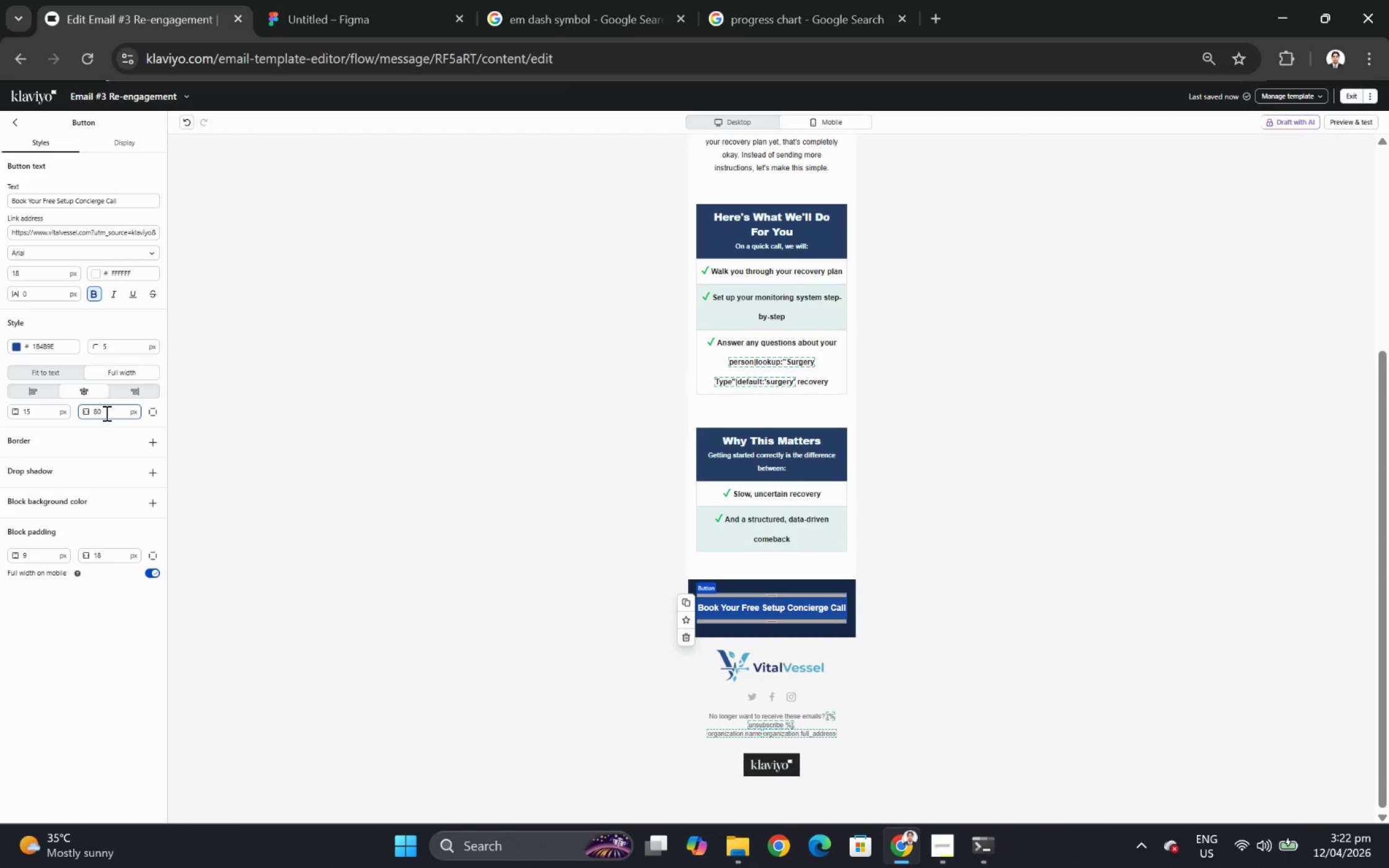 
wait(23.31)
 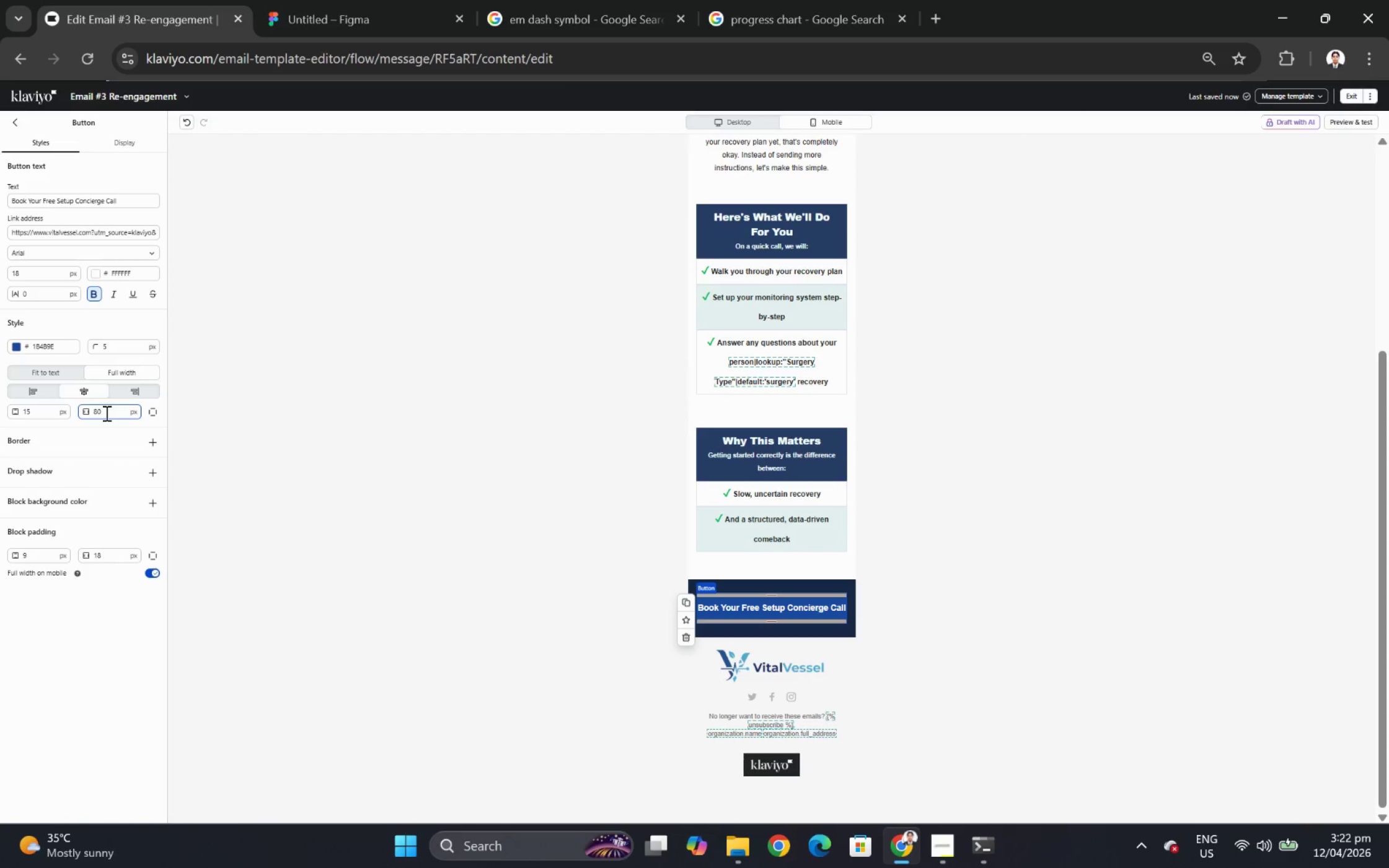 
left_click([751, 124])
 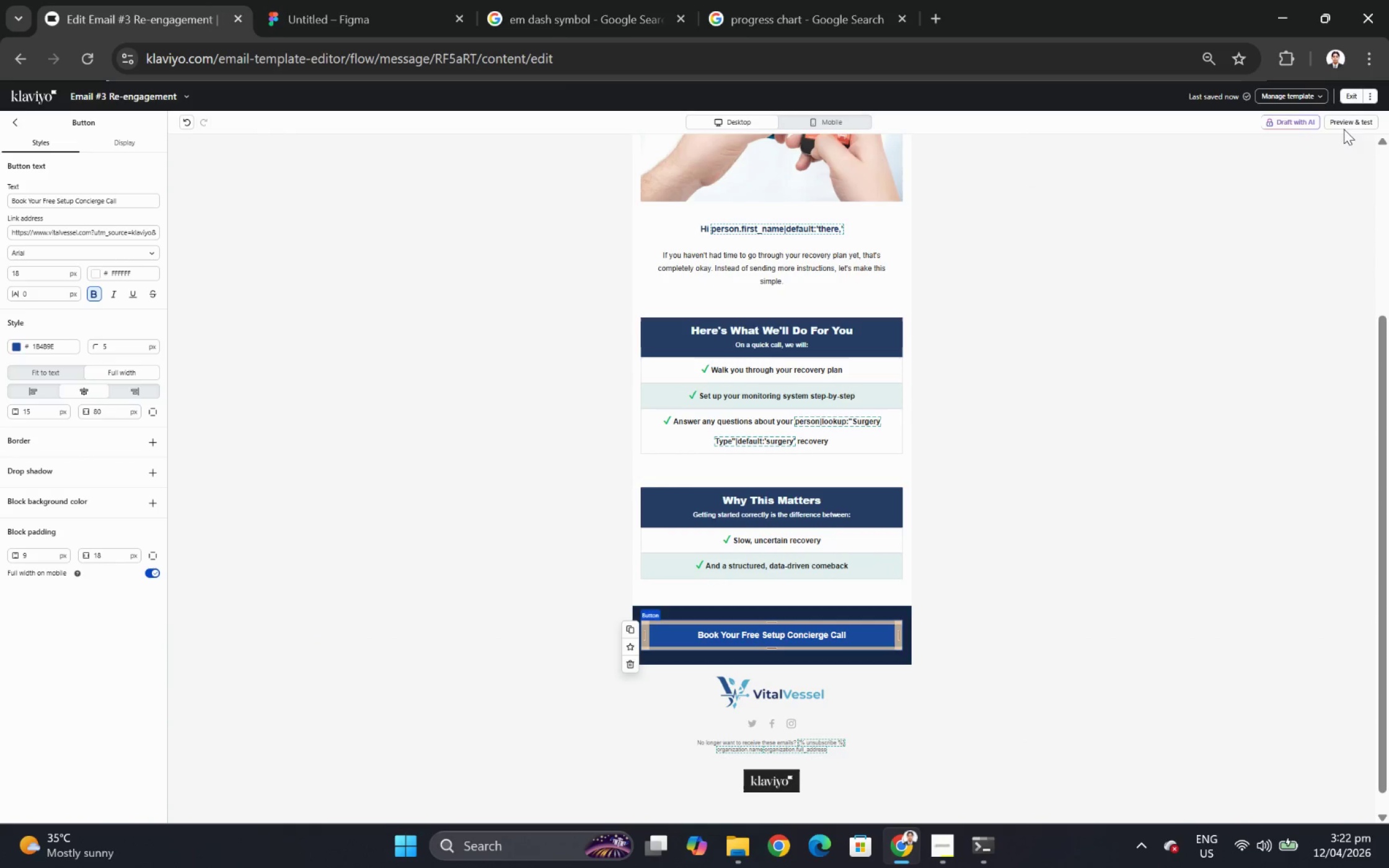 
left_click([1344, 125])
 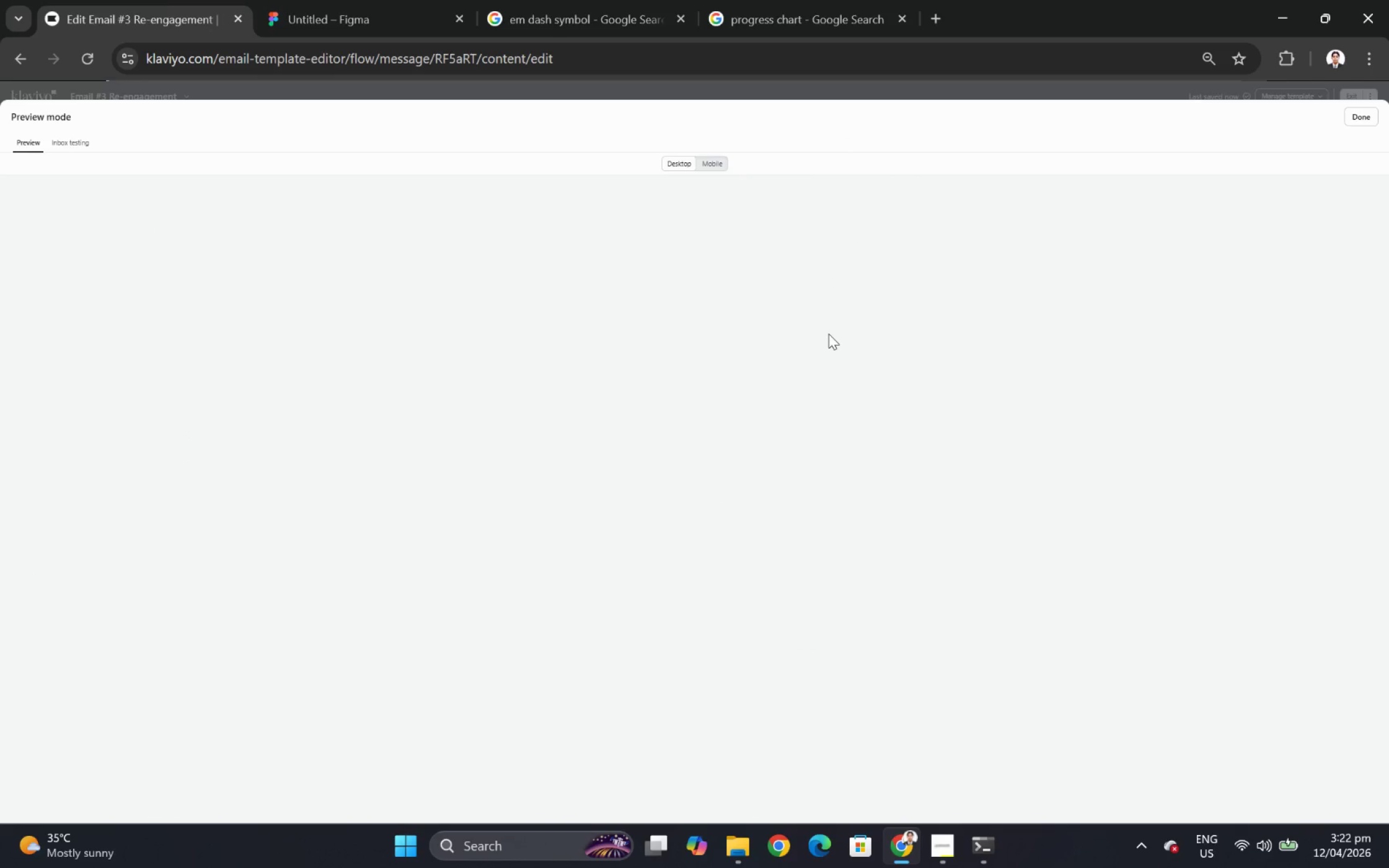 
scroll: coordinate [847, 447], scroll_direction: down, amount: 5.0
 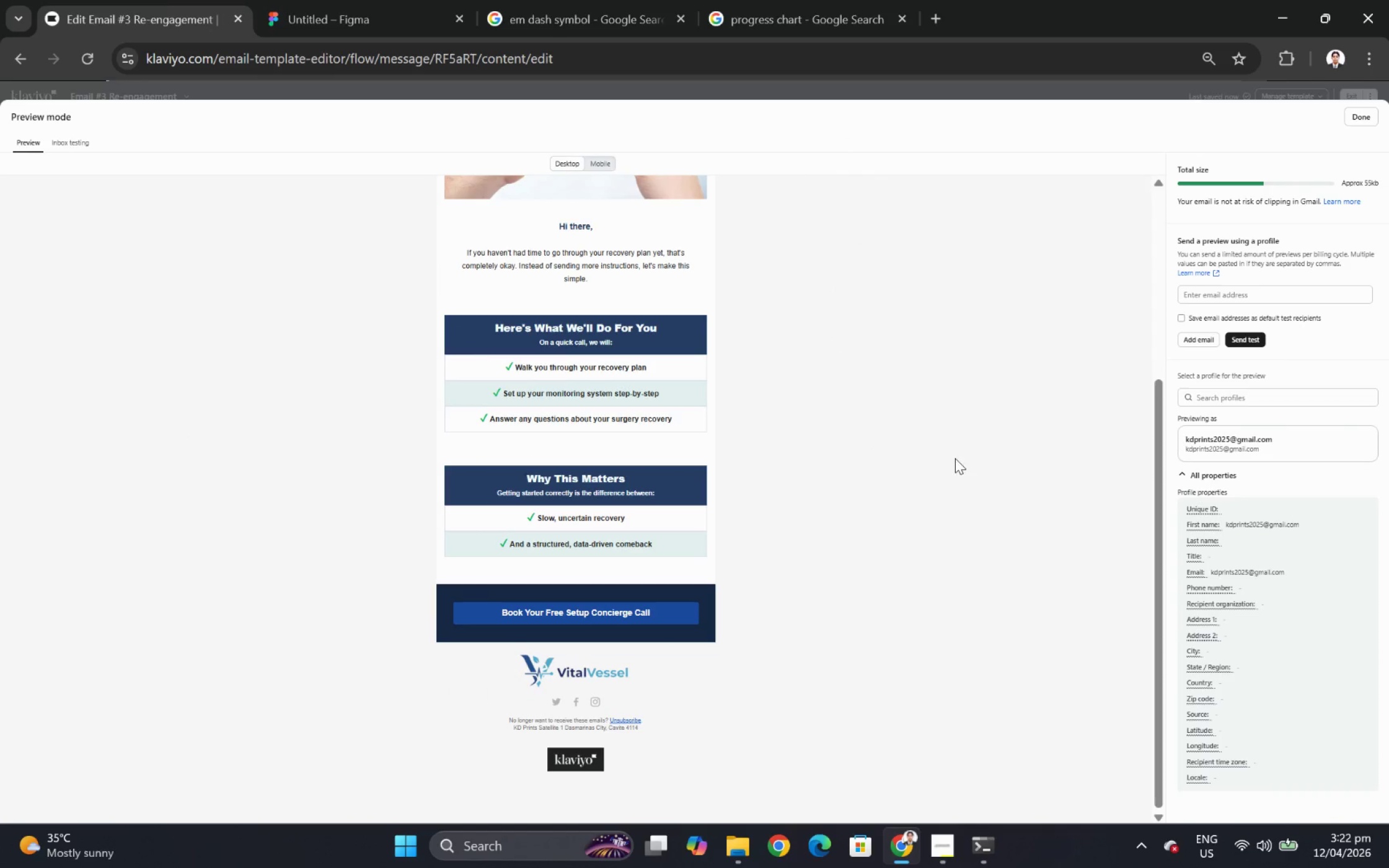 
scroll: coordinate [955, 458], scroll_direction: up, amount: 1.0
 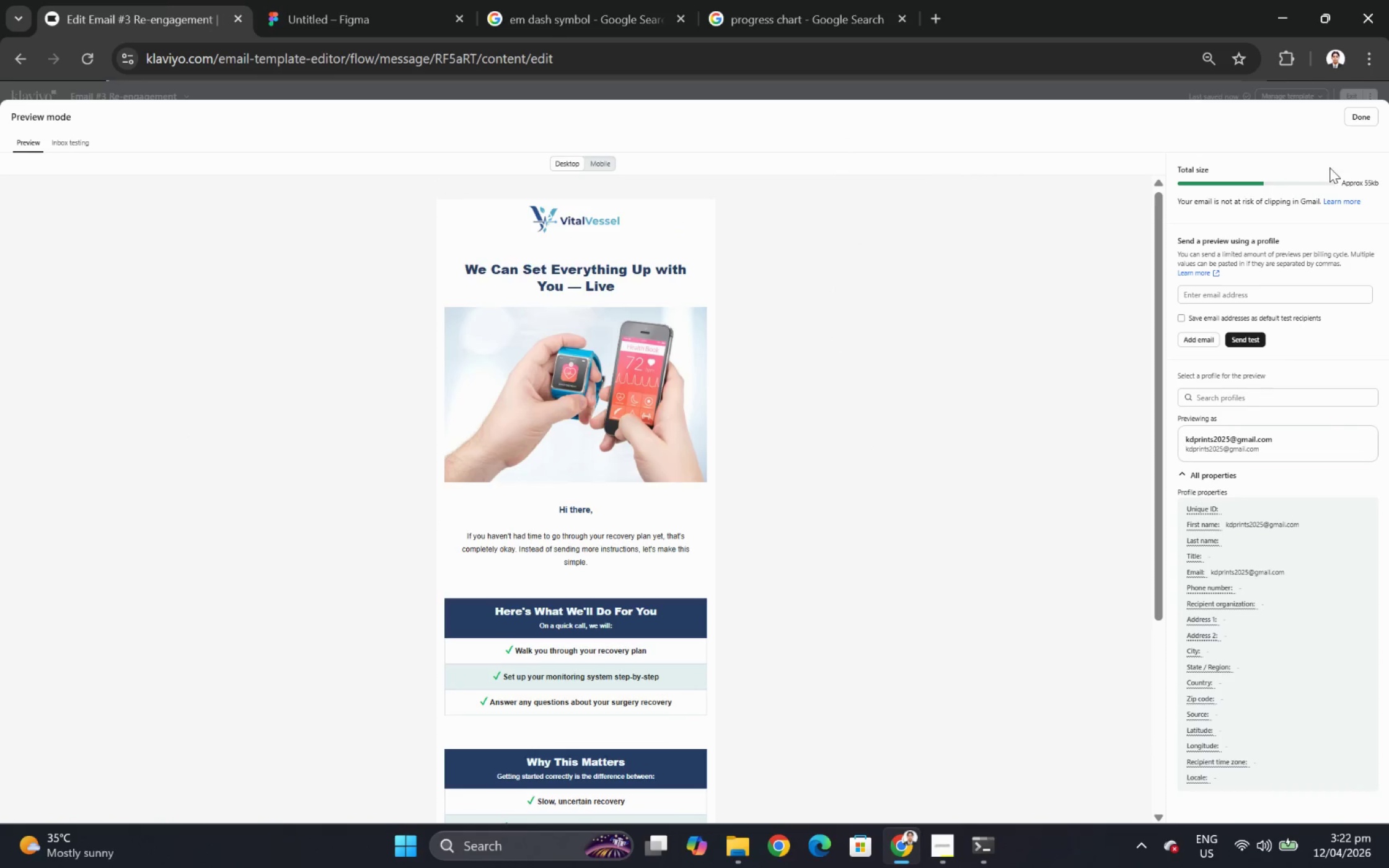 
left_click([1365, 124])
 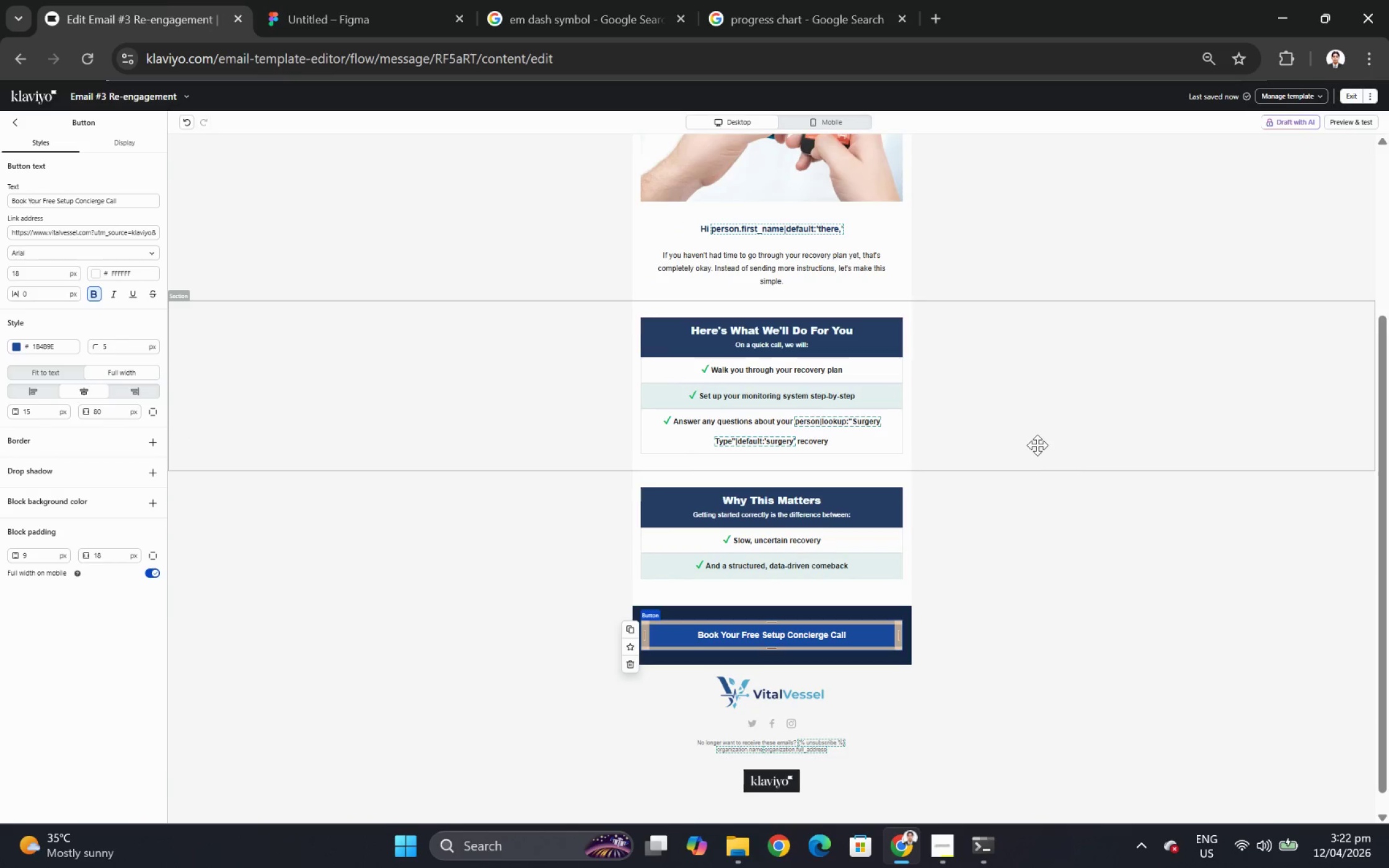 
hold_key(key=ControlLeft, duration=0.38)
scroll: coordinate [1034, 426], scroll_direction: up, amount: 2.0
 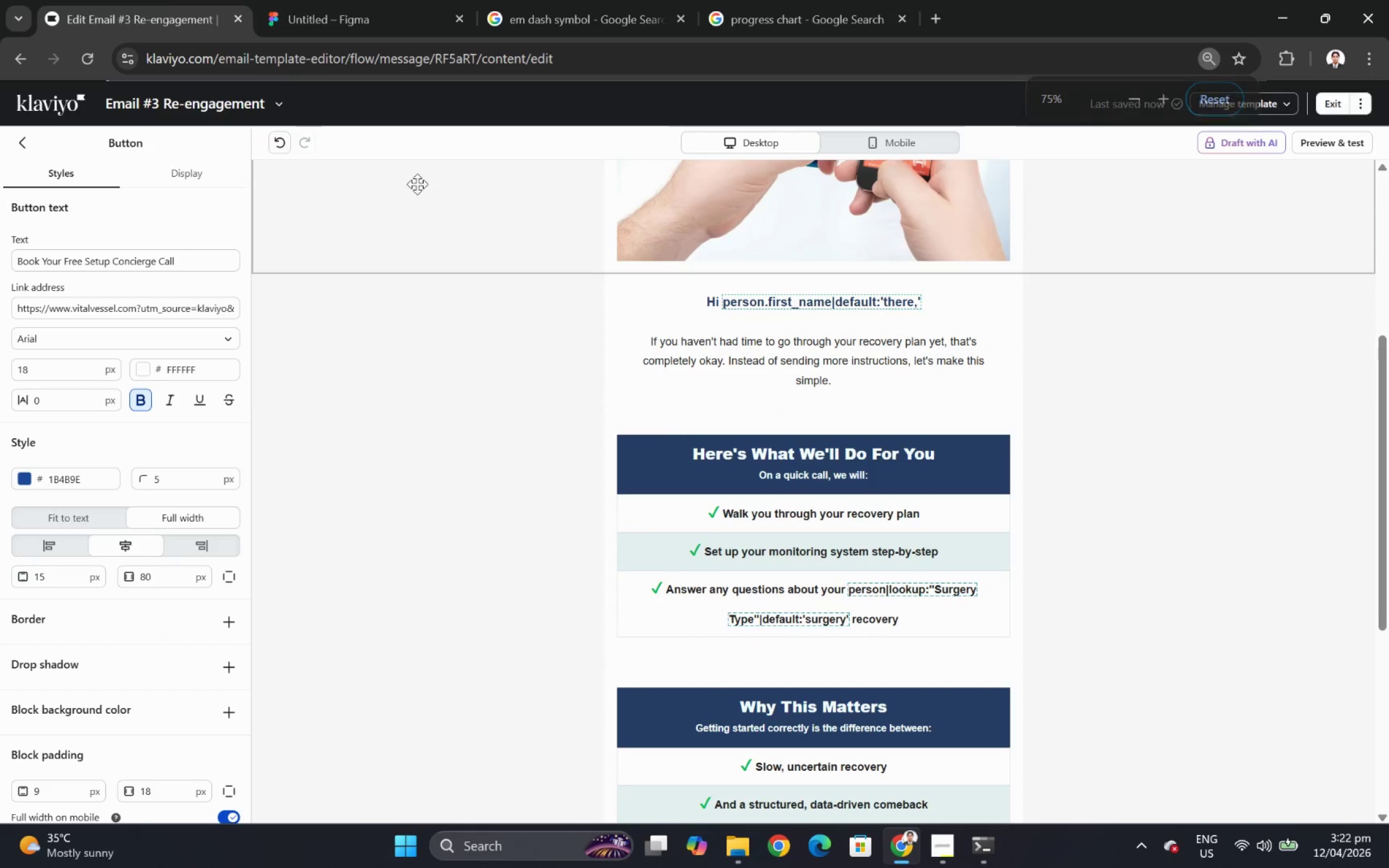 
left_click([286, 103])
 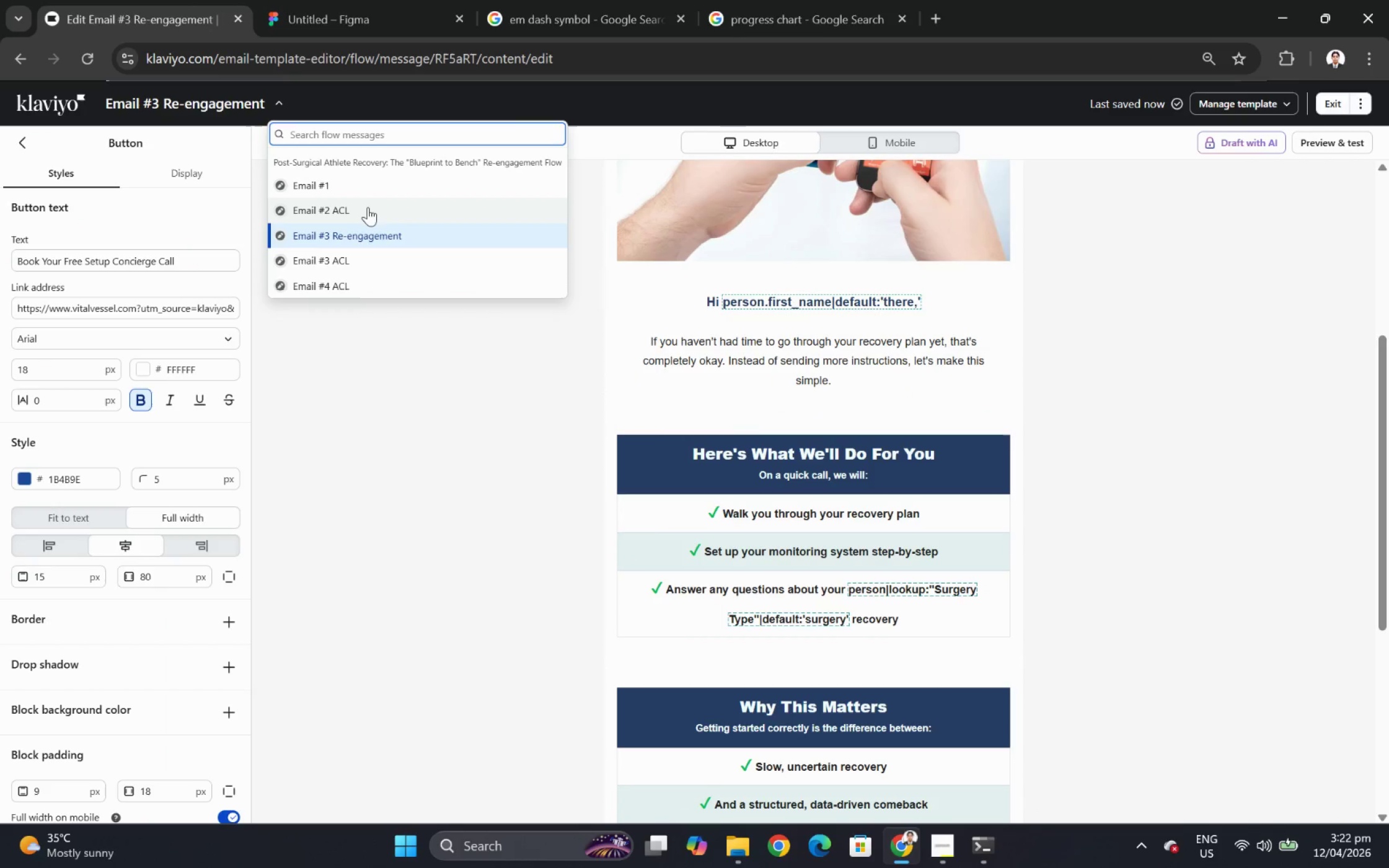 
left_click([371, 214])
 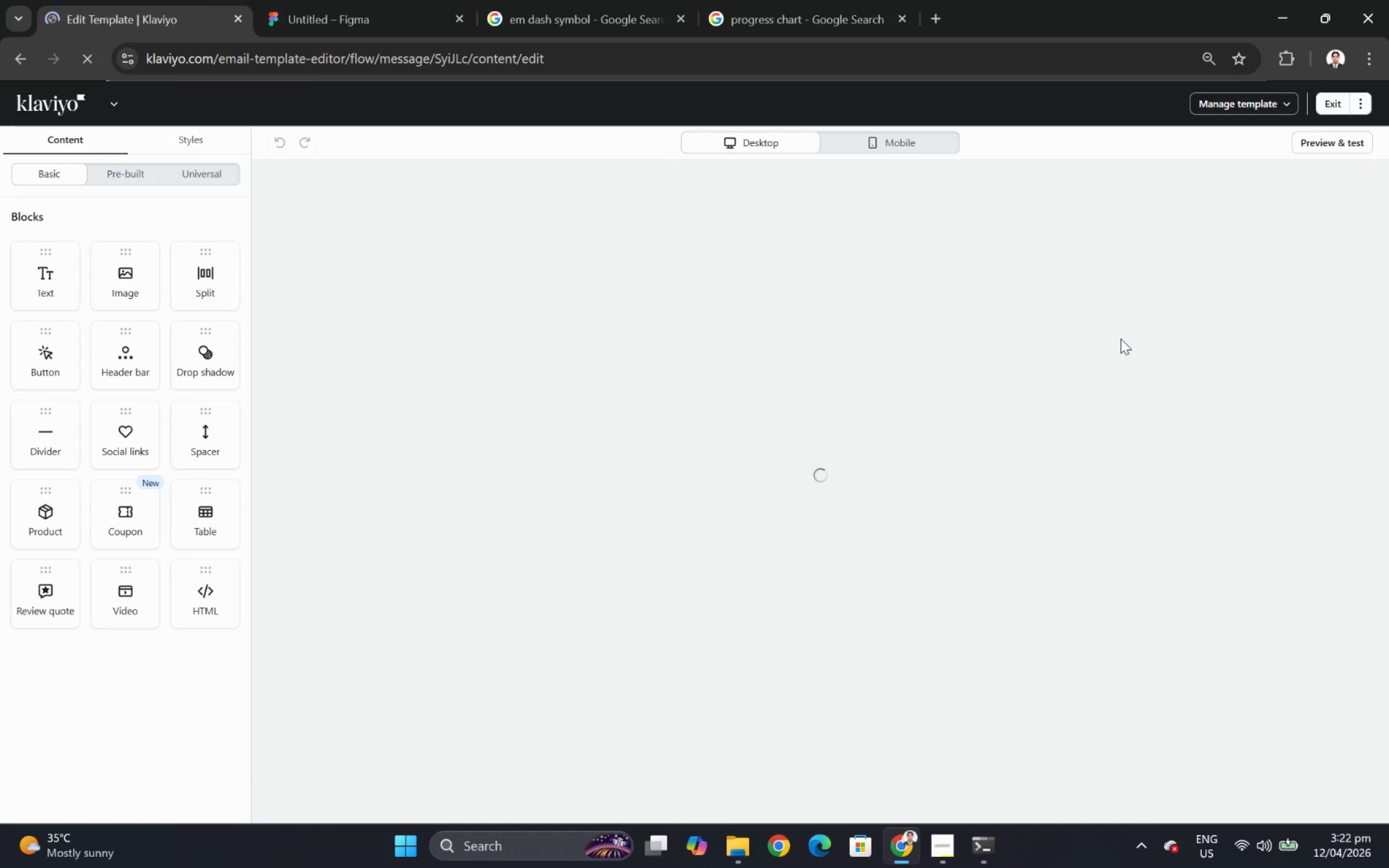 
wait(11.09)
 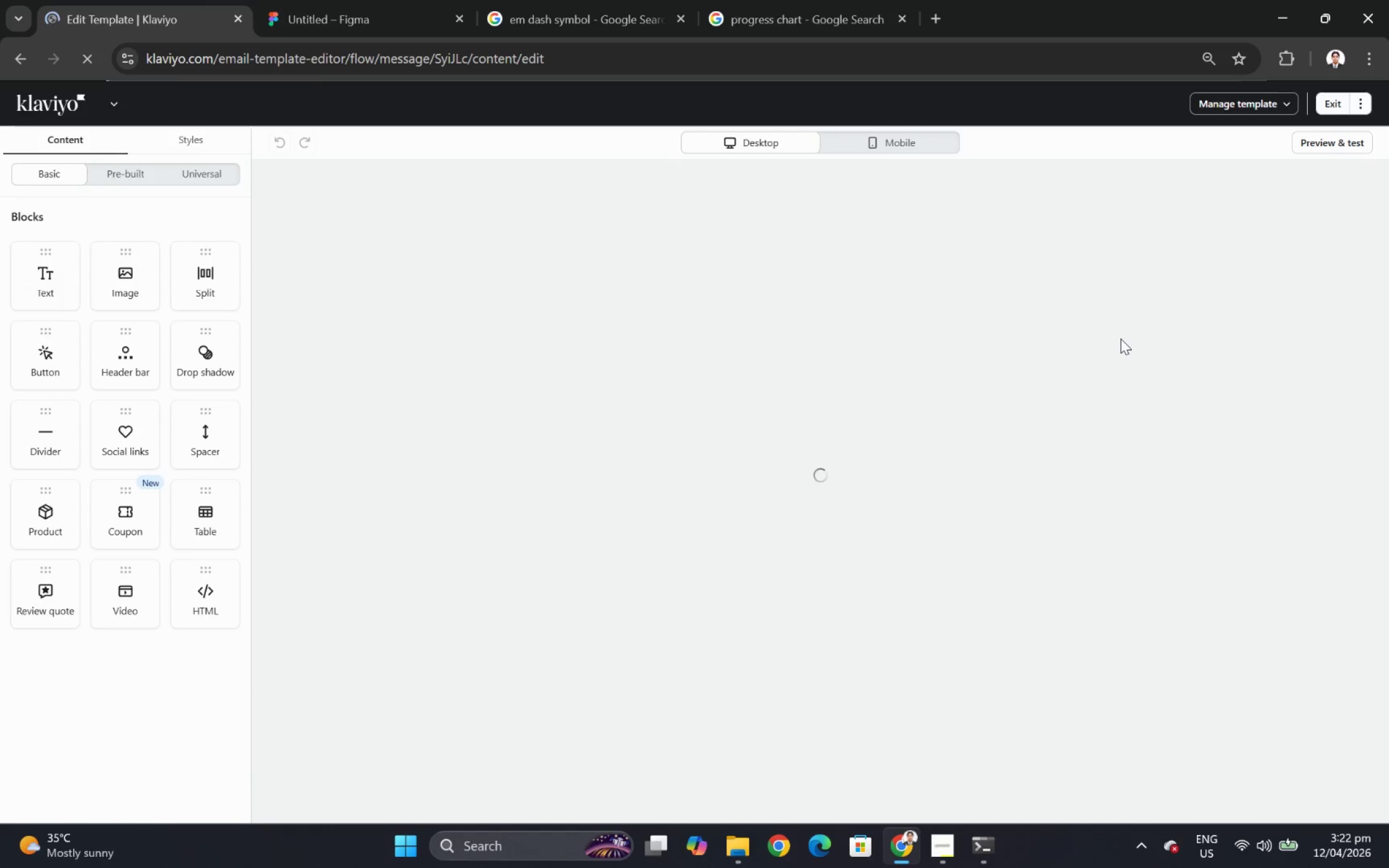 
hold_key(key=ControlLeft, duration=1.48)
scroll: coordinate [1232, 362], scroll_direction: down, amount: 4.0
 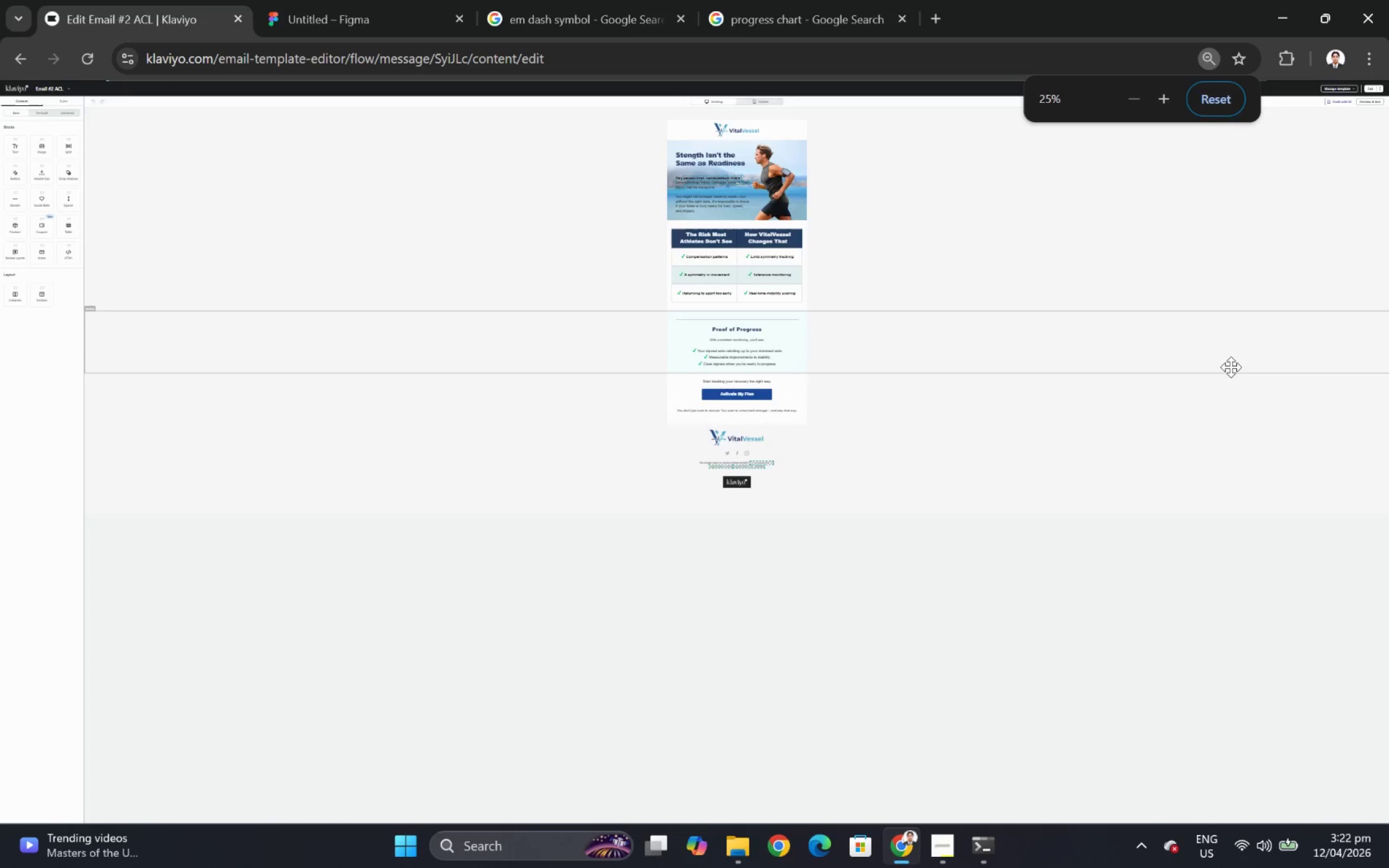 
scroll: coordinate [1227, 375], scroll_direction: up, amount: 2.0
 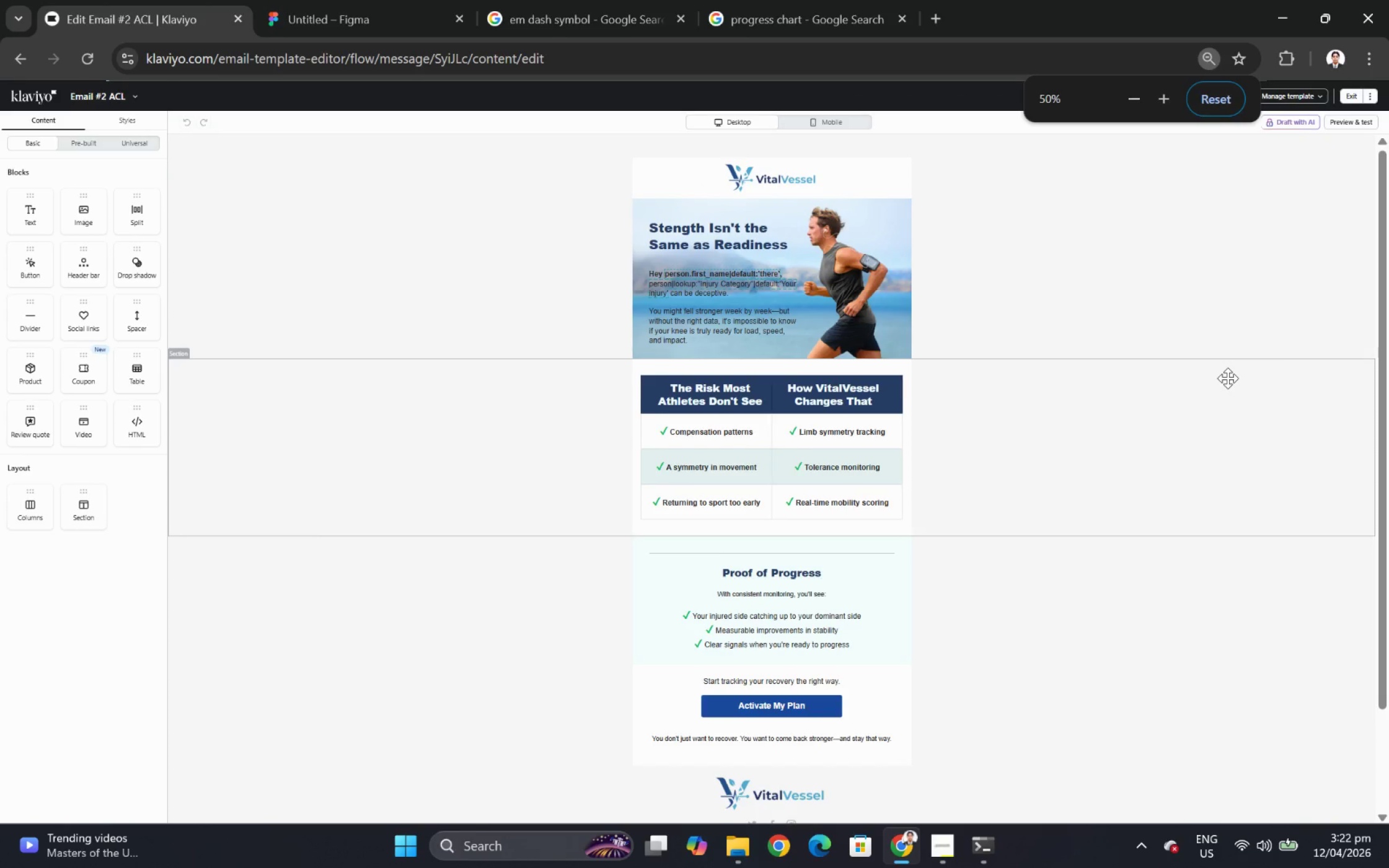 
scroll: coordinate [1227, 378], scroll_direction: down, amount: 1.0
 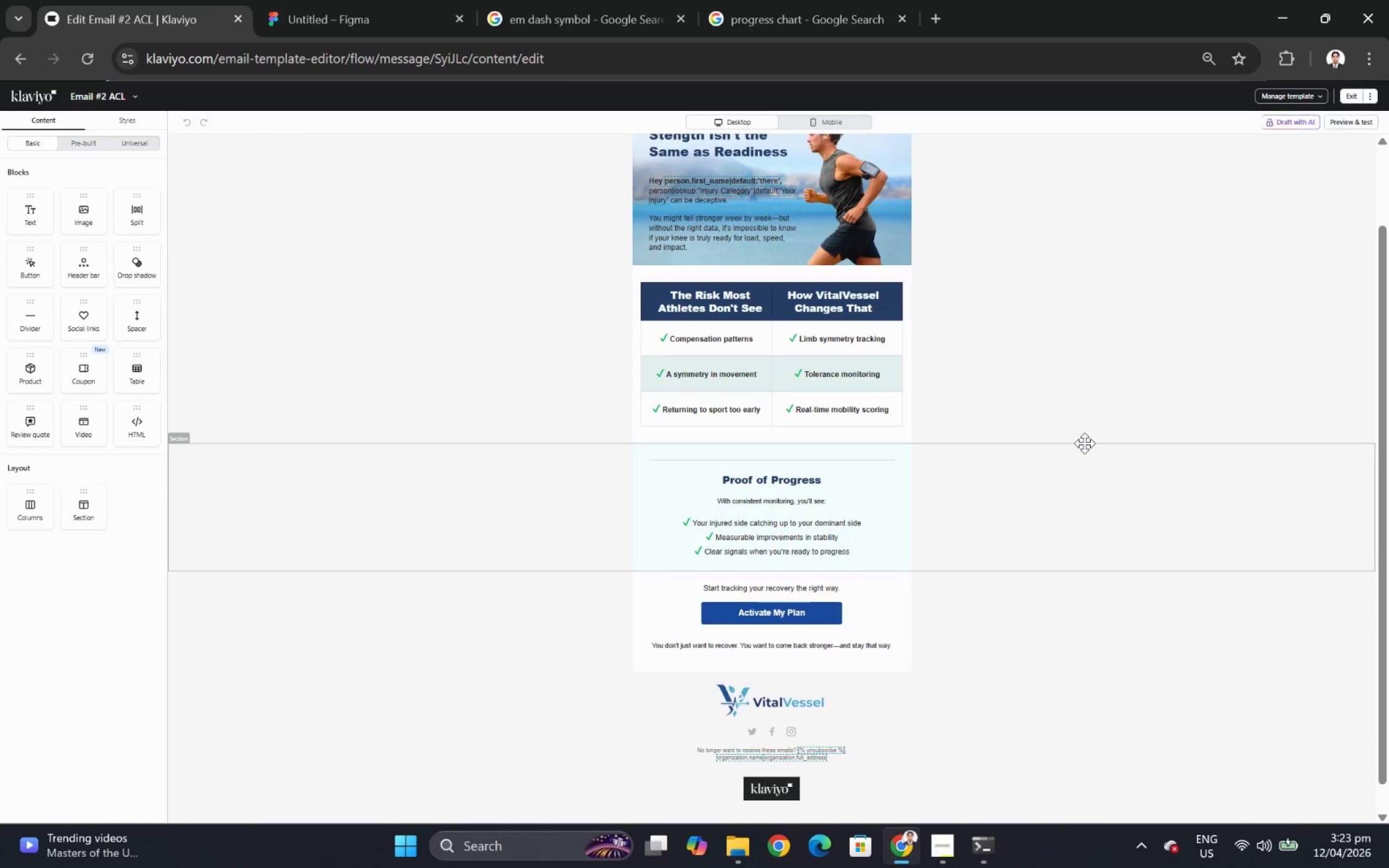 
wait(17.73)
 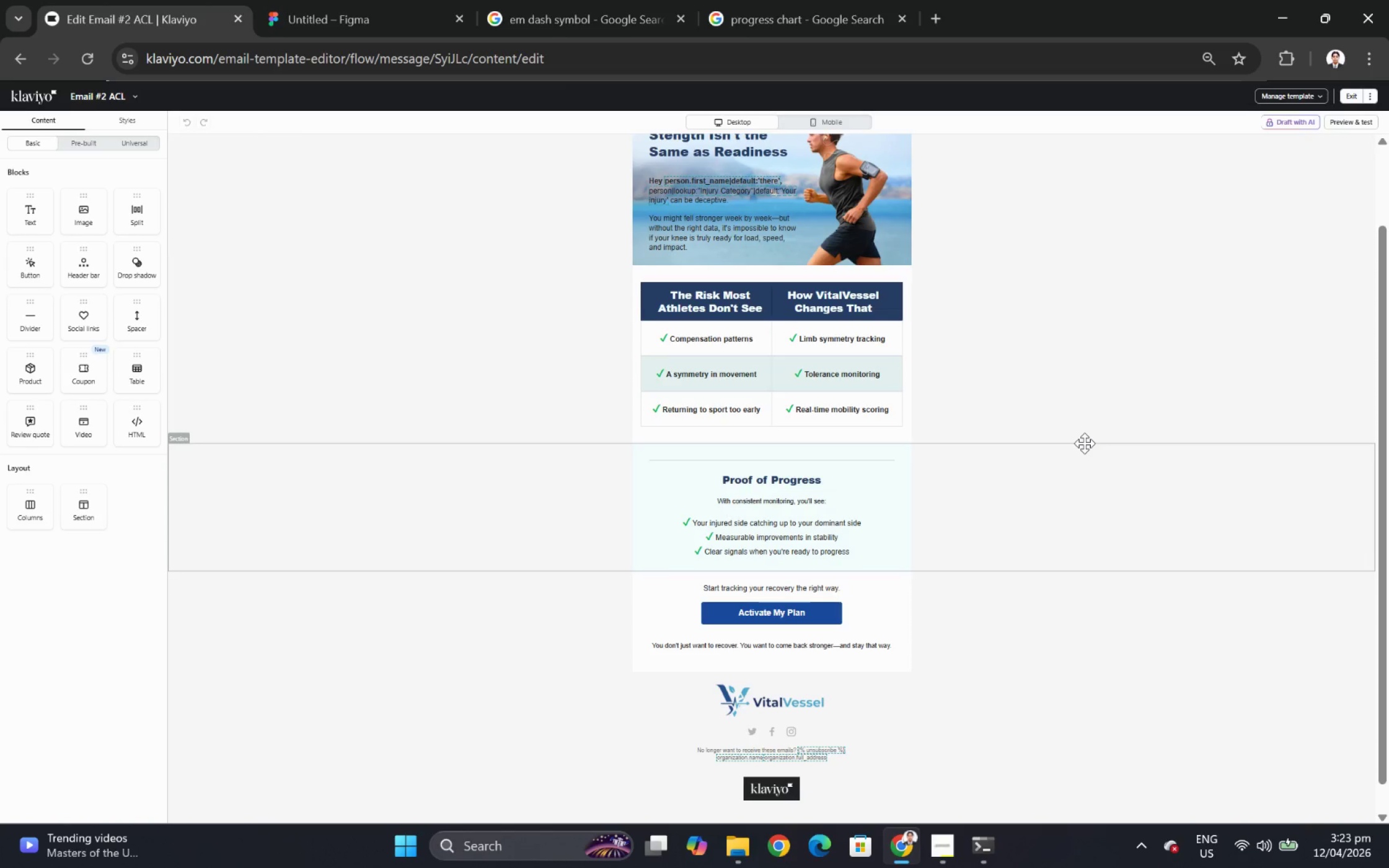 
left_click([879, 524])
 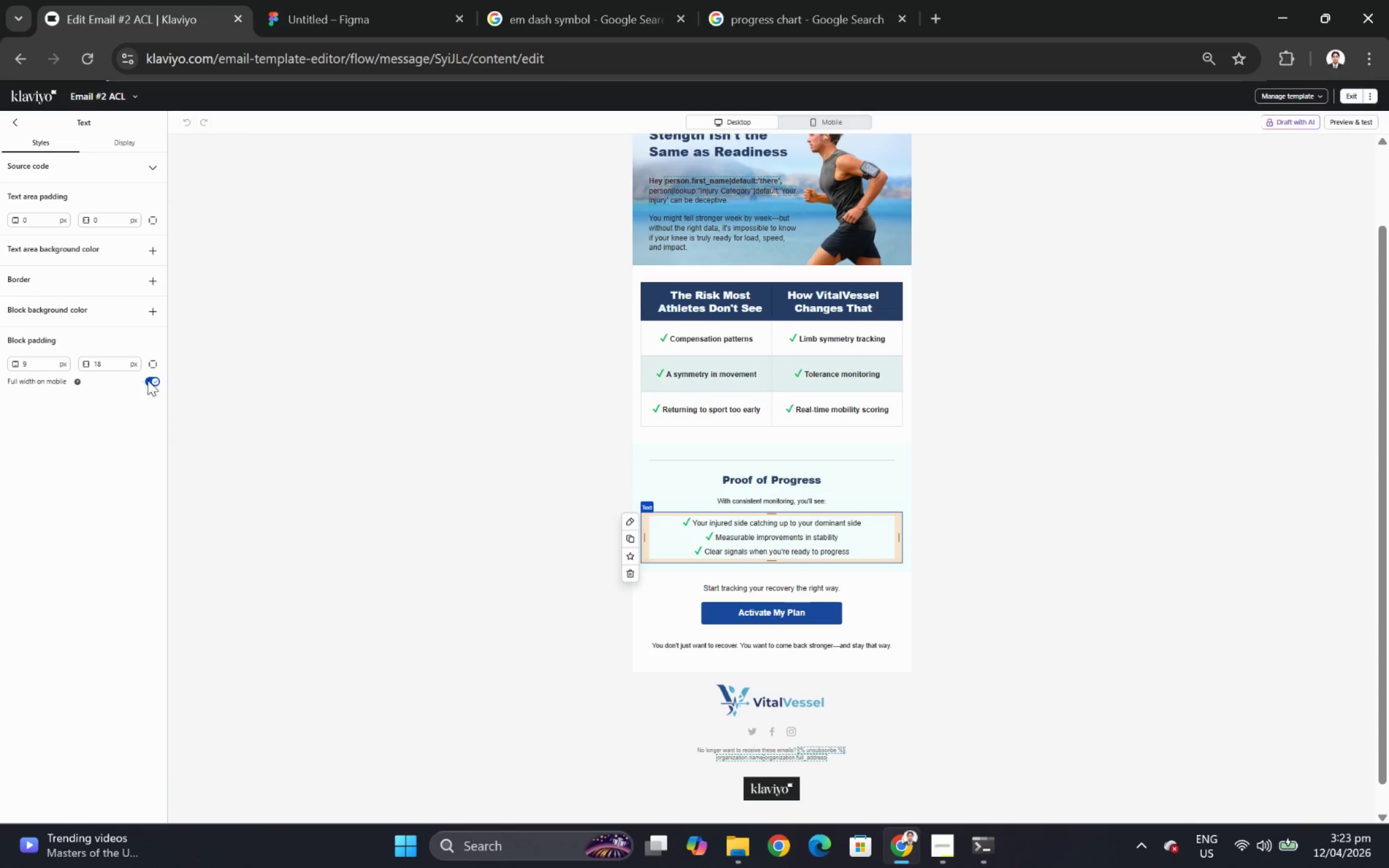 
wait(12.58)
 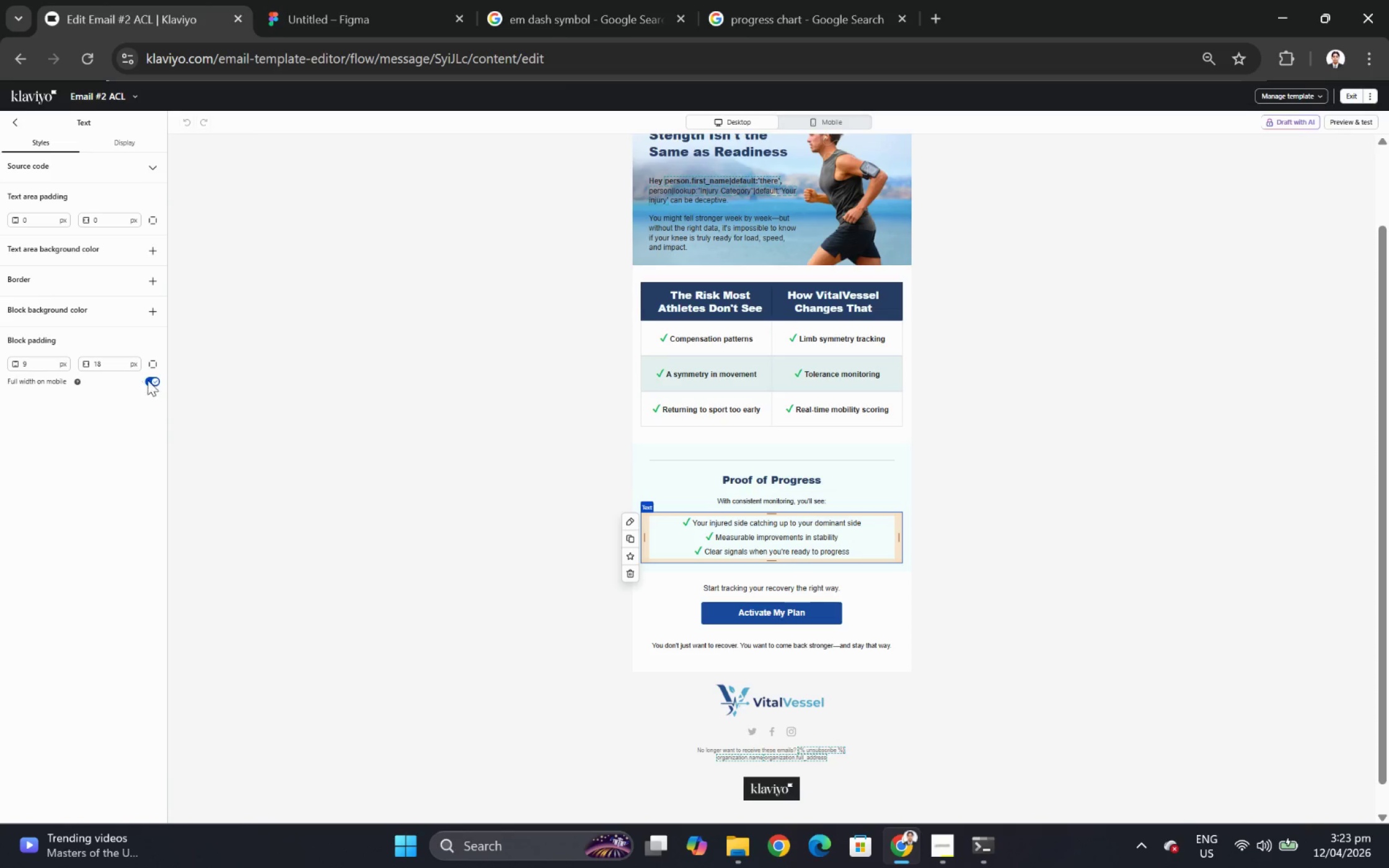 
left_click([1039, 691])
 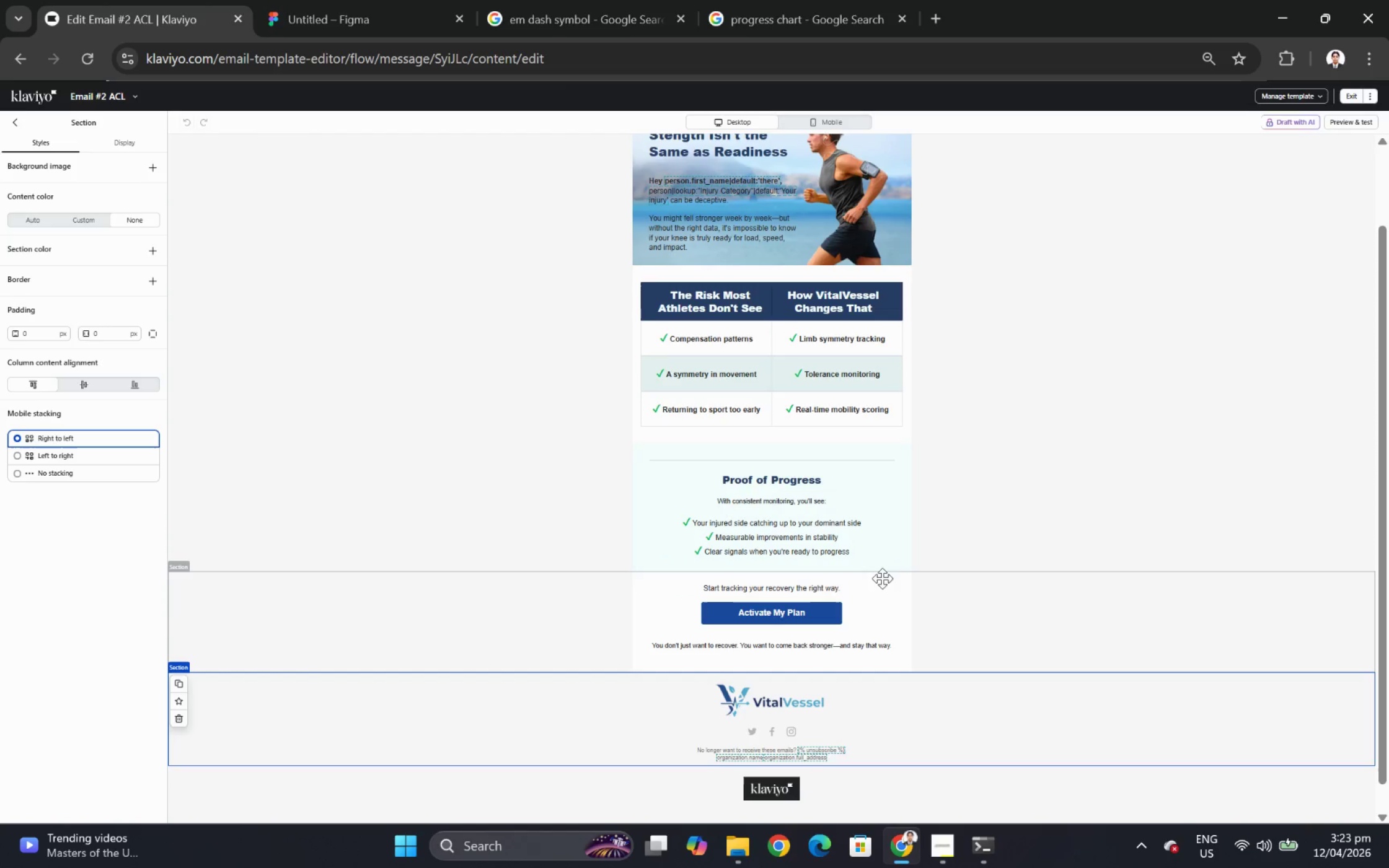 
scroll: coordinate [879, 545], scroll_direction: up, amount: 2.0
 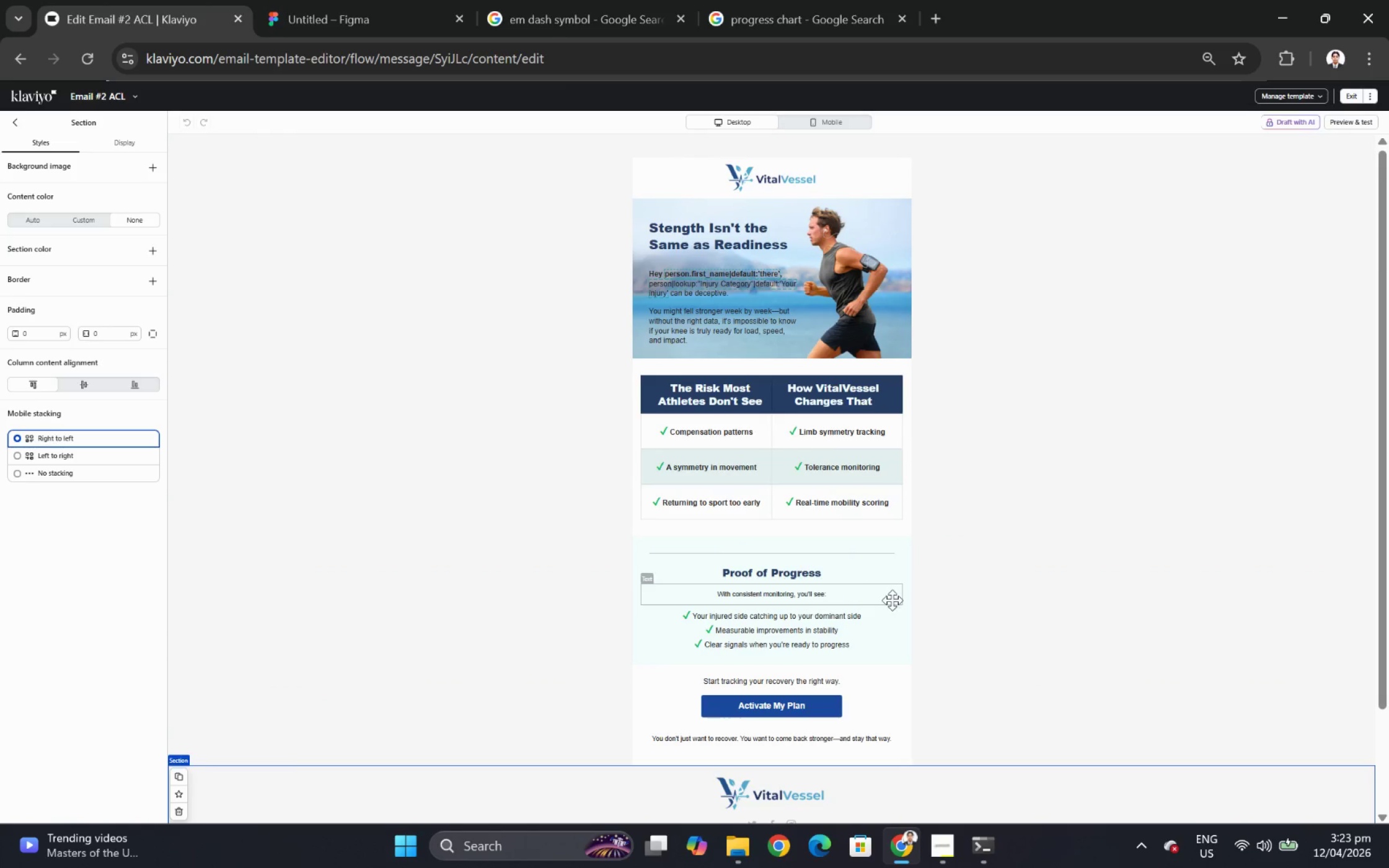 
left_click([878, 632])
 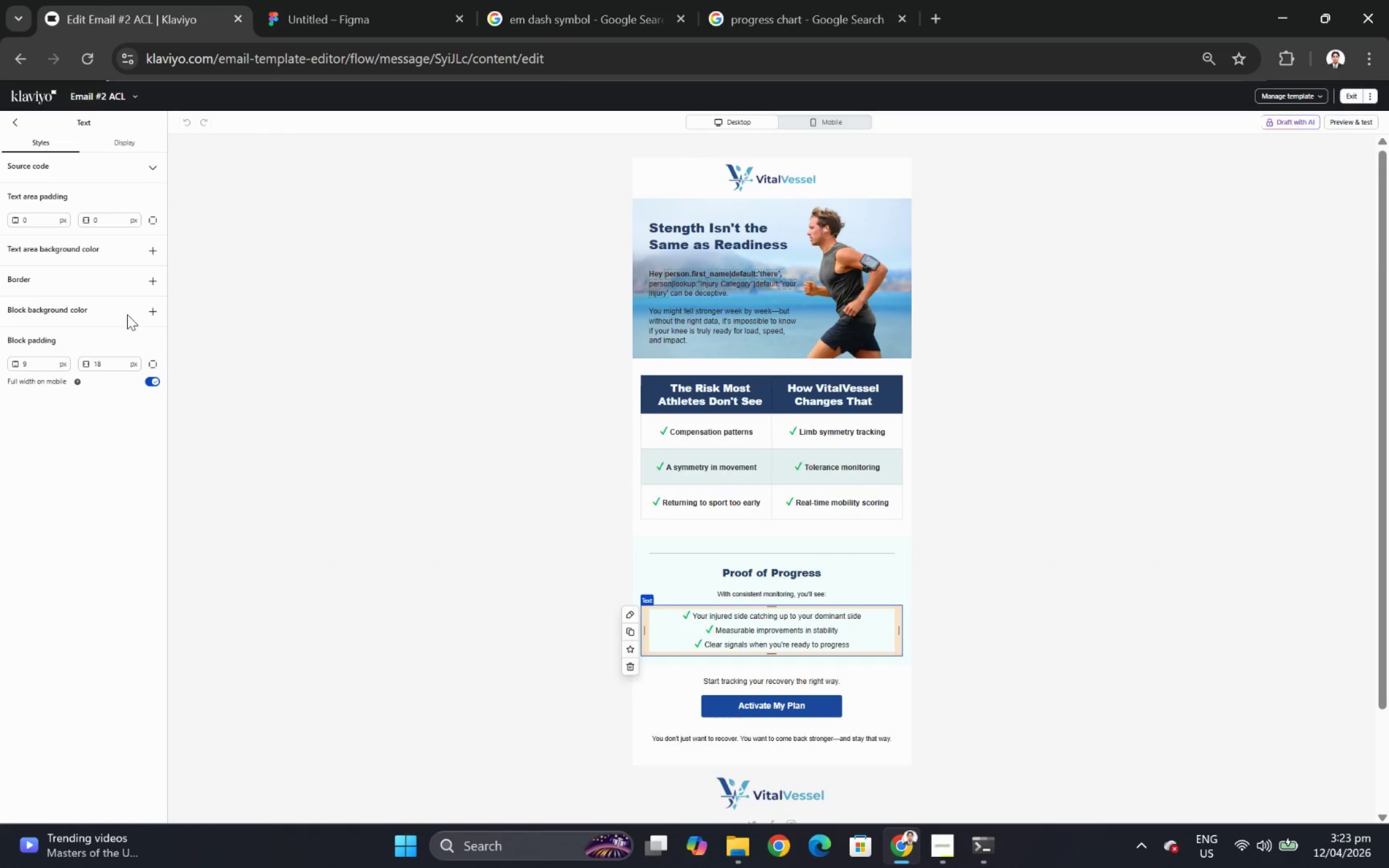 
left_click([149, 312])
 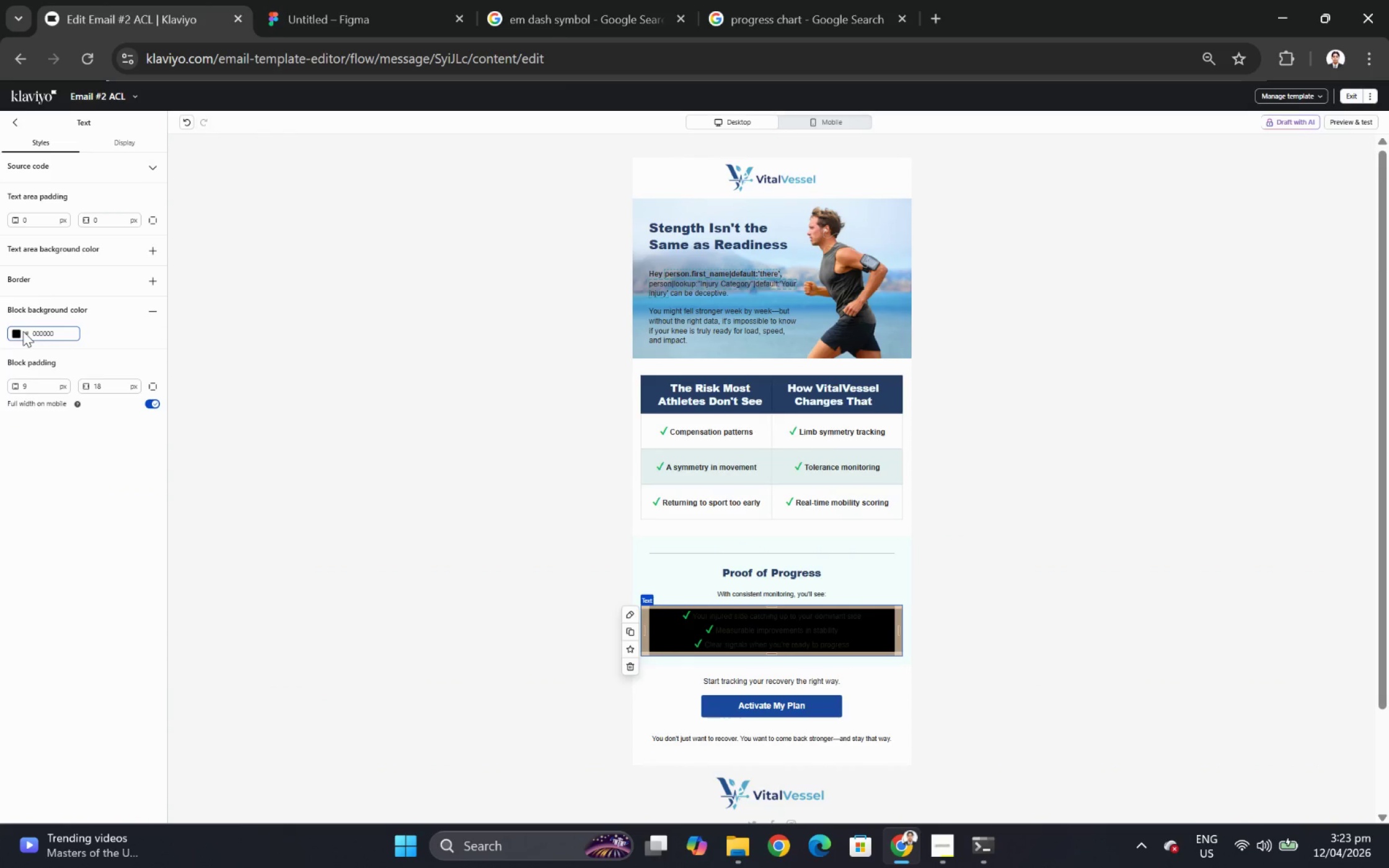 
left_click([17, 330])
 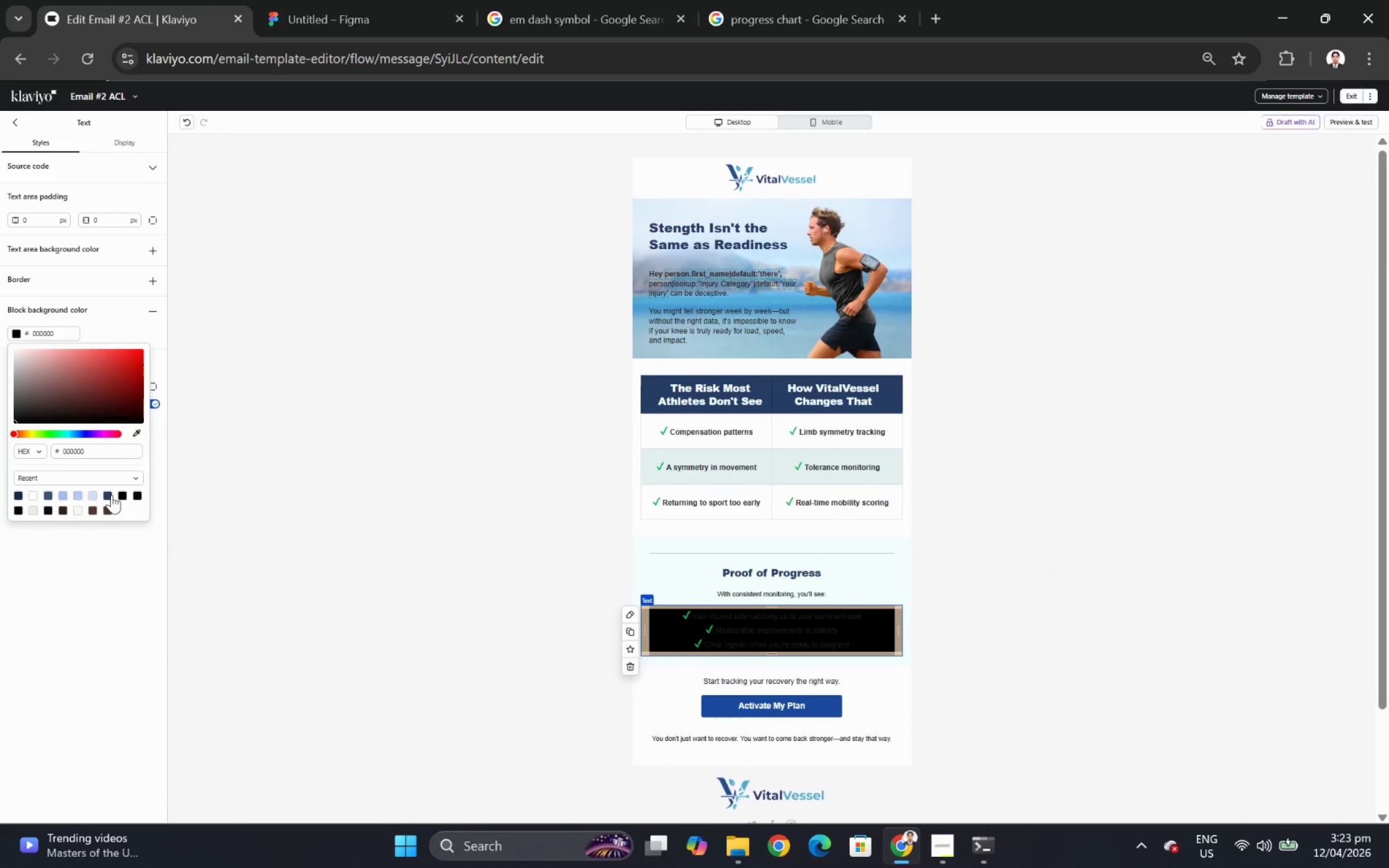 
left_click([112, 493])
 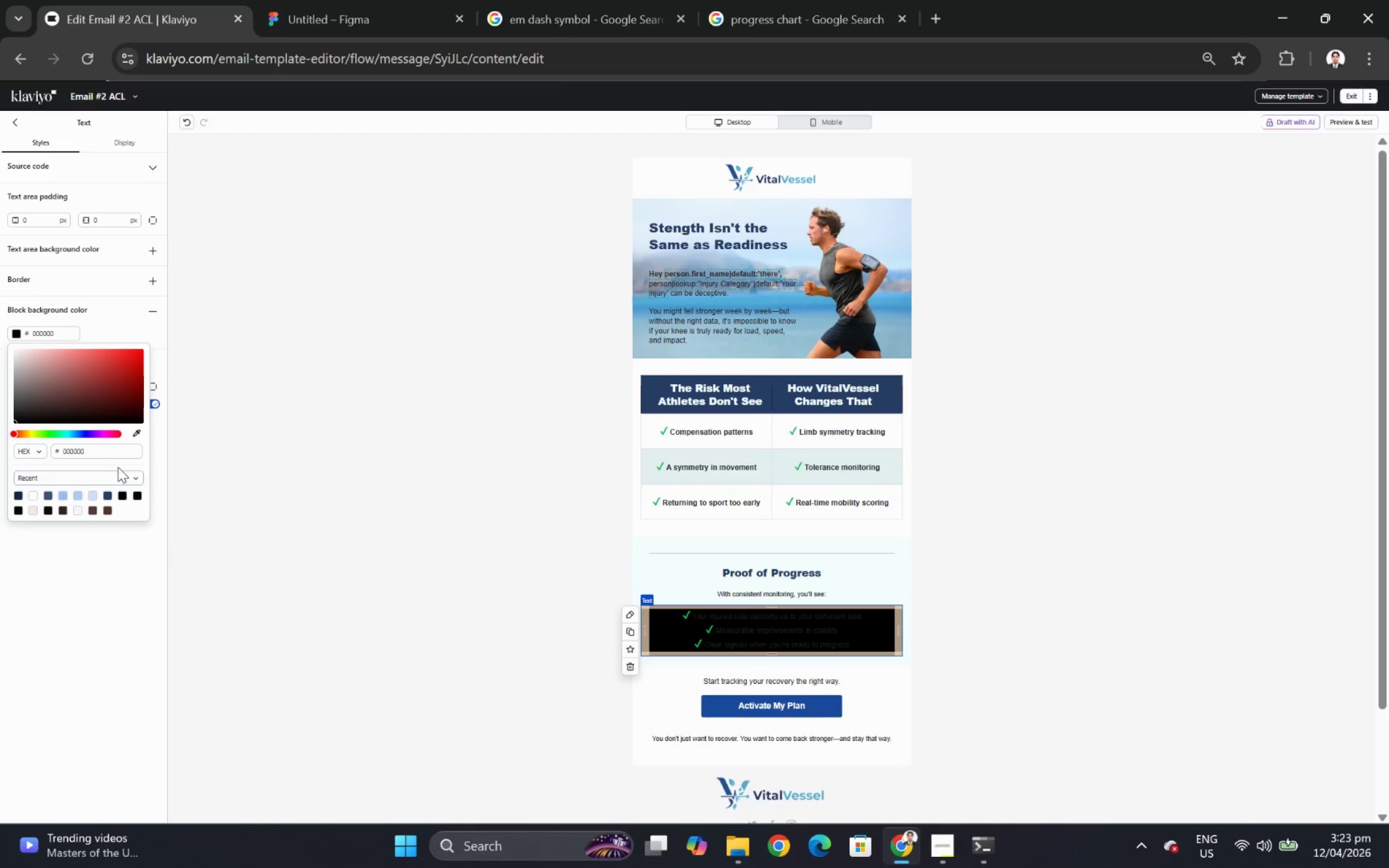 
left_click([17, 493])
 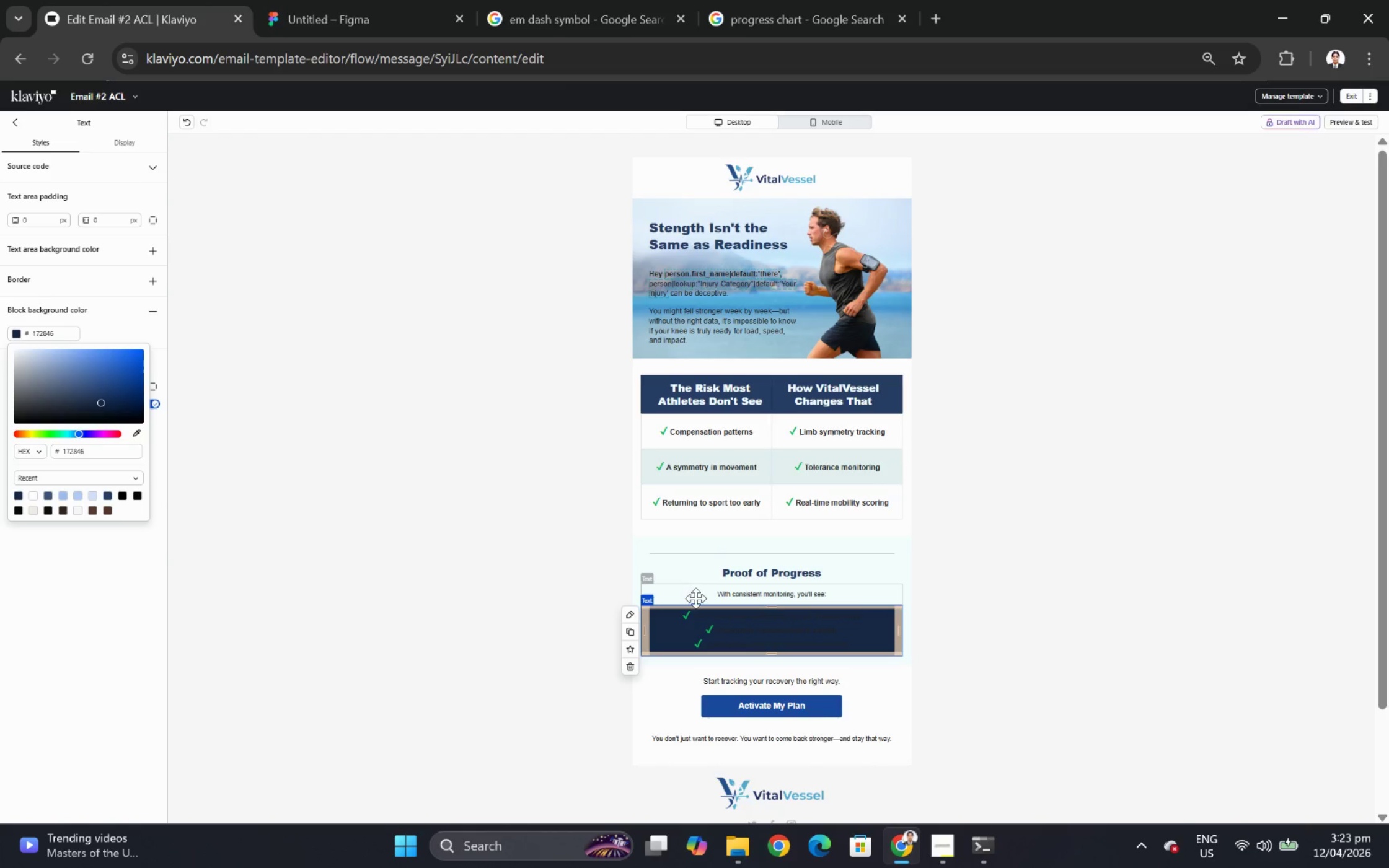 
left_click([695, 594])
 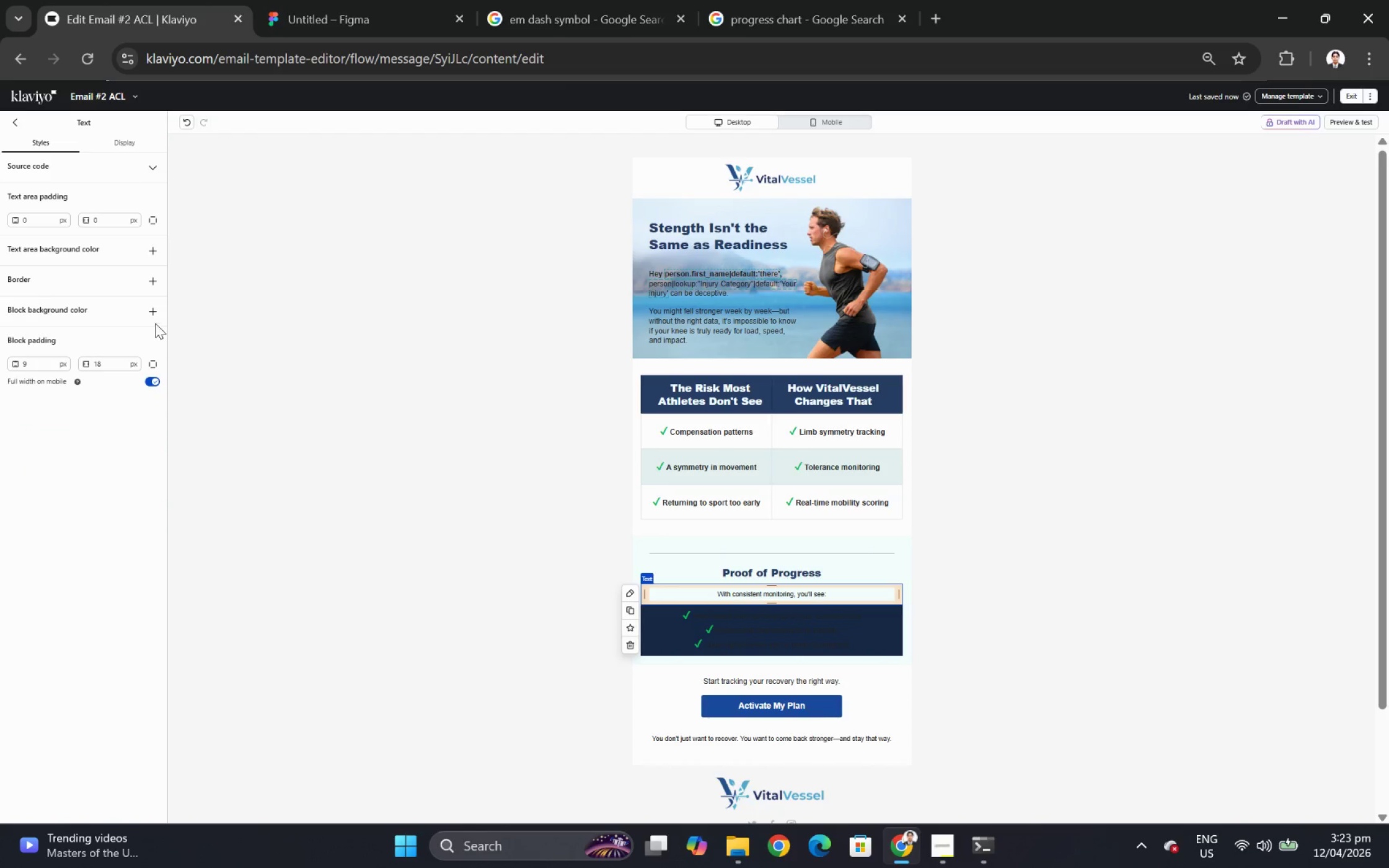 
left_click([153, 314])
 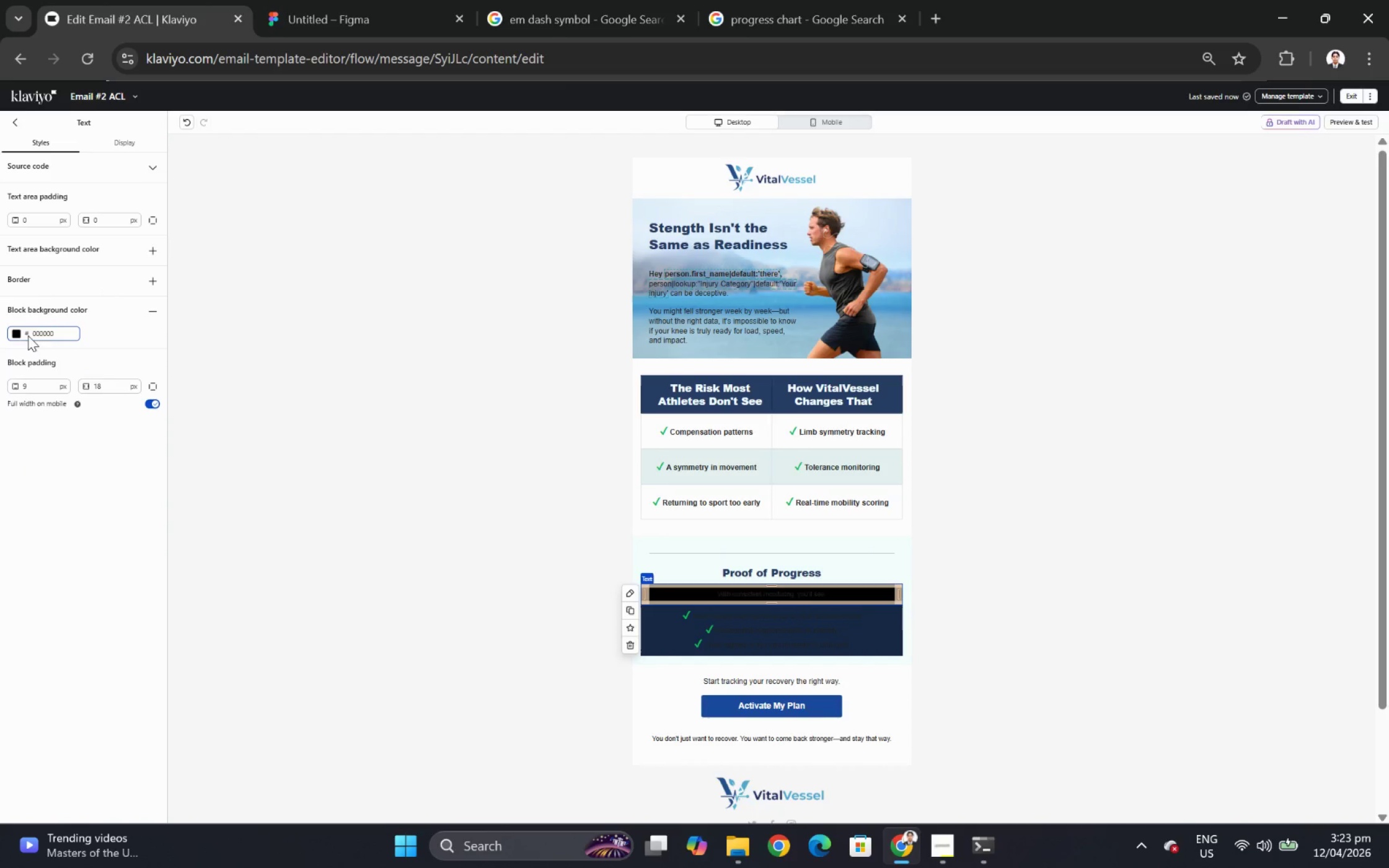 
left_click([17, 337])
 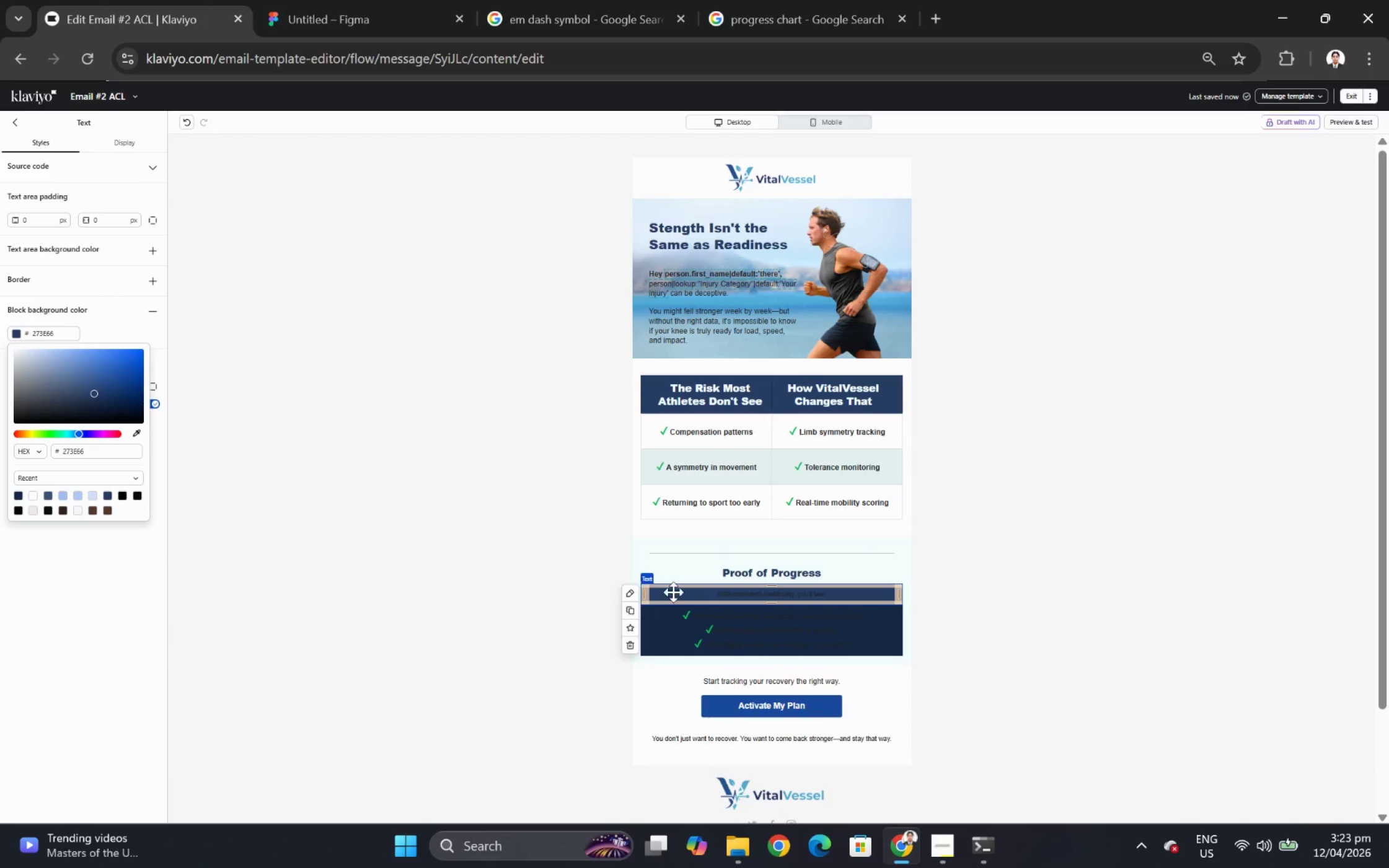 
left_click([685, 570])
 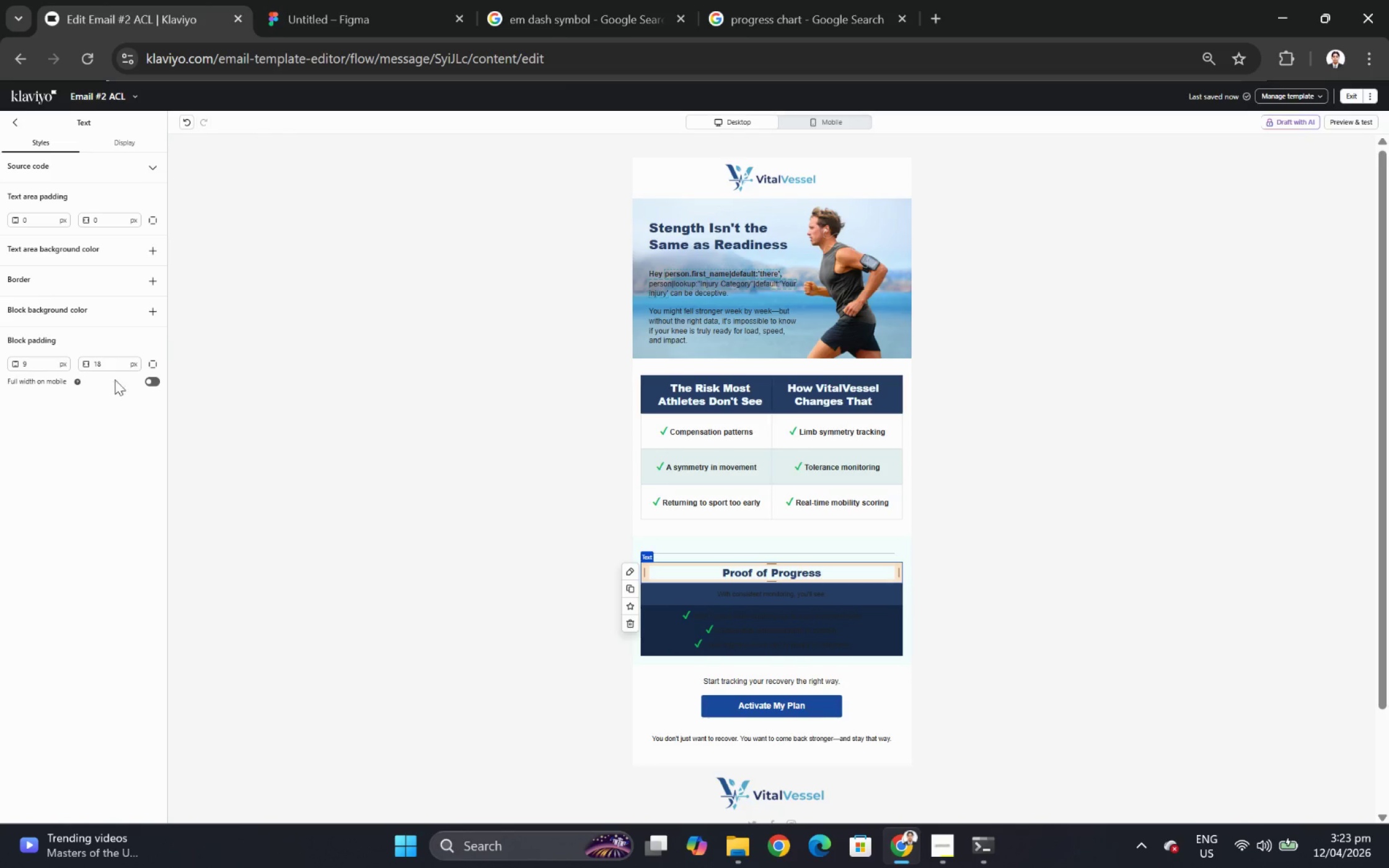 
left_click([152, 308])
 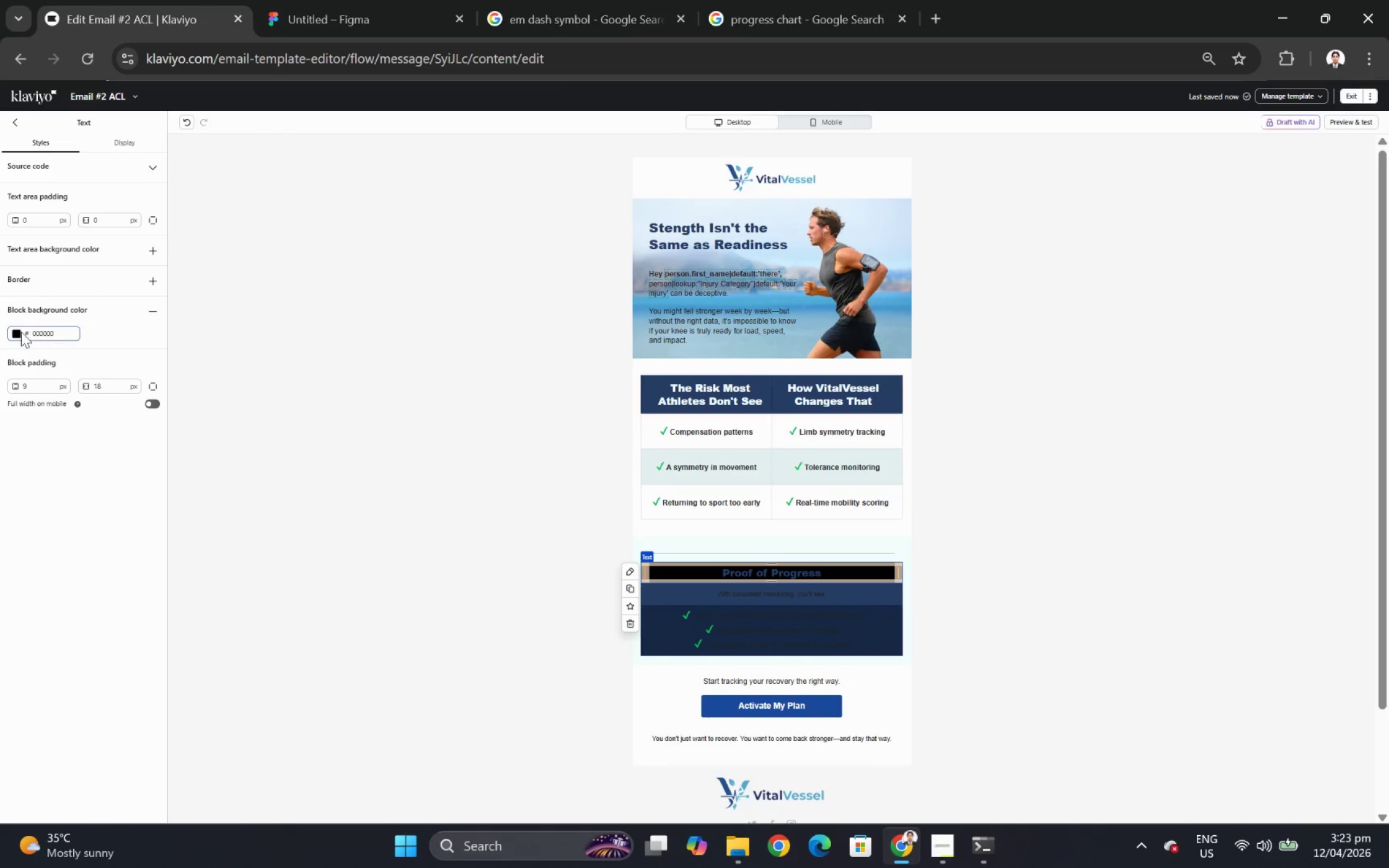 
left_click([18, 336])
 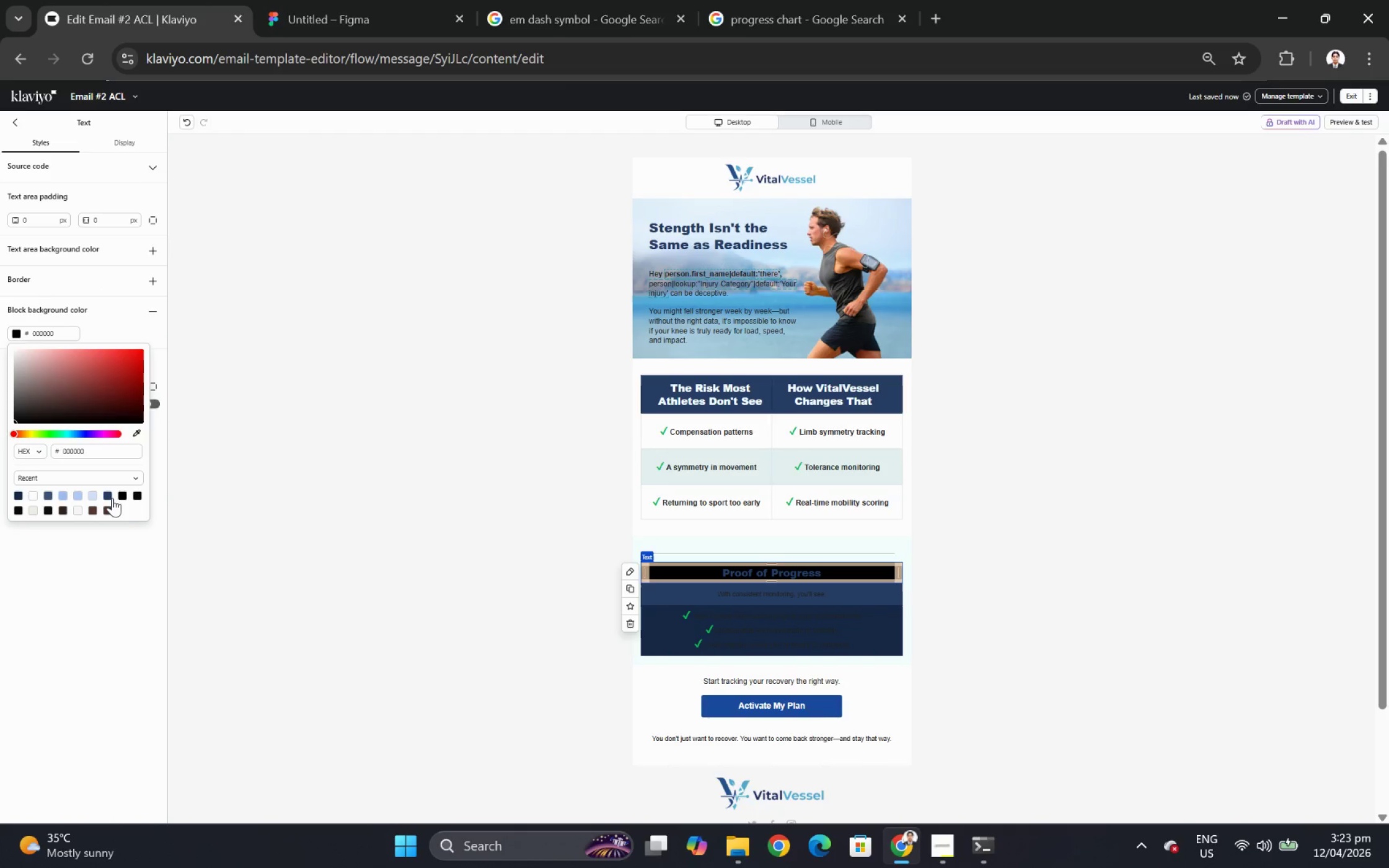 
left_click([108, 492])
 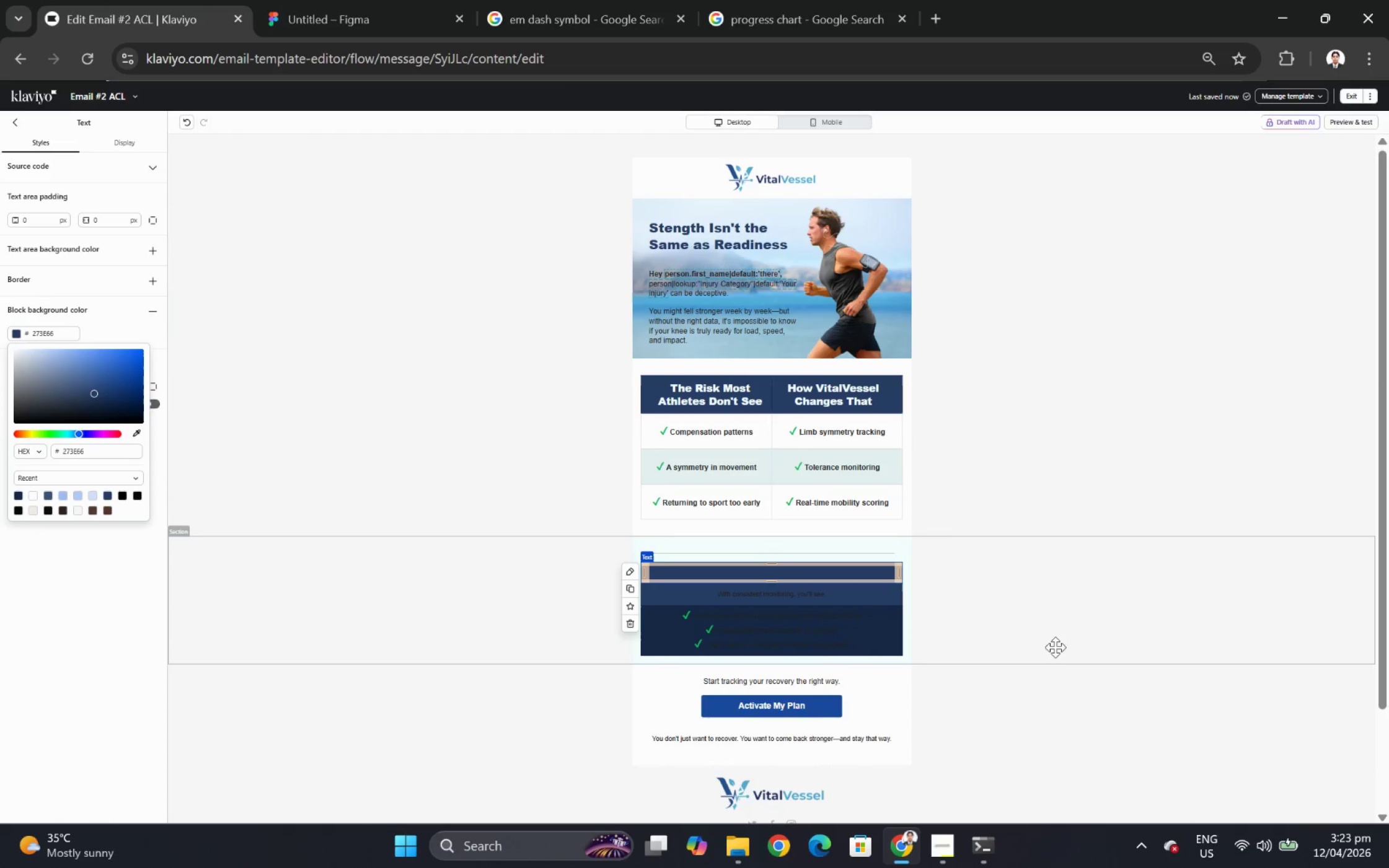 
left_click([1047, 654])
 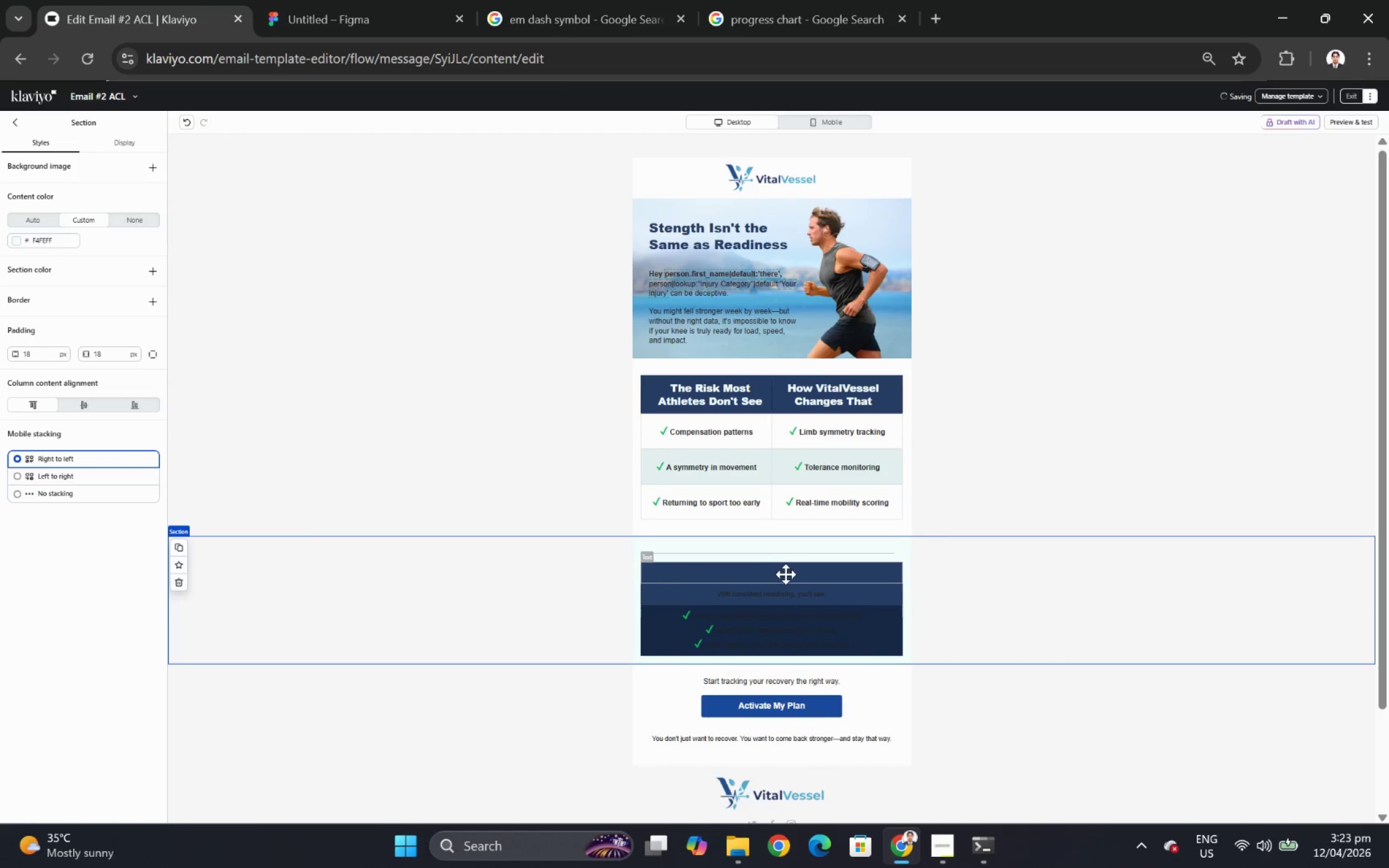 
double_click([785, 572])
 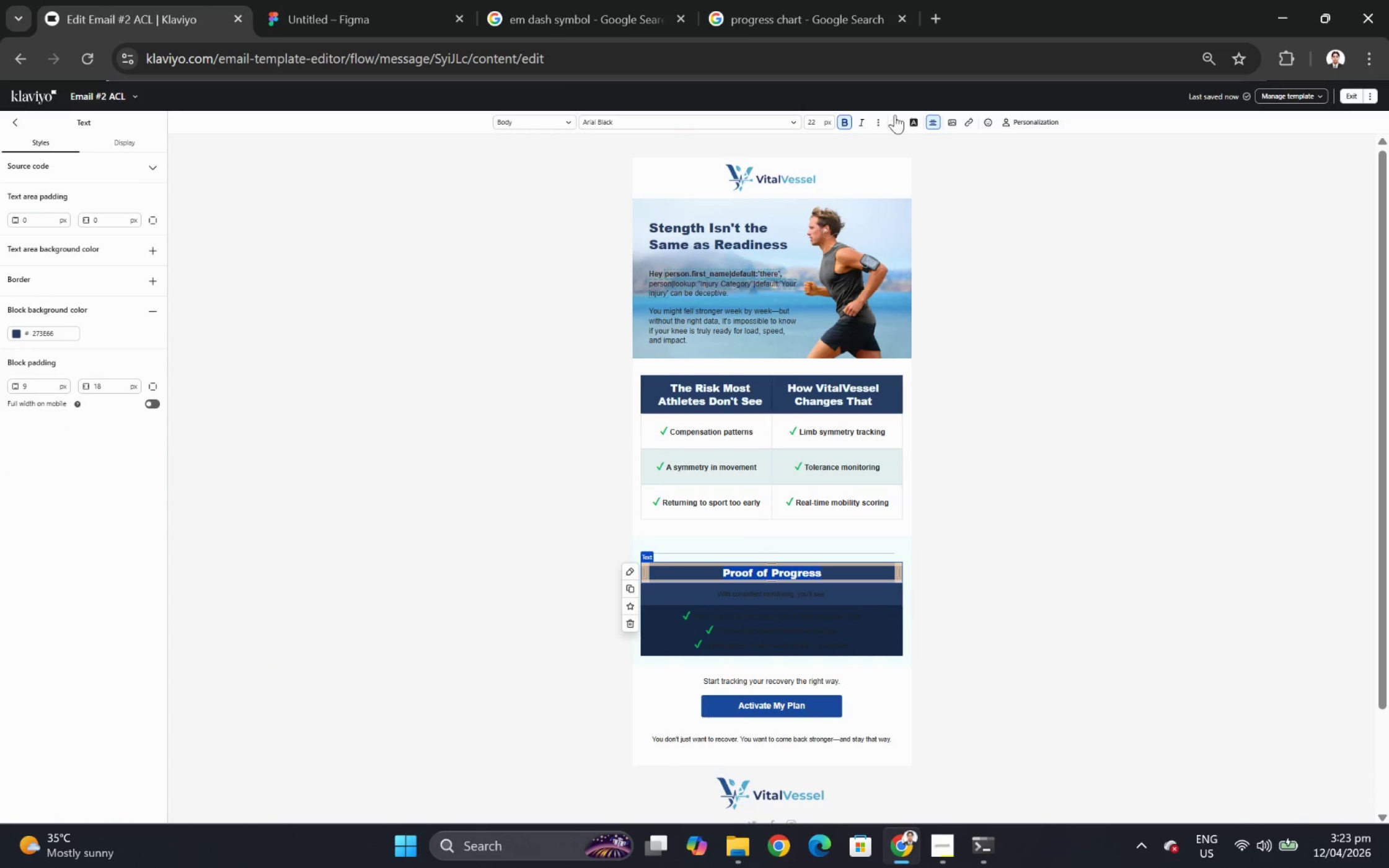 
left_click([893, 118])
 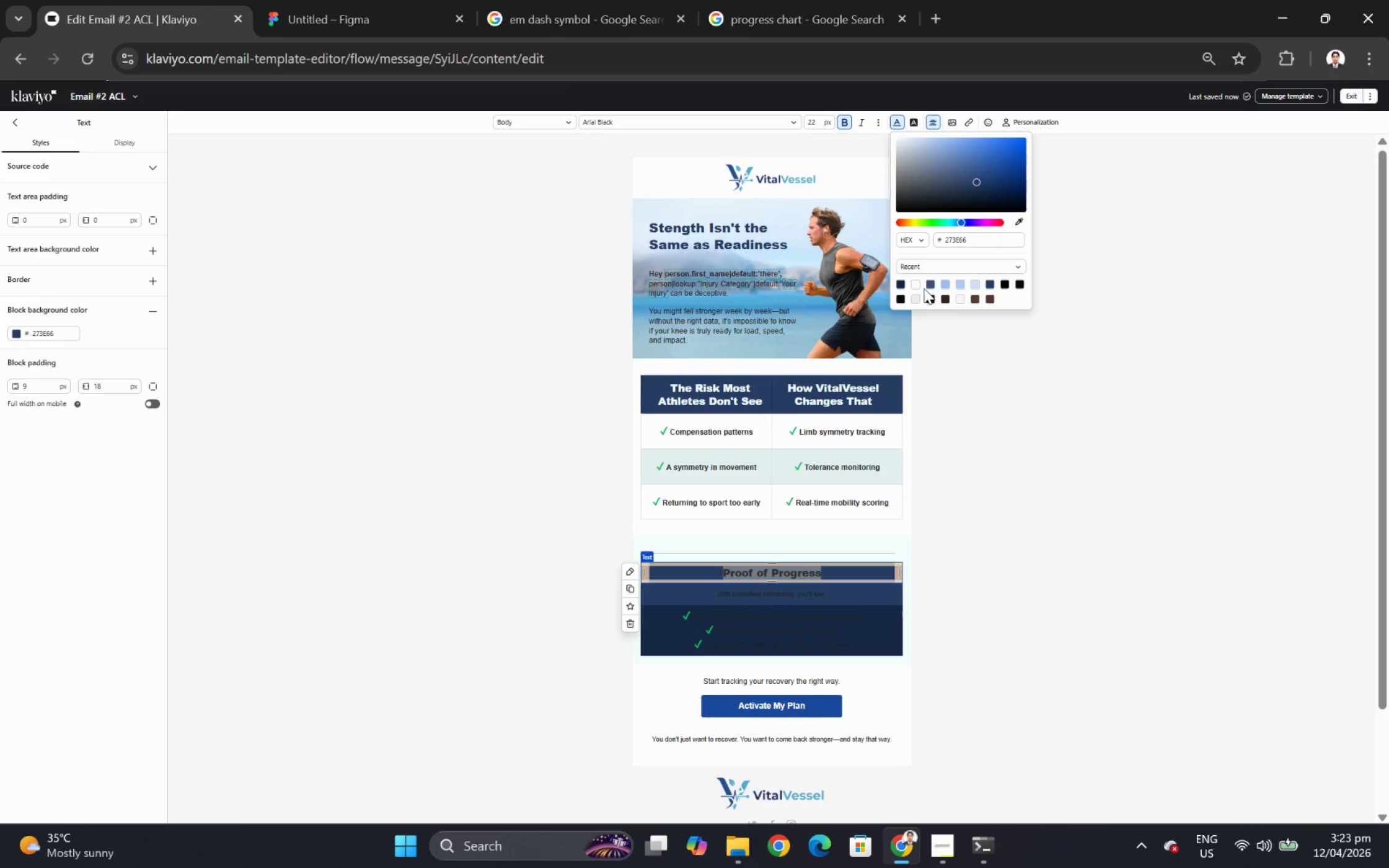 
left_click([915, 282])
 